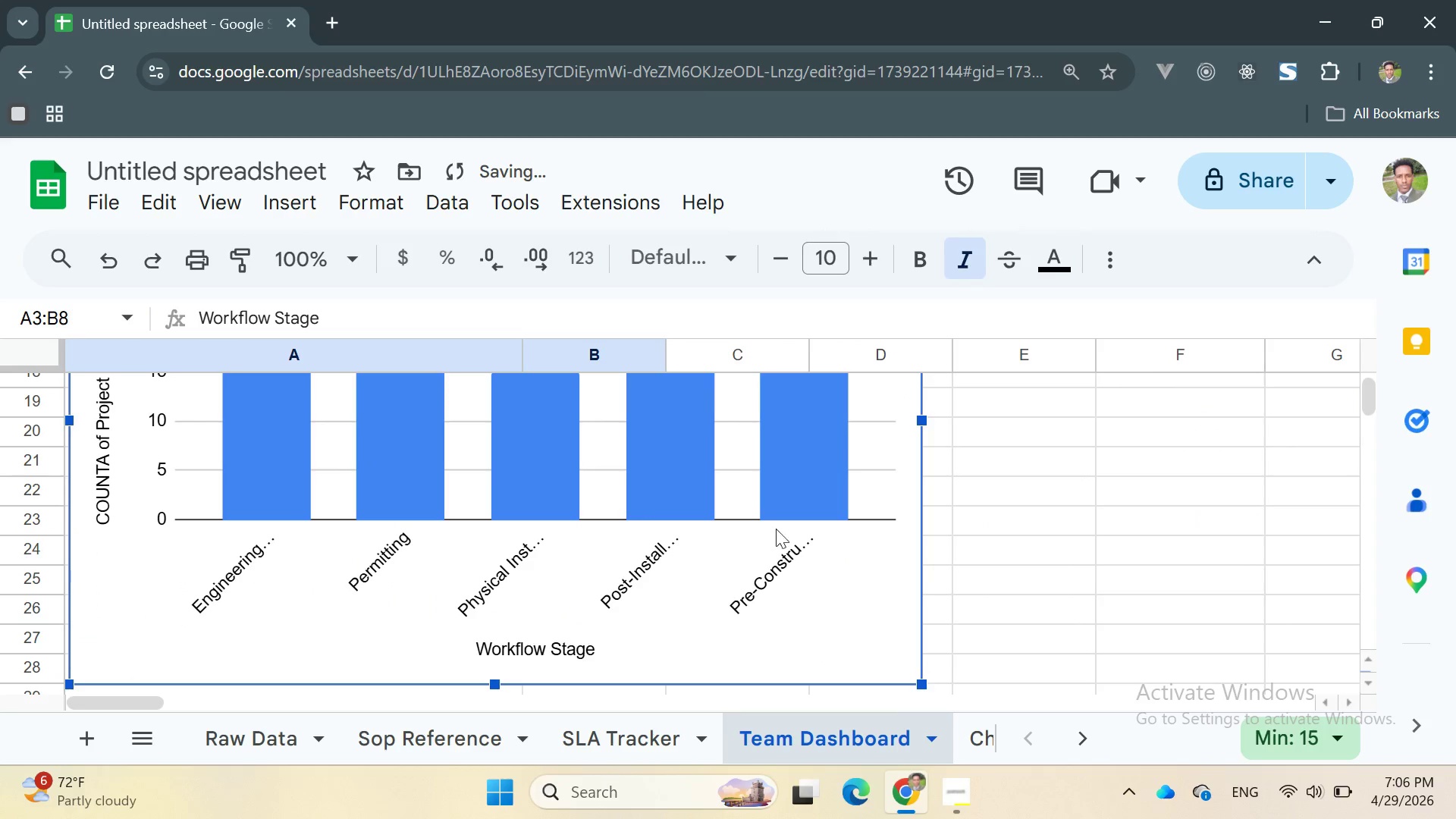 
scroll: coordinate [839, 548], scroll_direction: up, amount: 3.0
 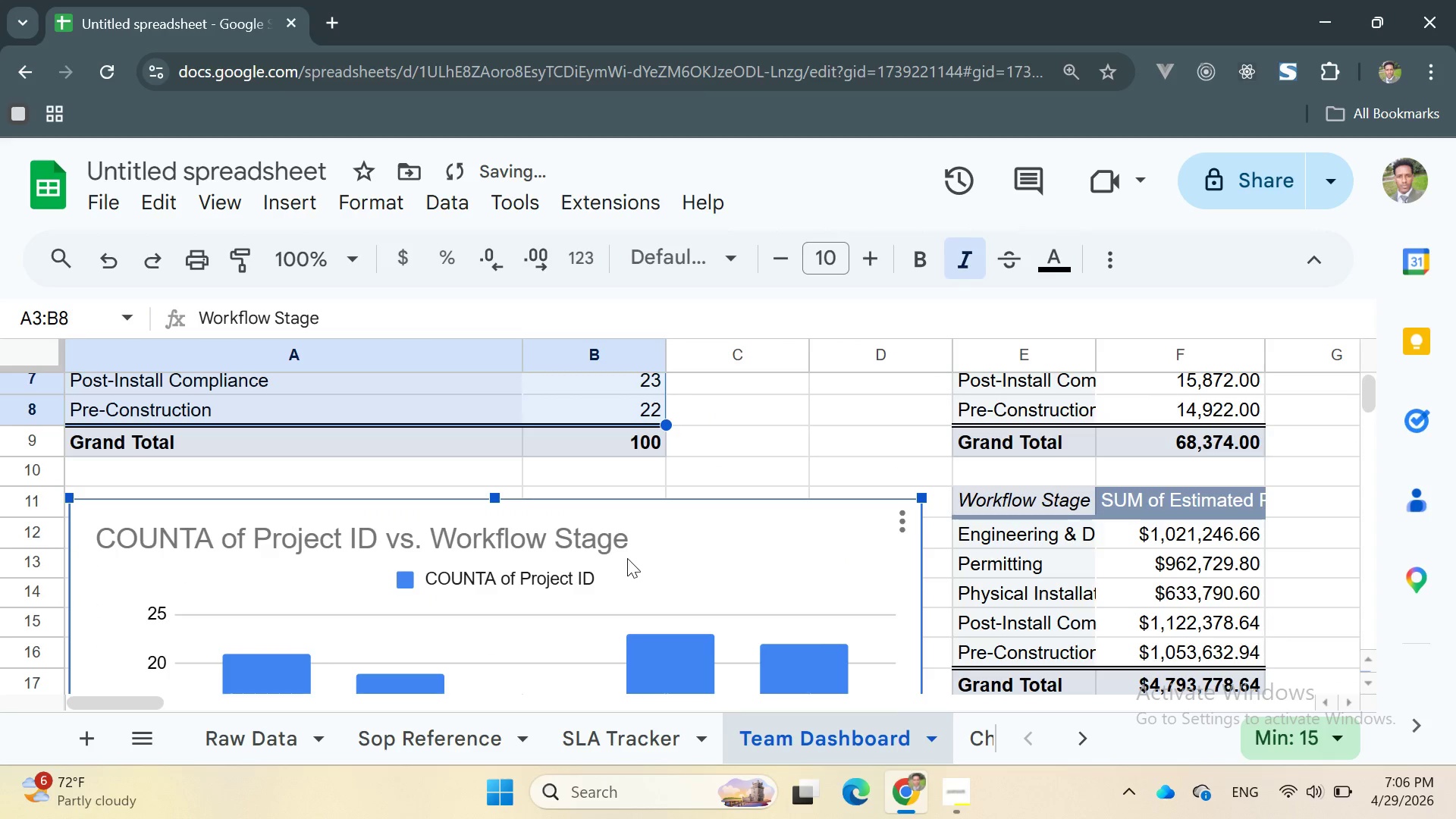 
left_click_drag(start_coordinate=[629, 555], to_coordinate=[631, 705])
 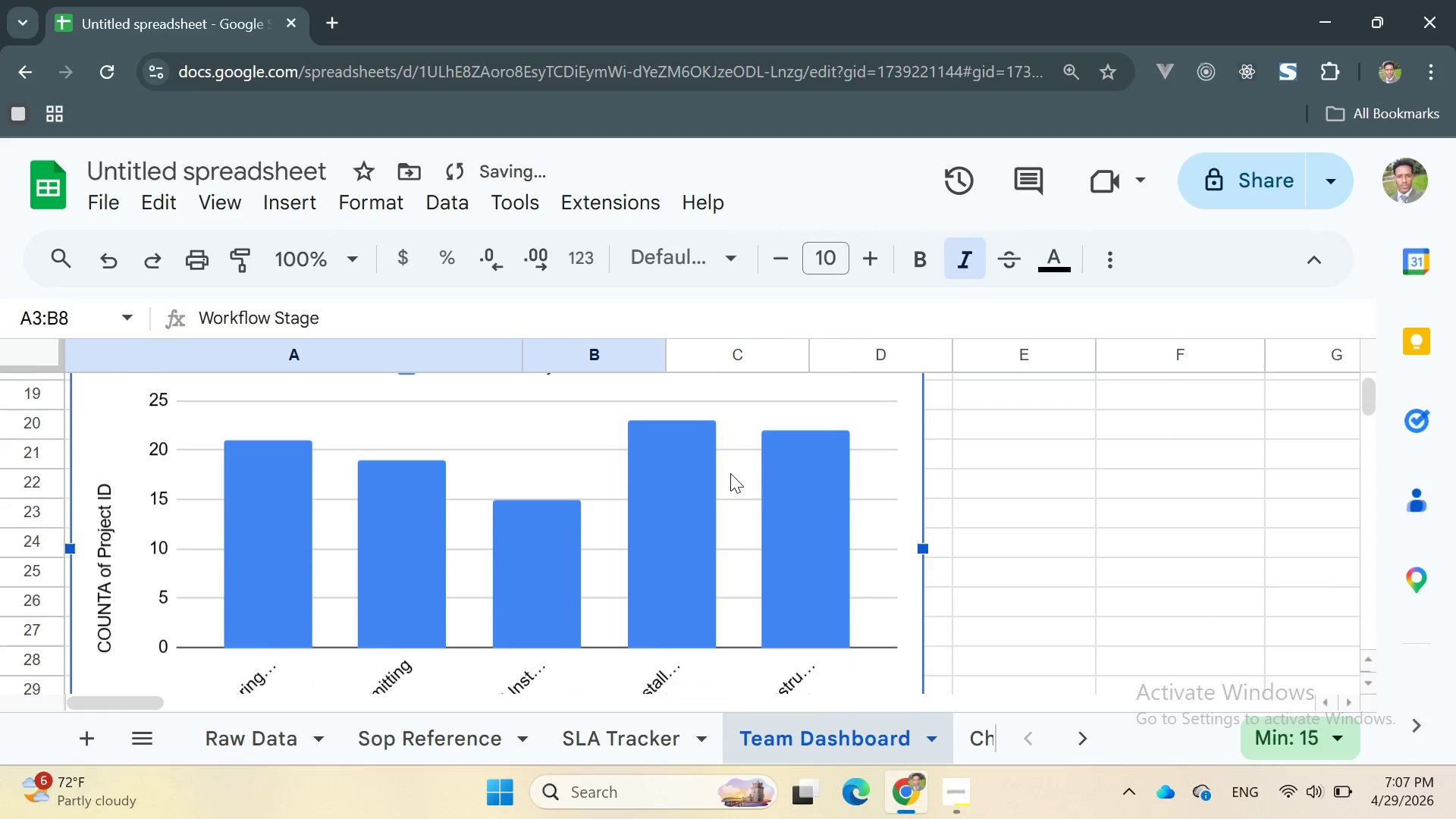 
scroll: coordinate [739, 475], scroll_direction: down, amount: 2.0
 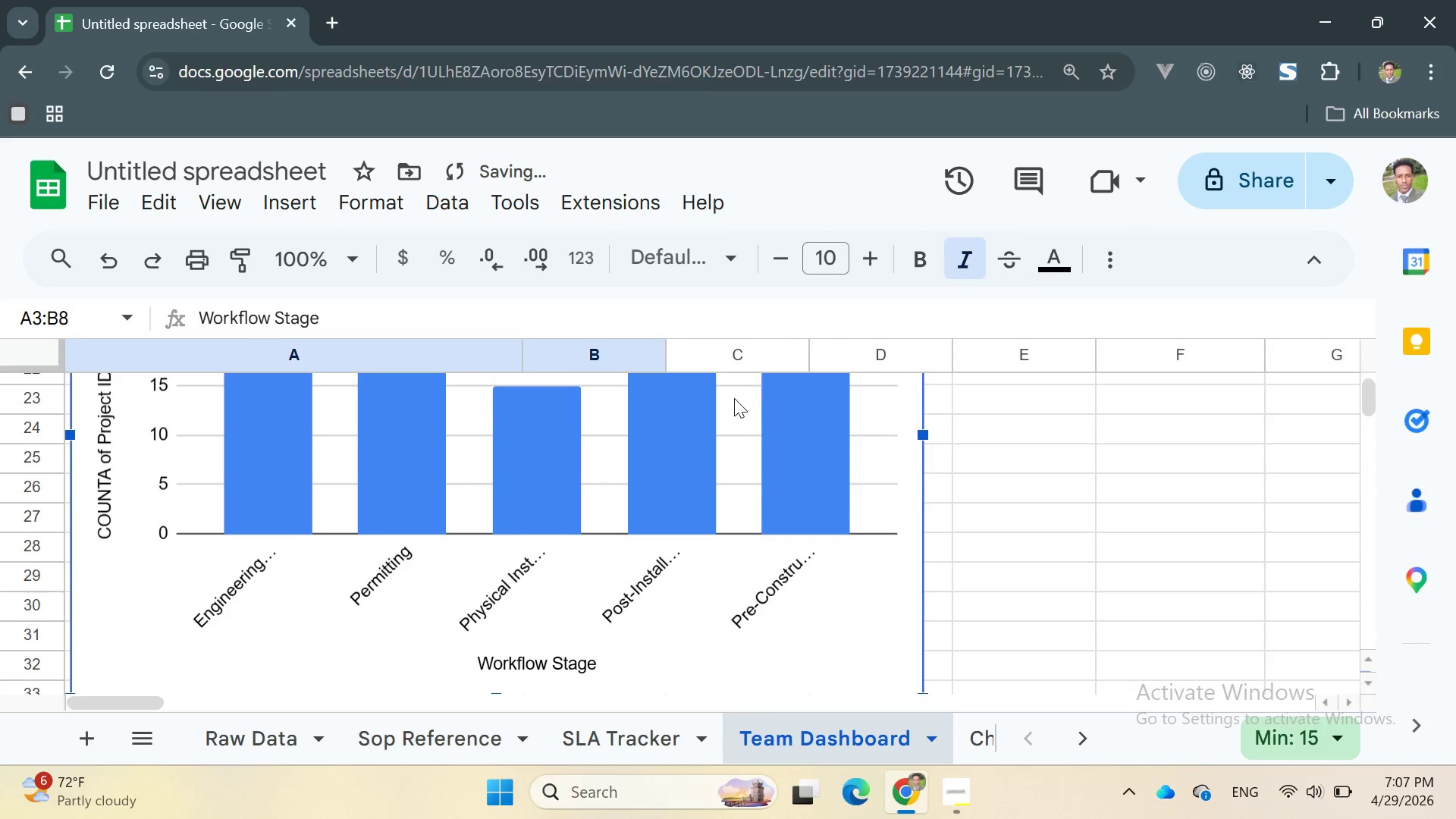 
left_click_drag(start_coordinate=[733, 398], to_coordinate=[733, 515])
 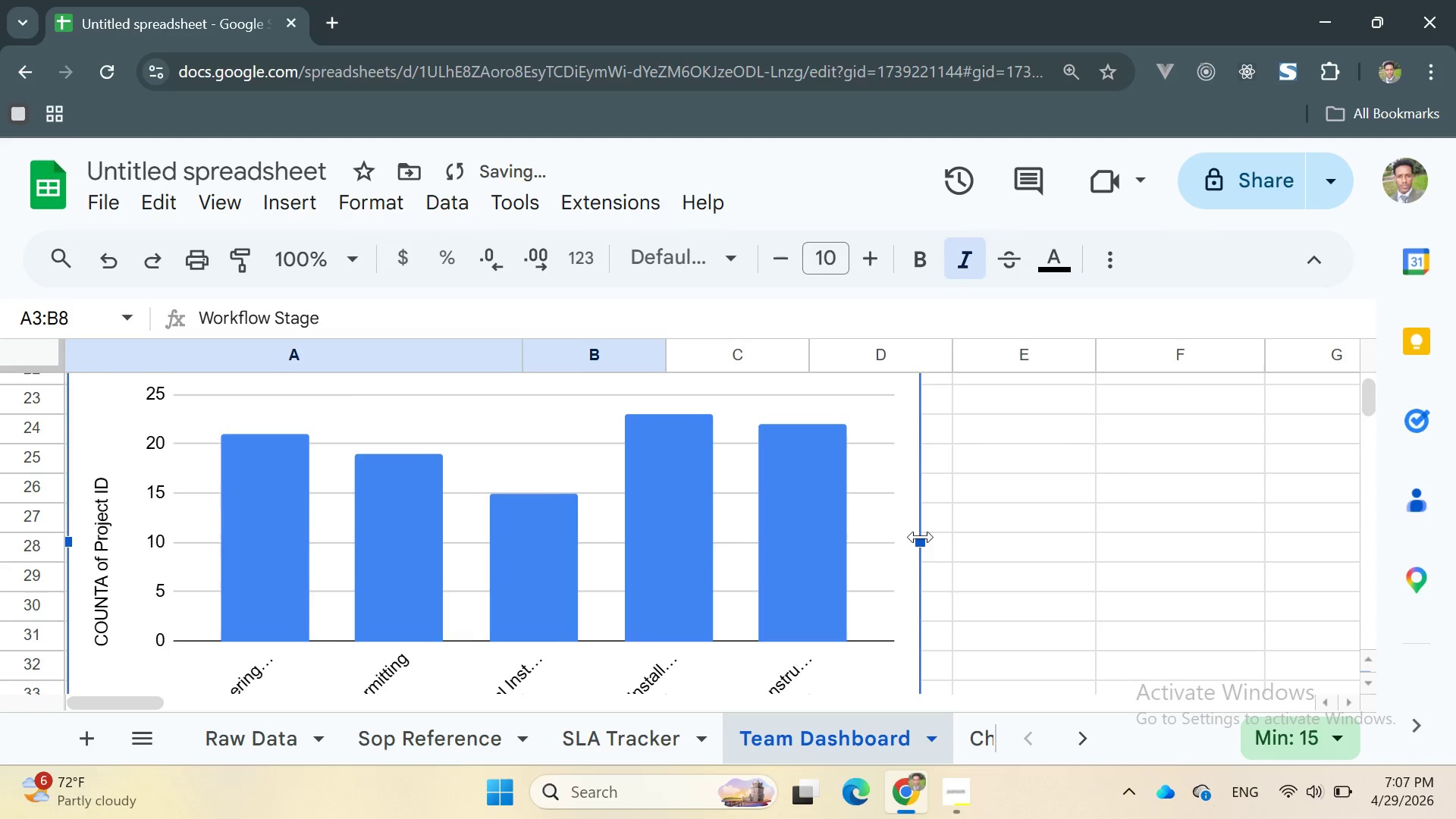 
left_click_drag(start_coordinate=[920, 536], to_coordinate=[1023, 539])
 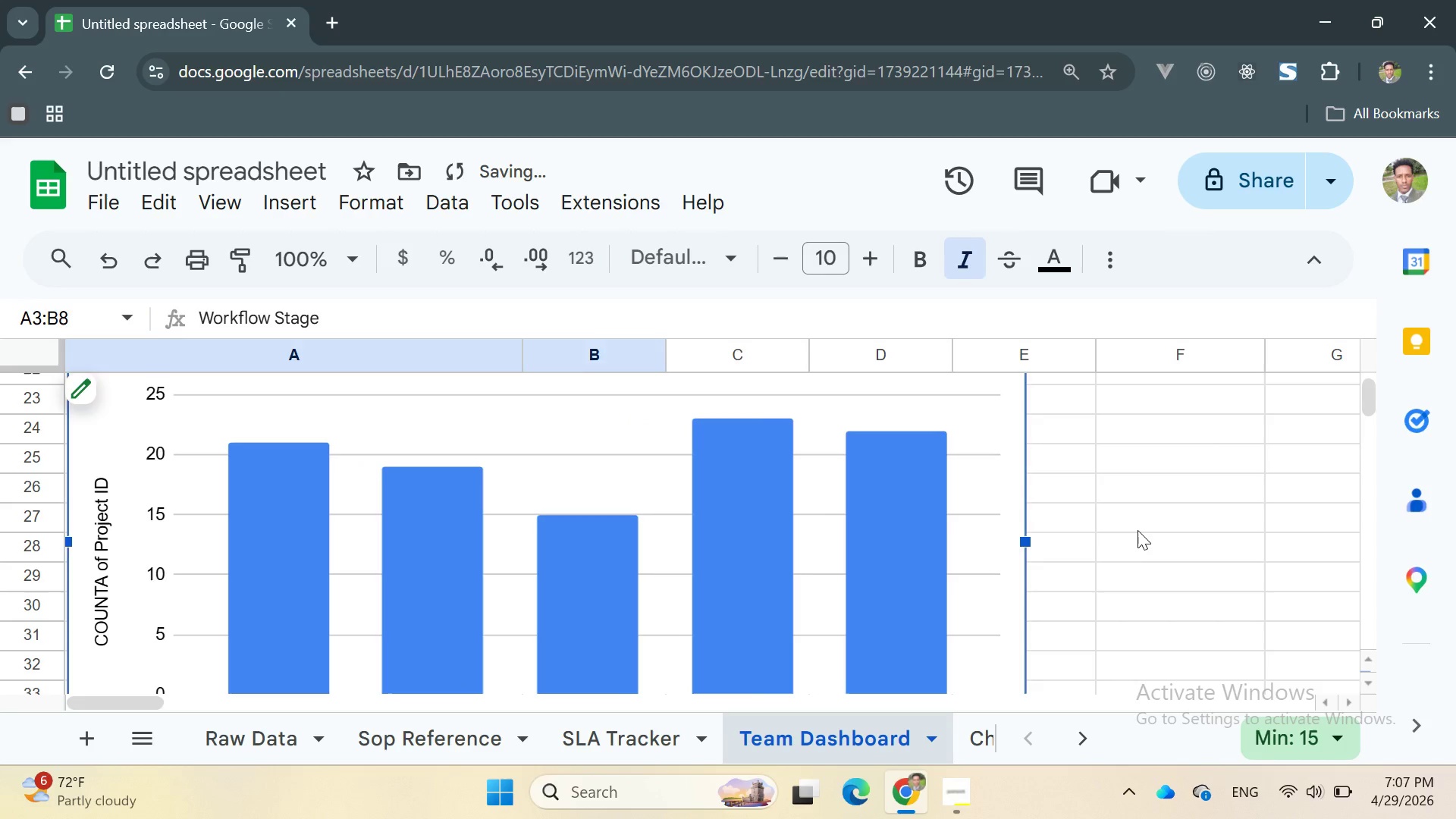 
left_click([1138, 530])
 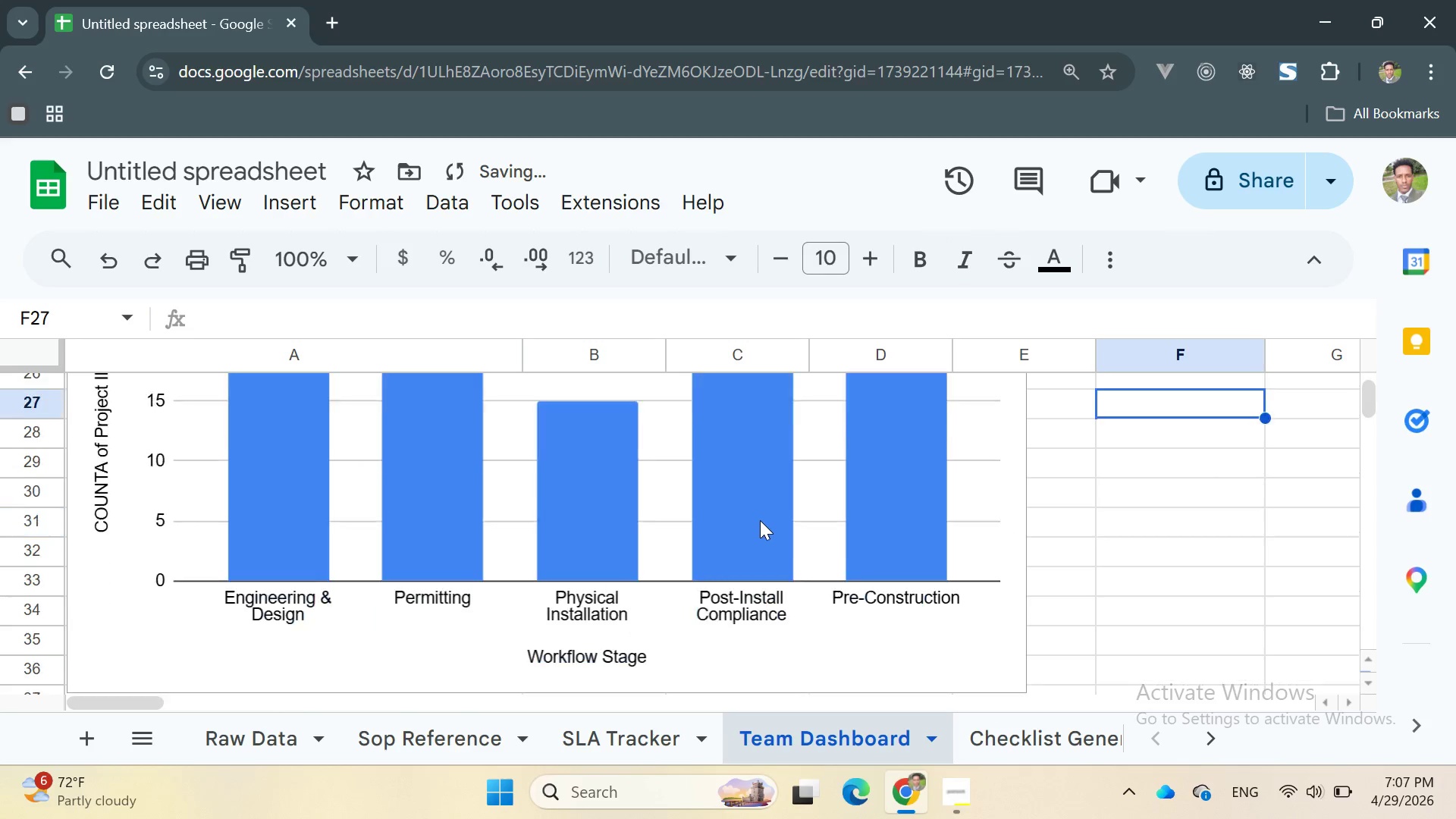 
scroll: coordinate [760, 520], scroll_direction: down, amount: 2.0
 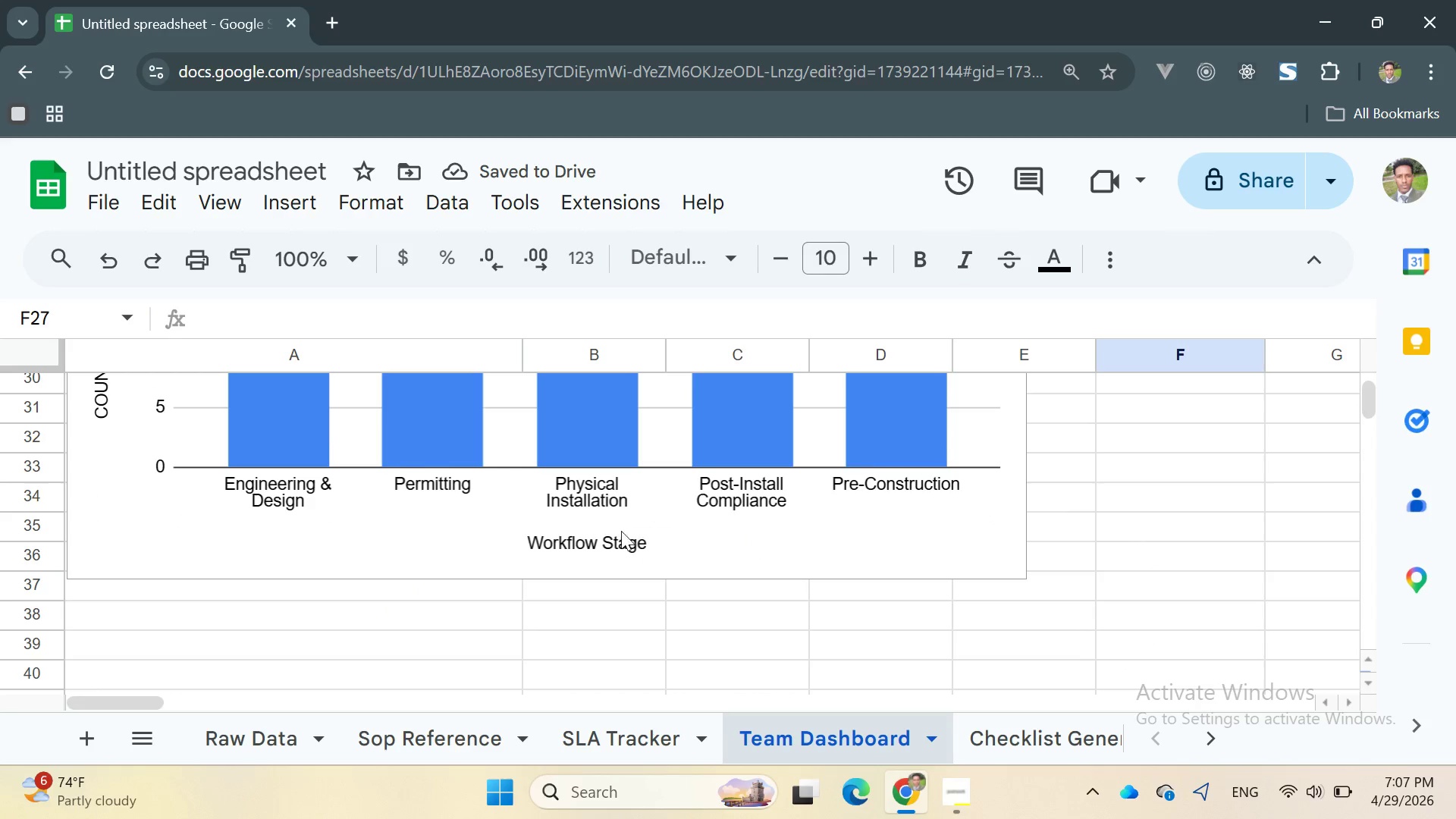 
left_click([573, 489])
 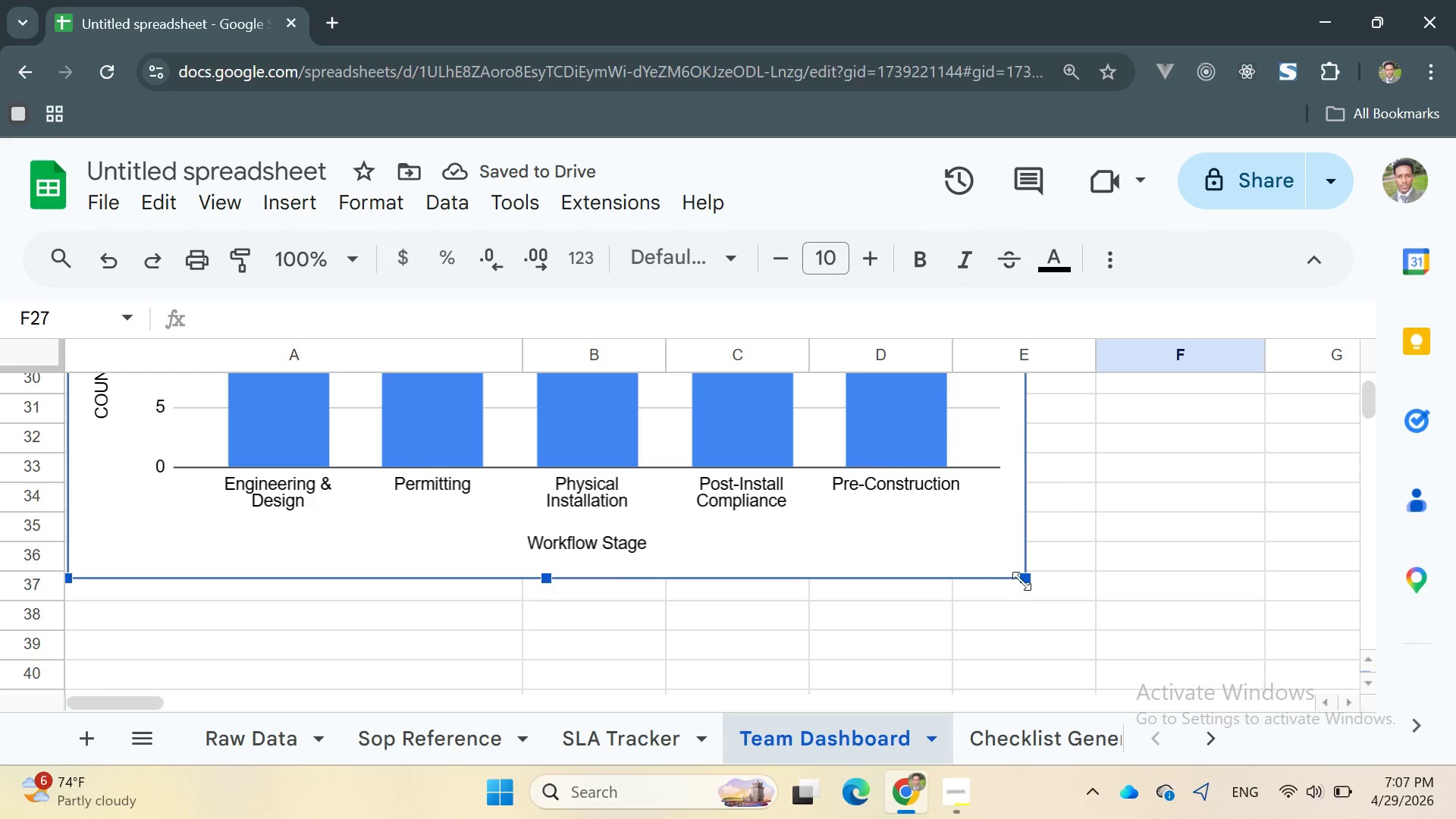 
left_click_drag(start_coordinate=[1022, 581], to_coordinate=[1068, 640])
 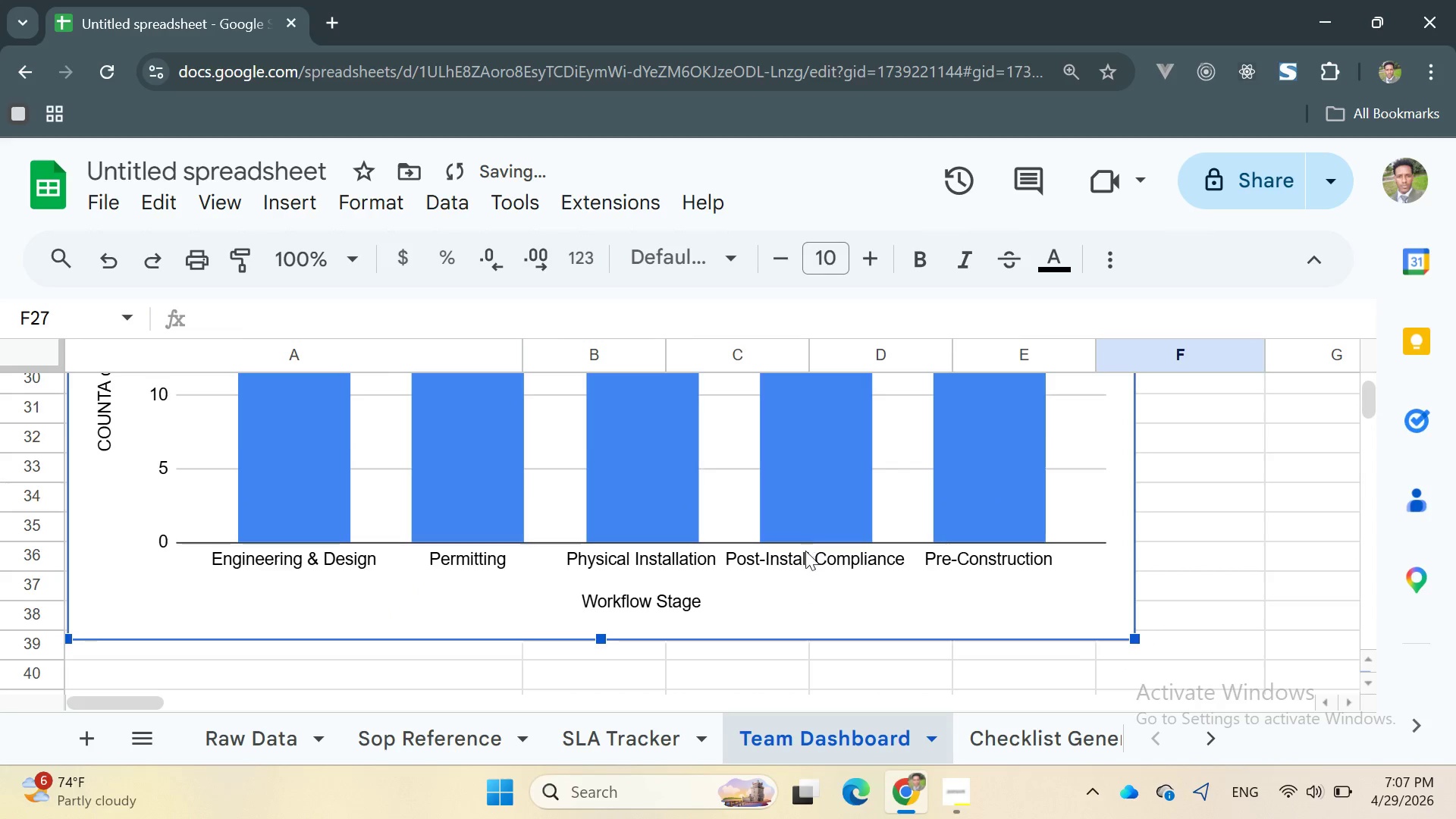 
scroll: coordinate [805, 552], scroll_direction: up, amount: 3.0
 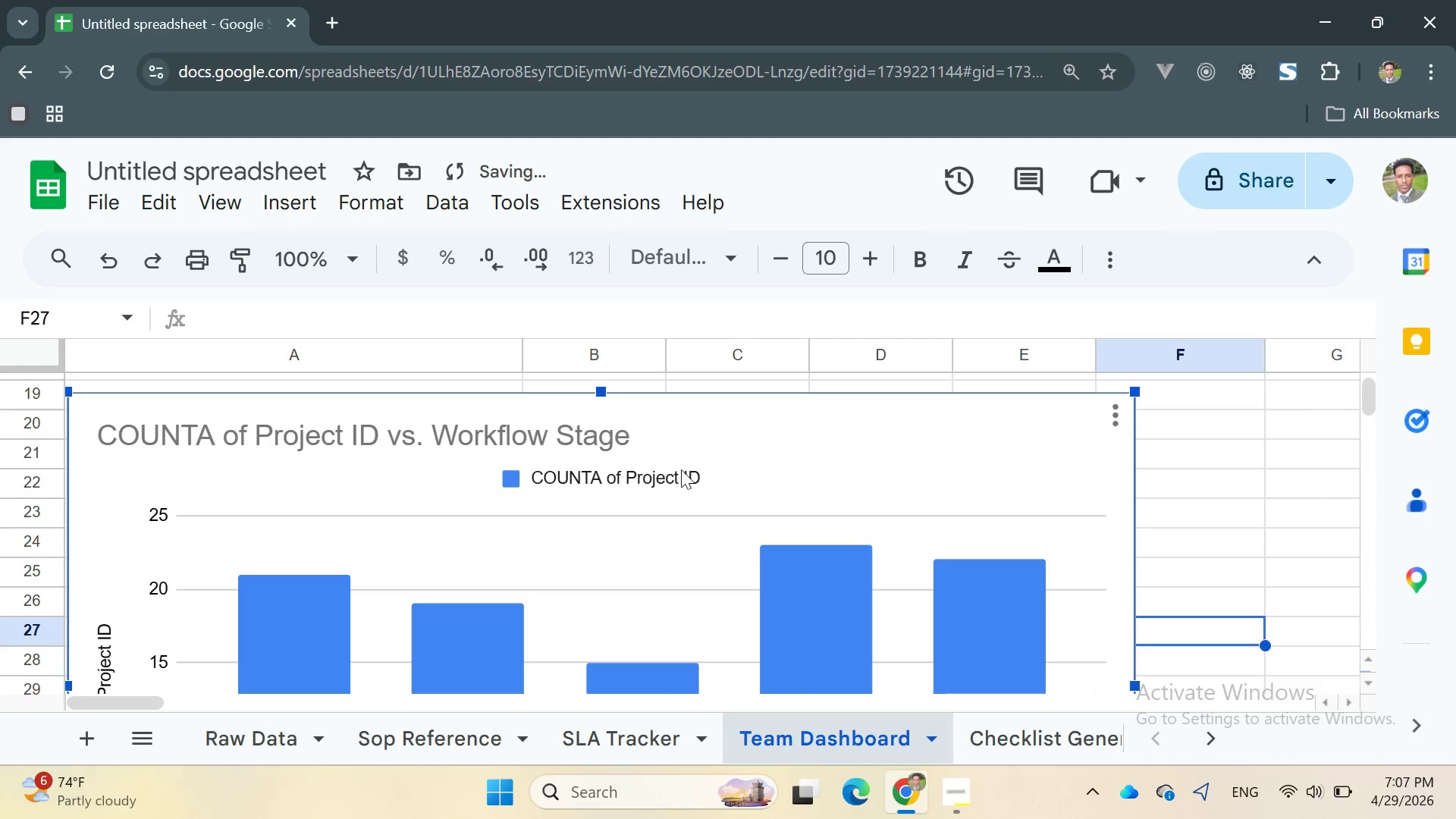 
left_click_drag(start_coordinate=[698, 433], to_coordinate=[695, 589])
 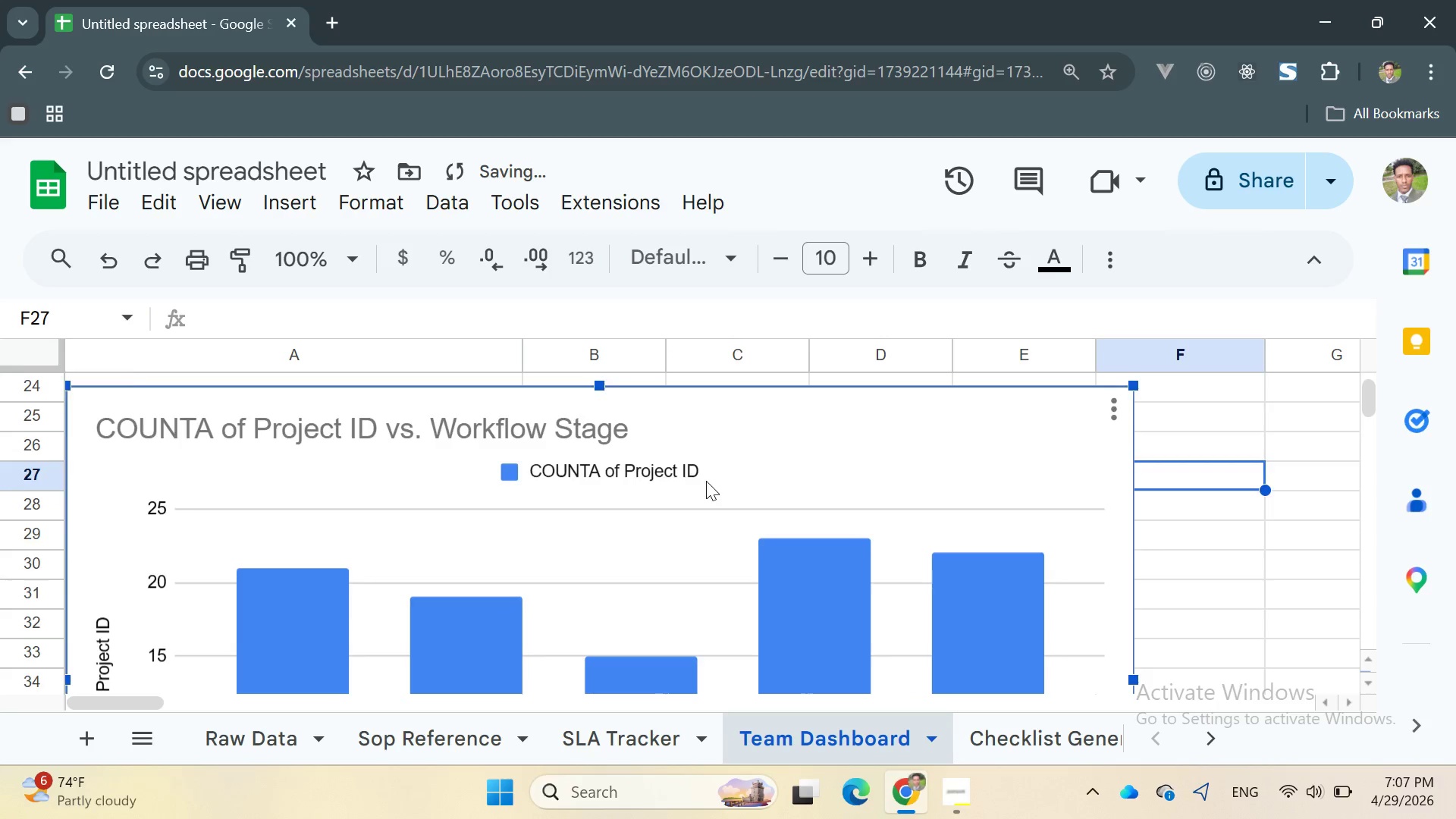 
scroll: coordinate [706, 481], scroll_direction: down, amount: 2.0
 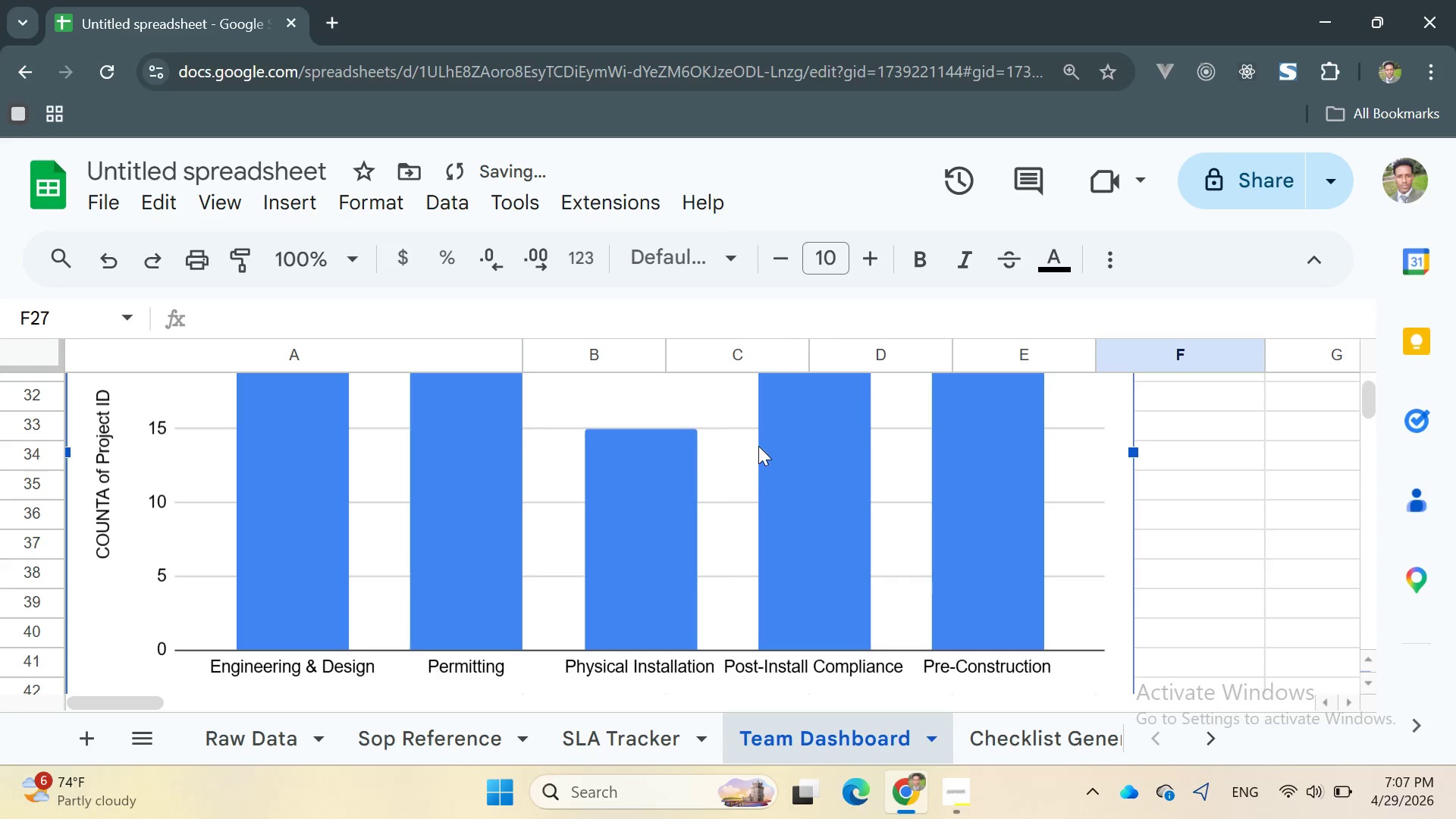 
scroll: coordinate [757, 453], scroll_direction: up, amount: 2.0
 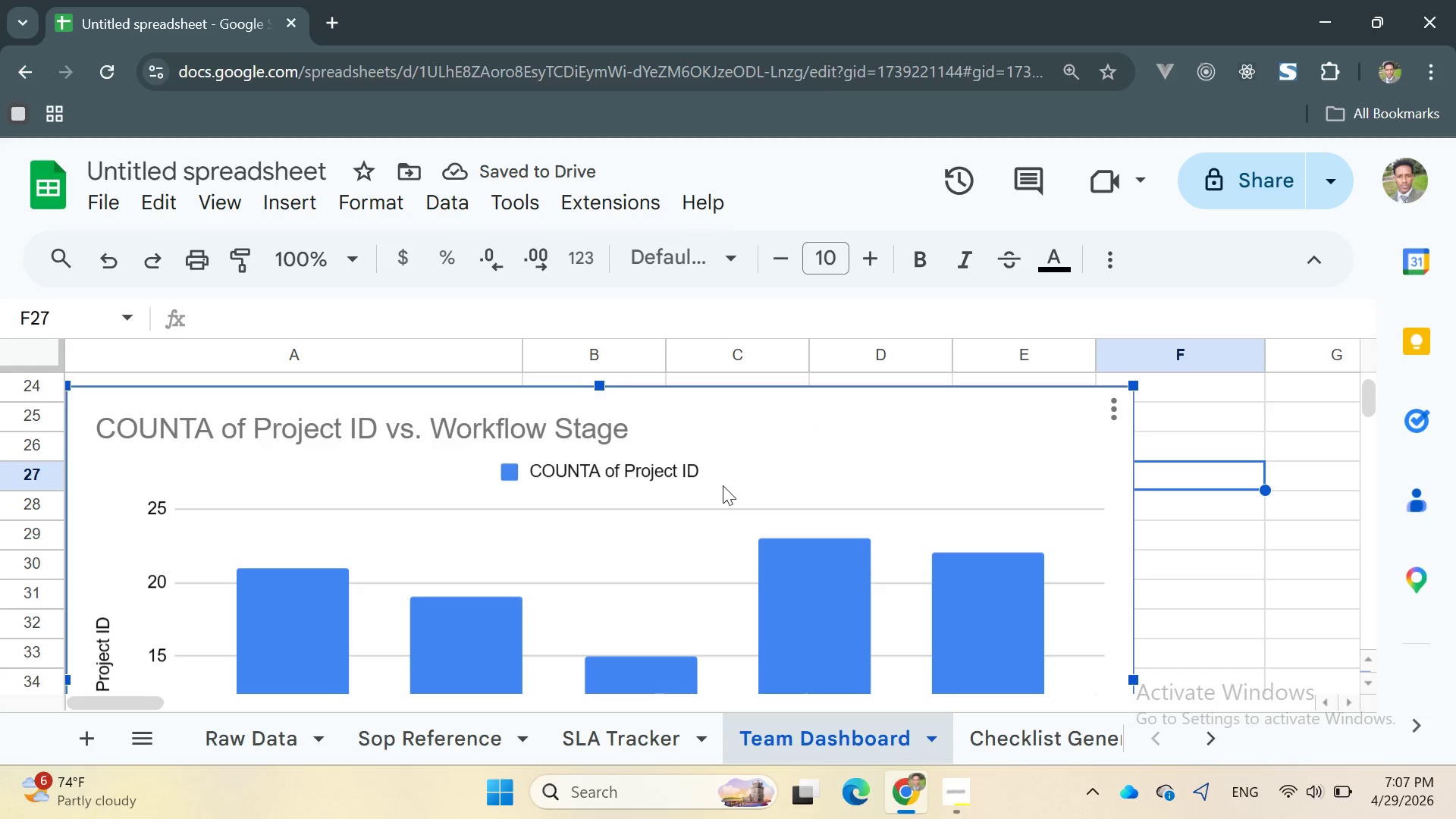 
left_click_drag(start_coordinate=[723, 483], to_coordinate=[716, 405])
 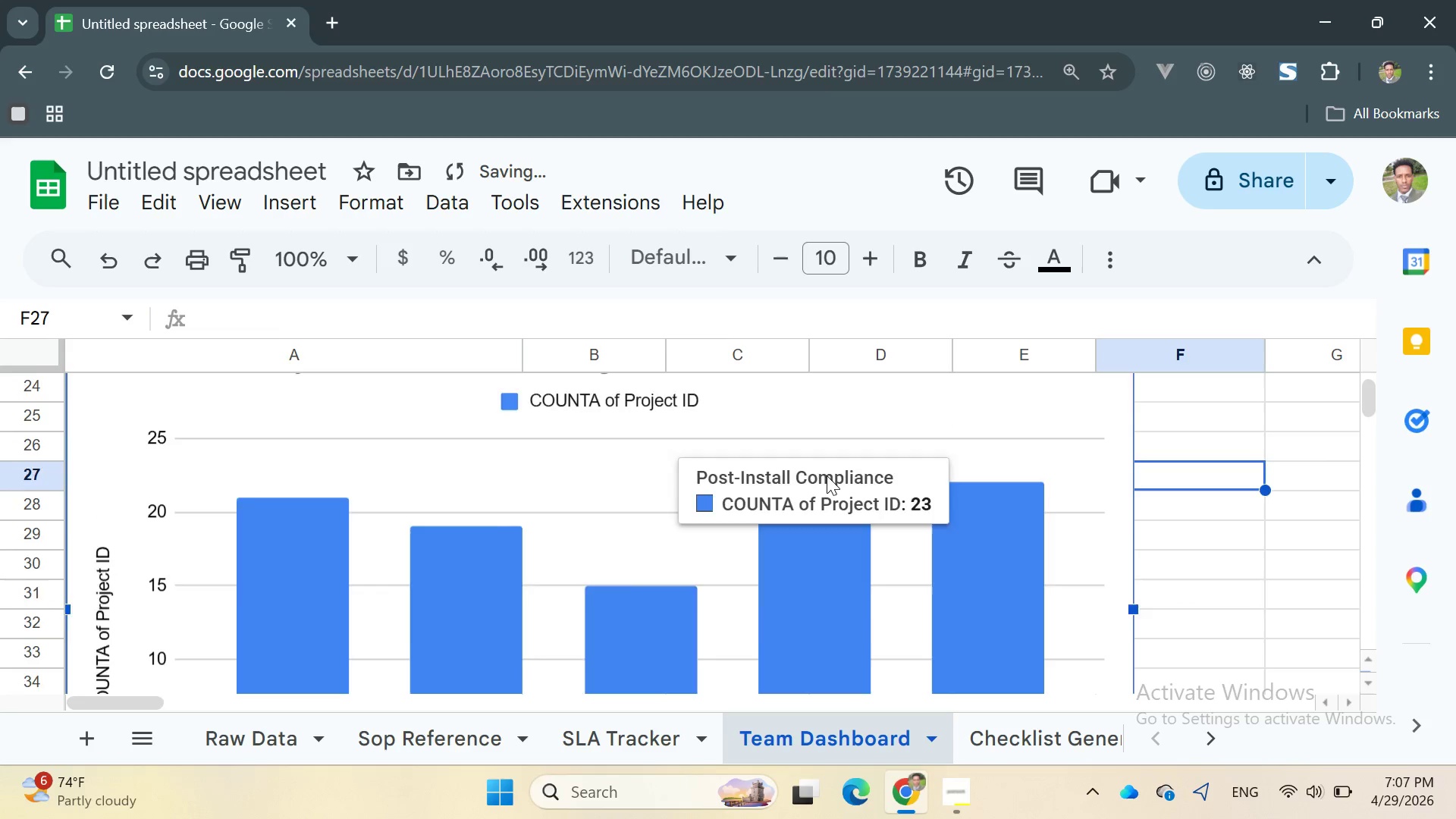 
scroll: coordinate [827, 476], scroll_direction: up, amount: 2.0
 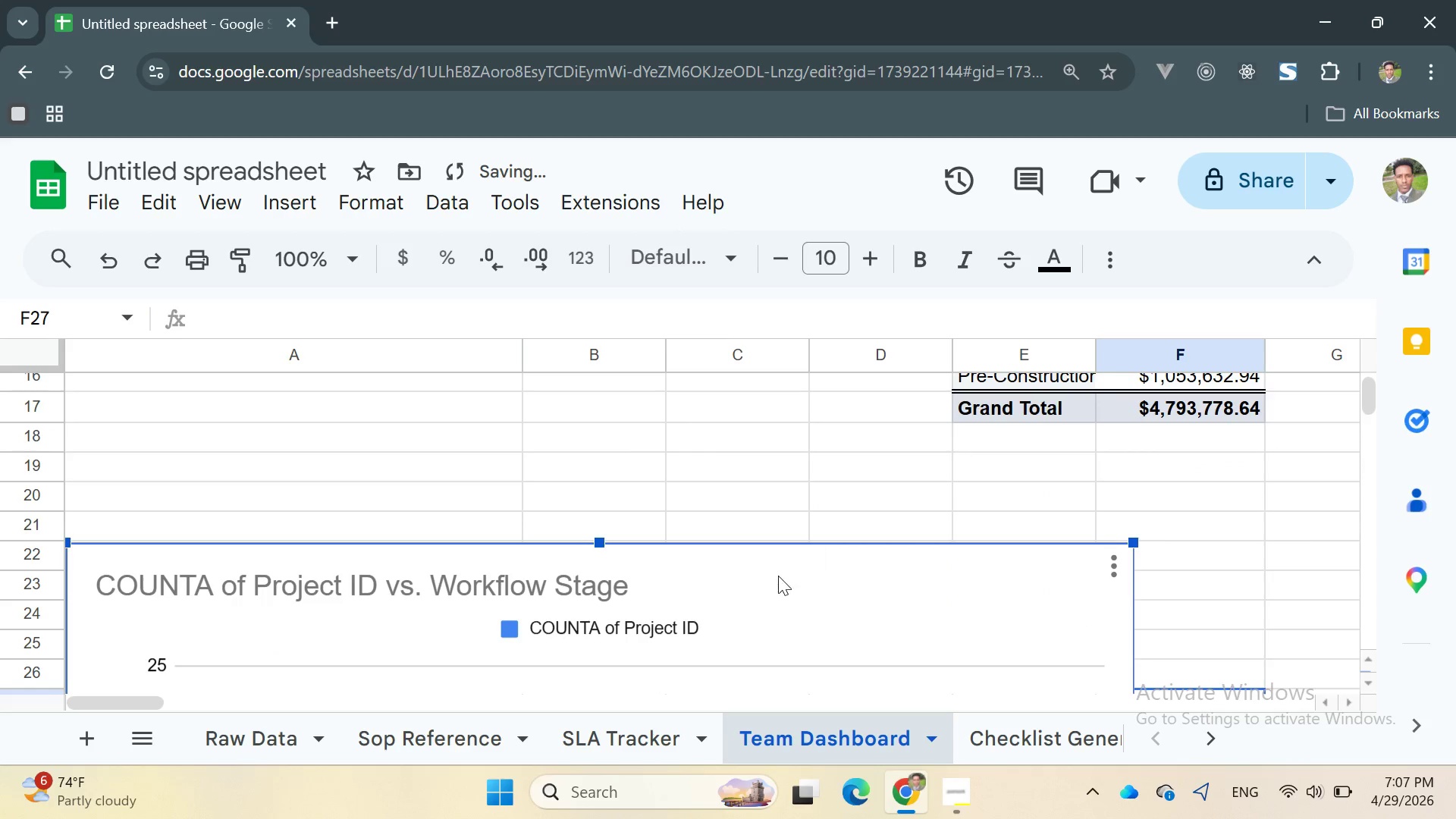 
left_click_drag(start_coordinate=[778, 576], to_coordinate=[744, 496])
 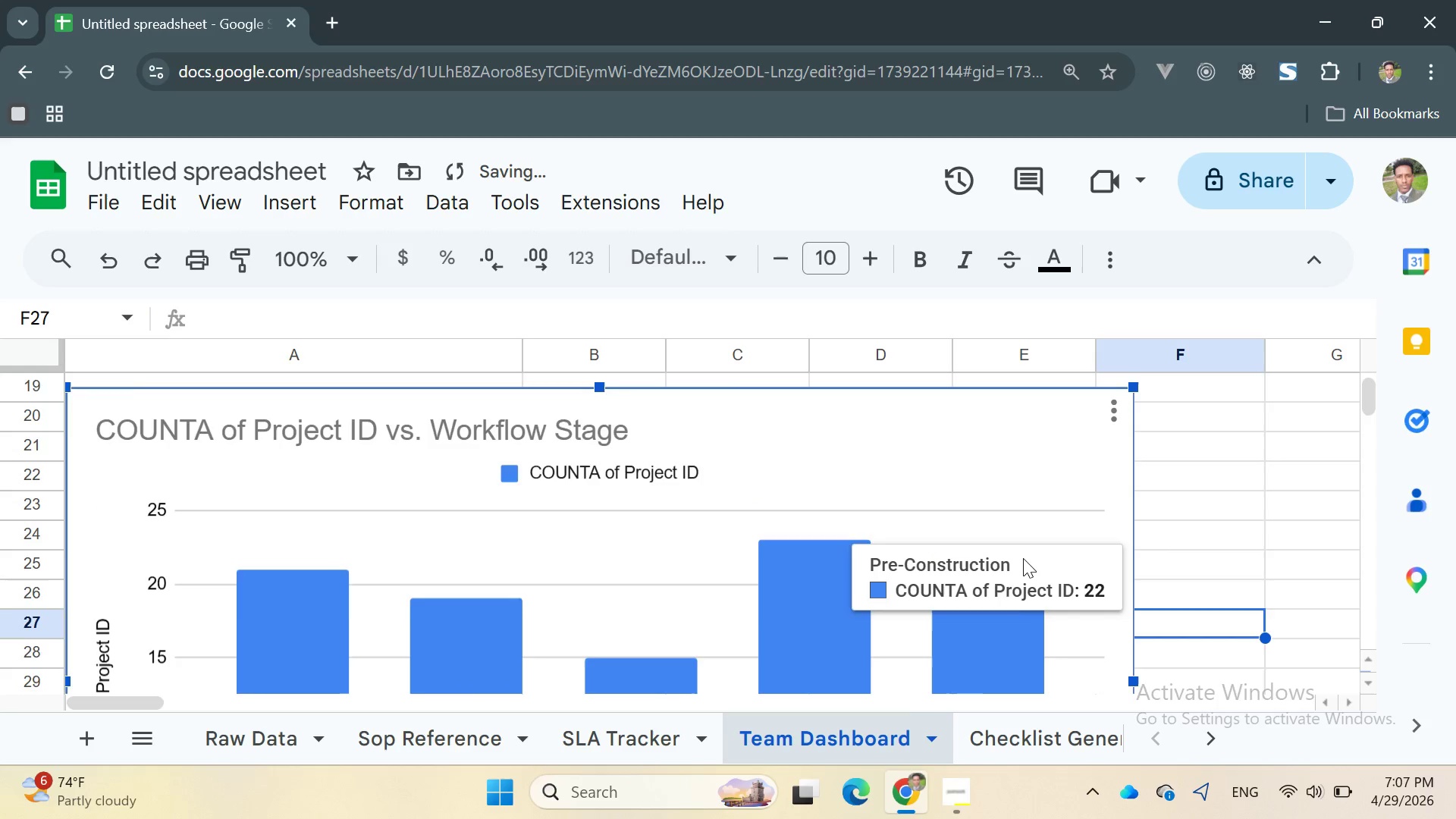 
scroll: coordinate [1024, 558], scroll_direction: down, amount: 2.0
 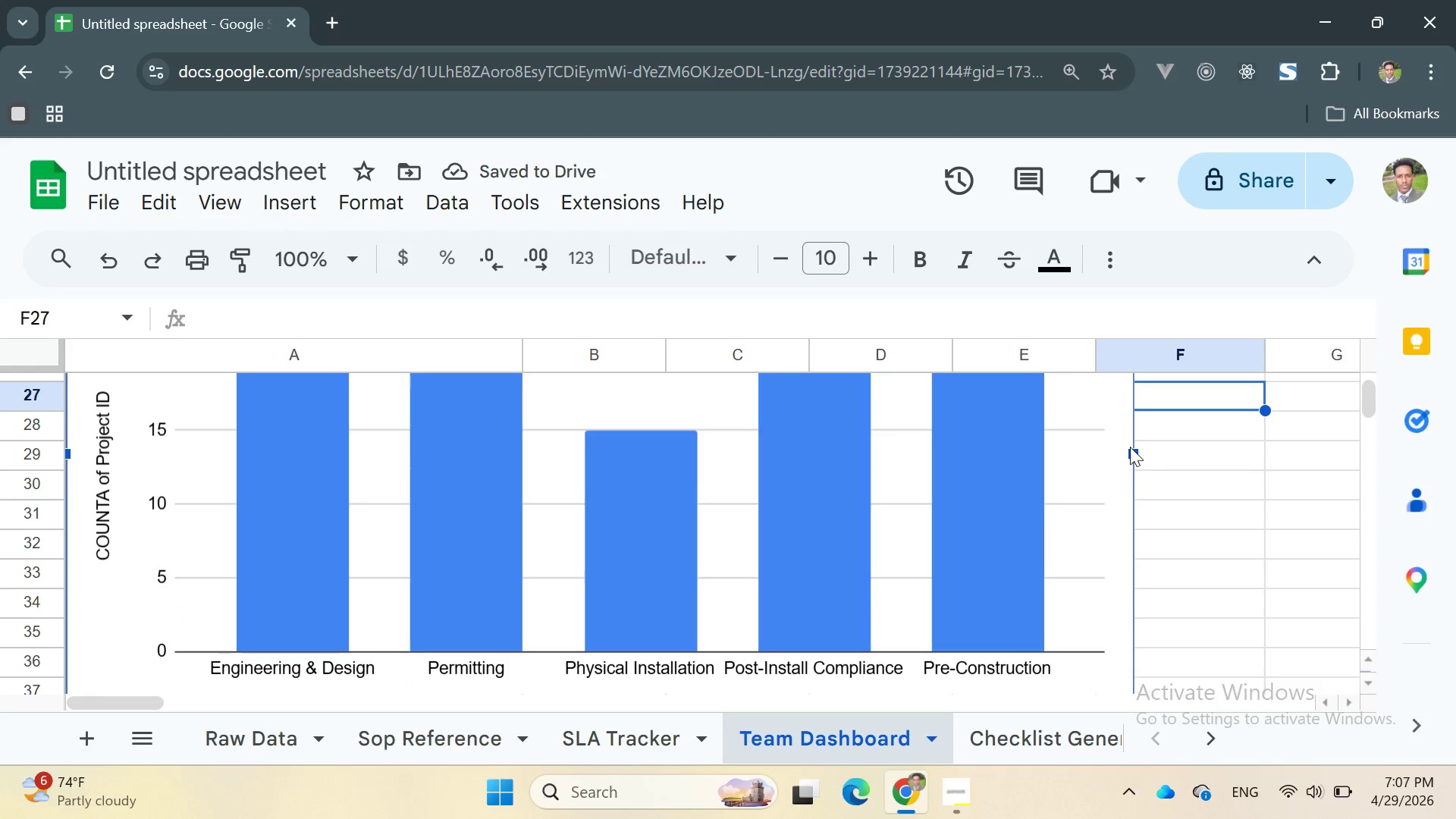 
left_click_drag(start_coordinate=[1131, 454], to_coordinate=[1272, 469])
 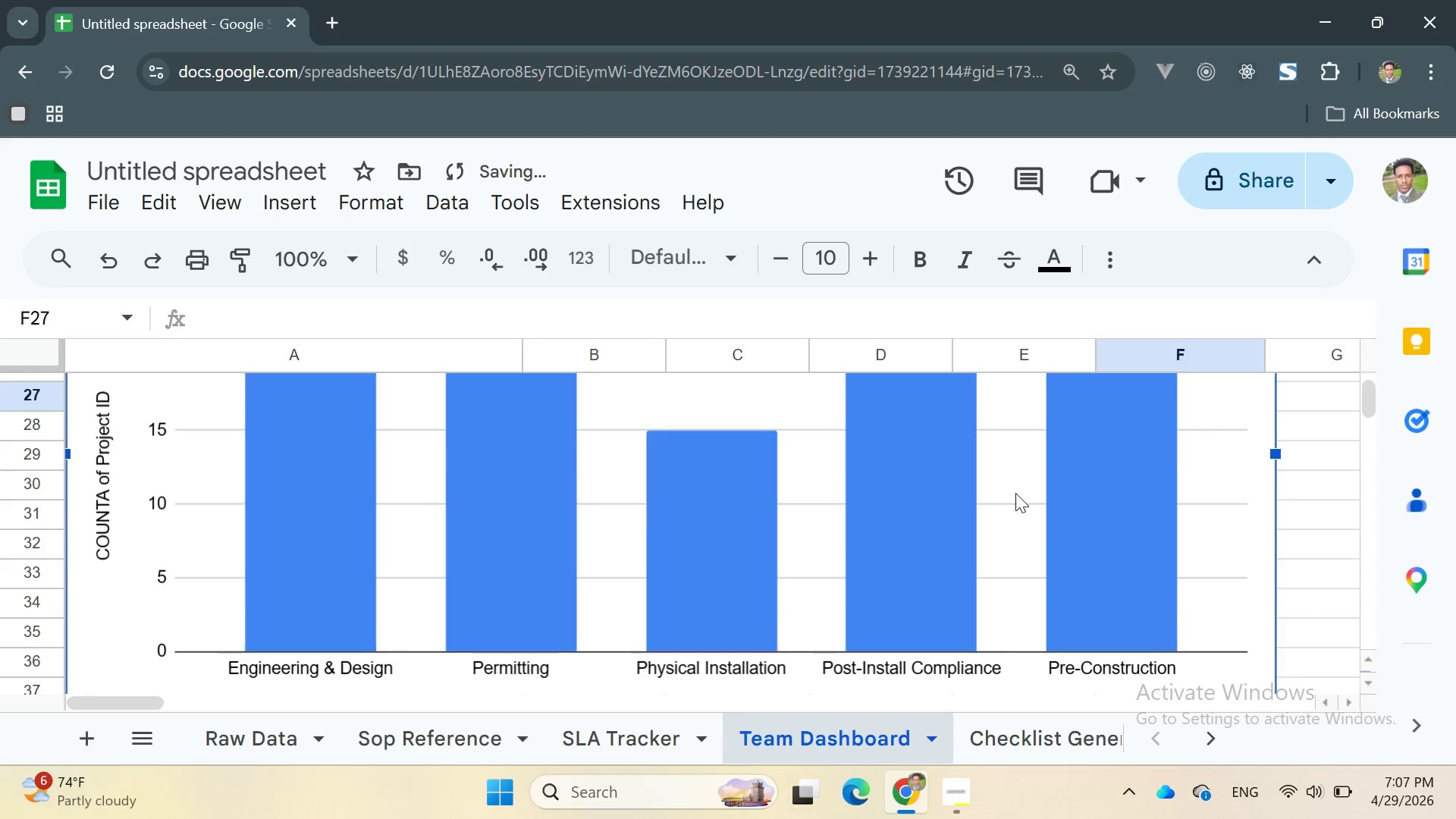 
scroll: coordinate [1015, 493], scroll_direction: up, amount: 2.0
 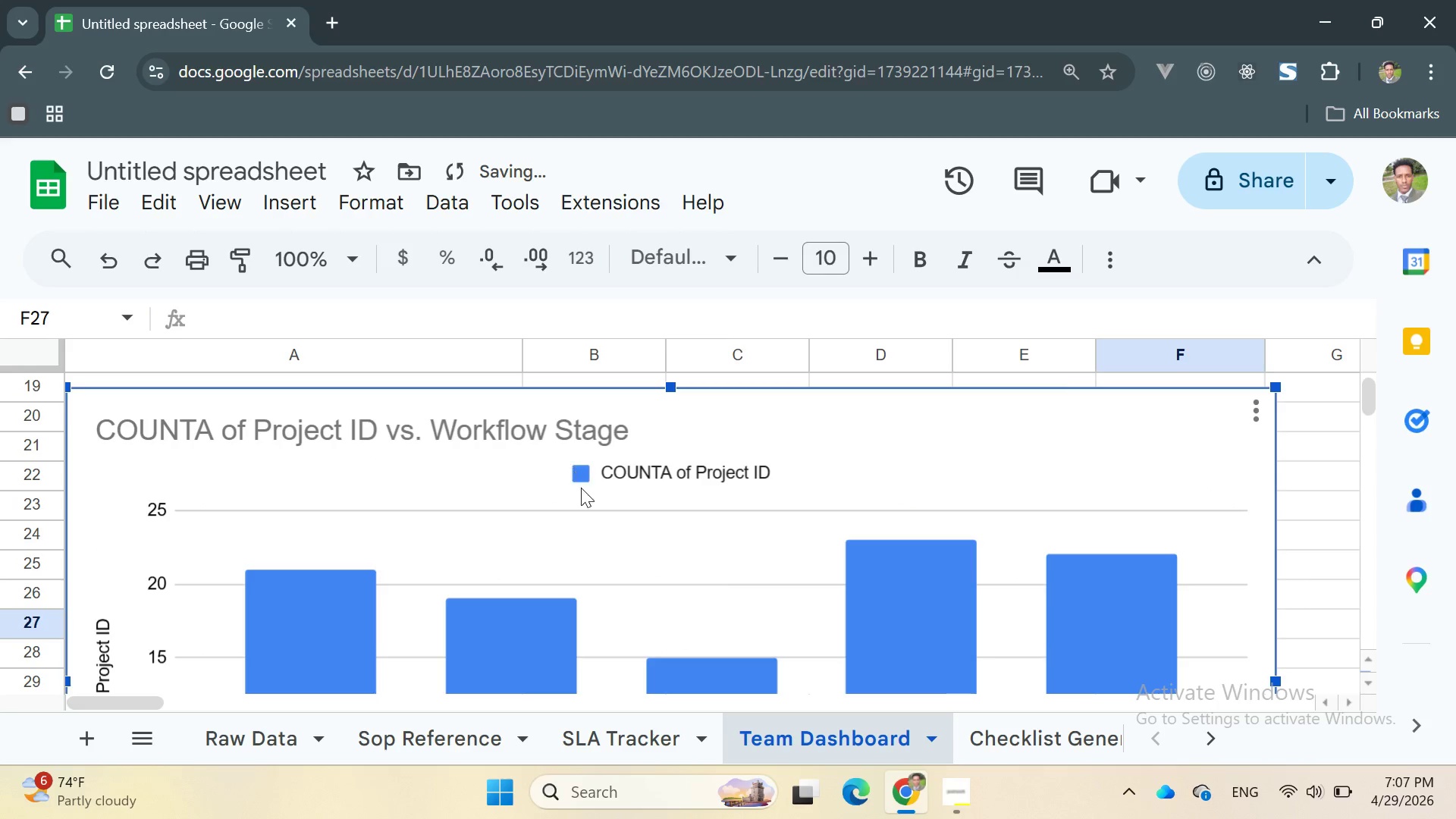 
scroll: coordinate [586, 488], scroll_direction: down, amount: 4.0
 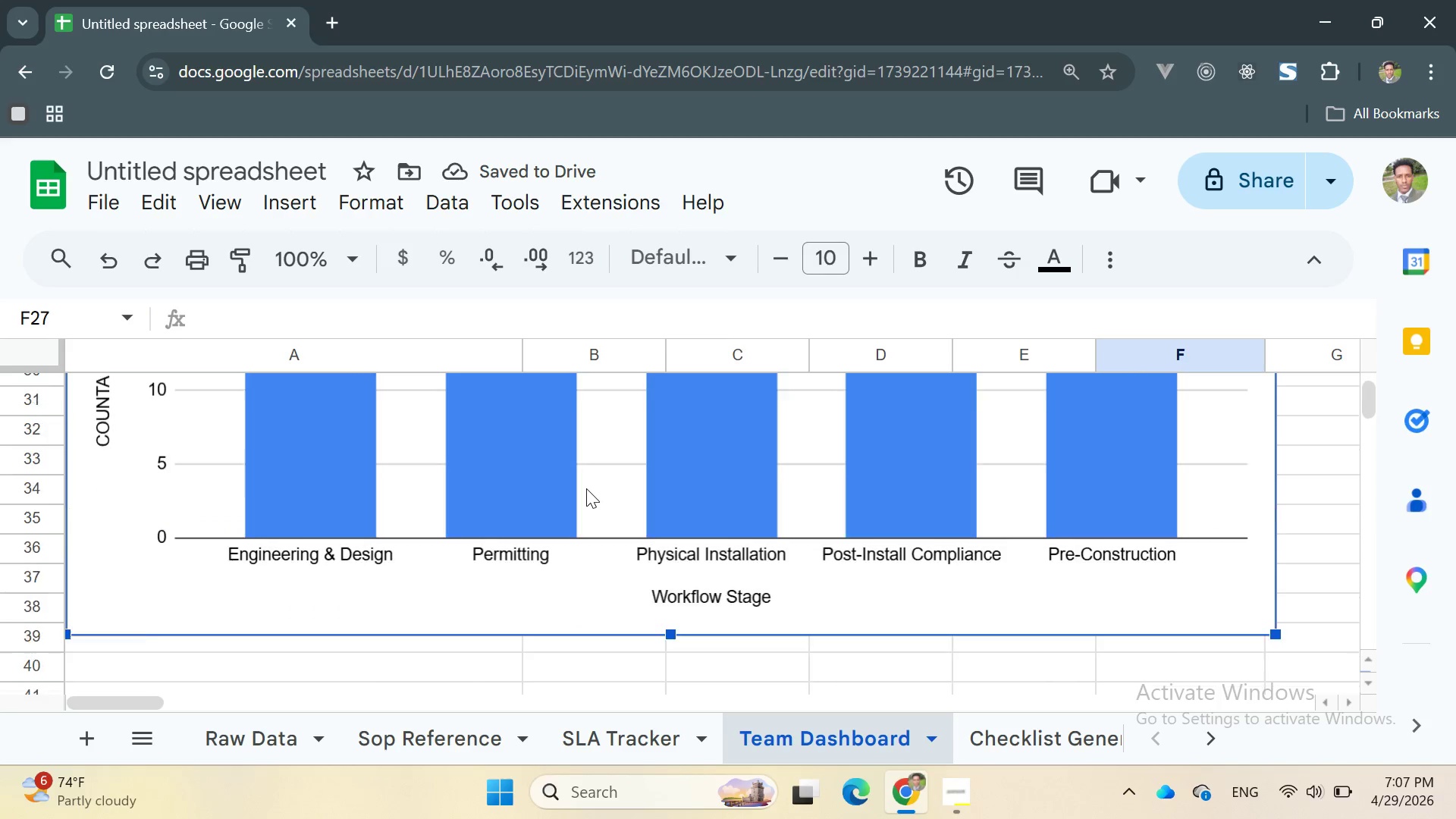 
scroll: coordinate [587, 488], scroll_direction: up, amount: 2.0
 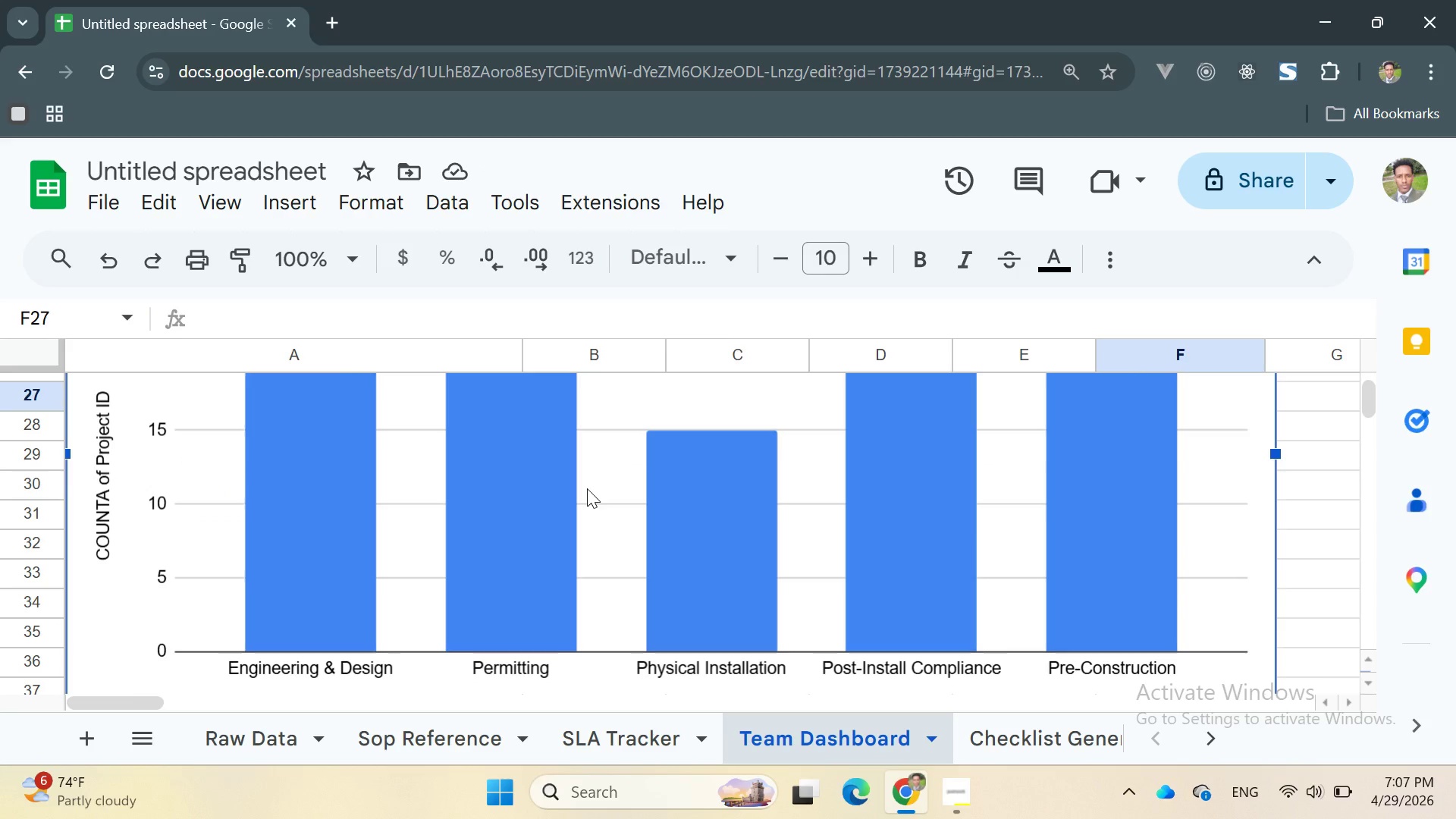 
wait(9.17)
 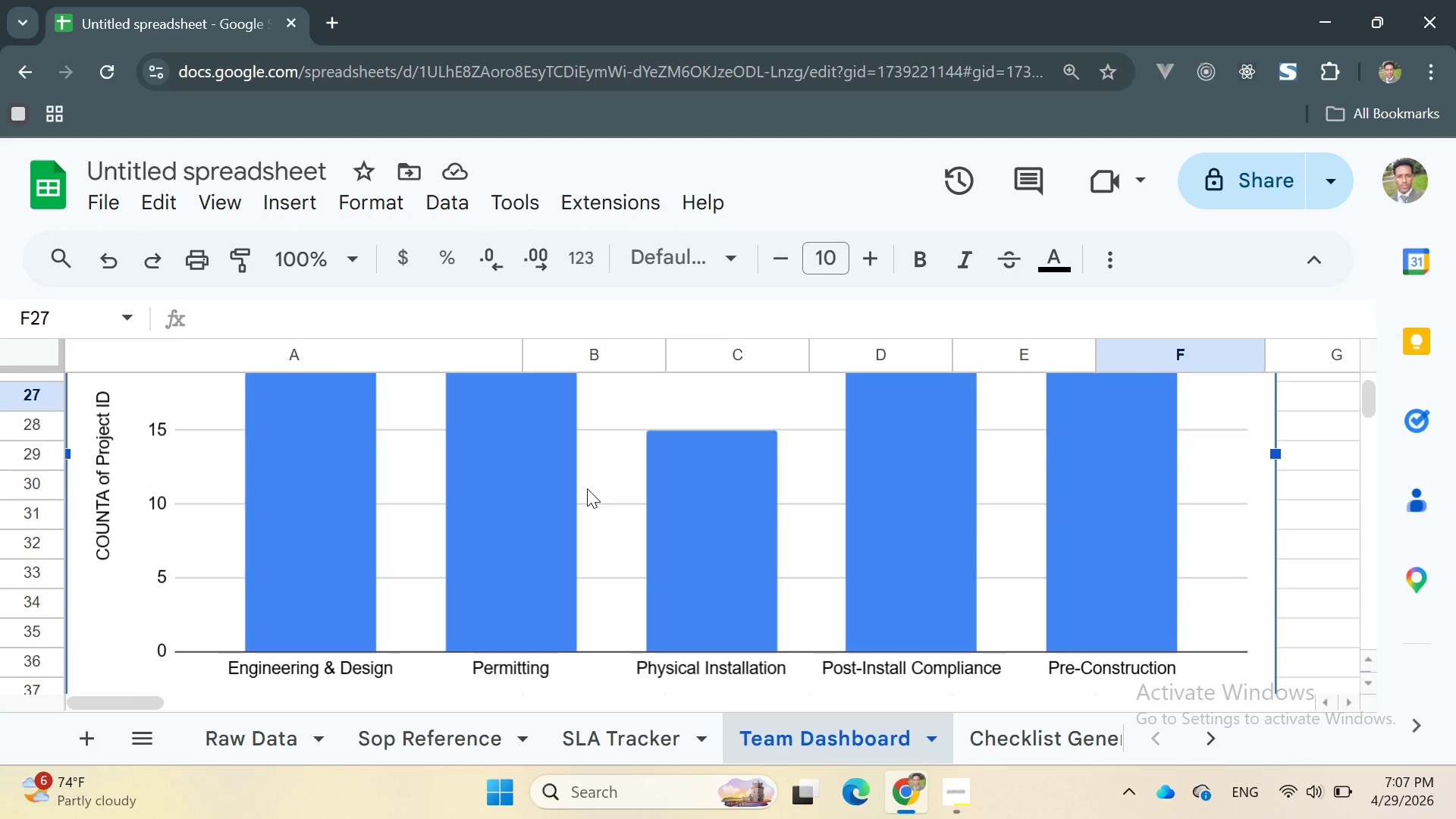 
scroll: coordinate [770, 513], scroll_direction: up, amount: 4.0
 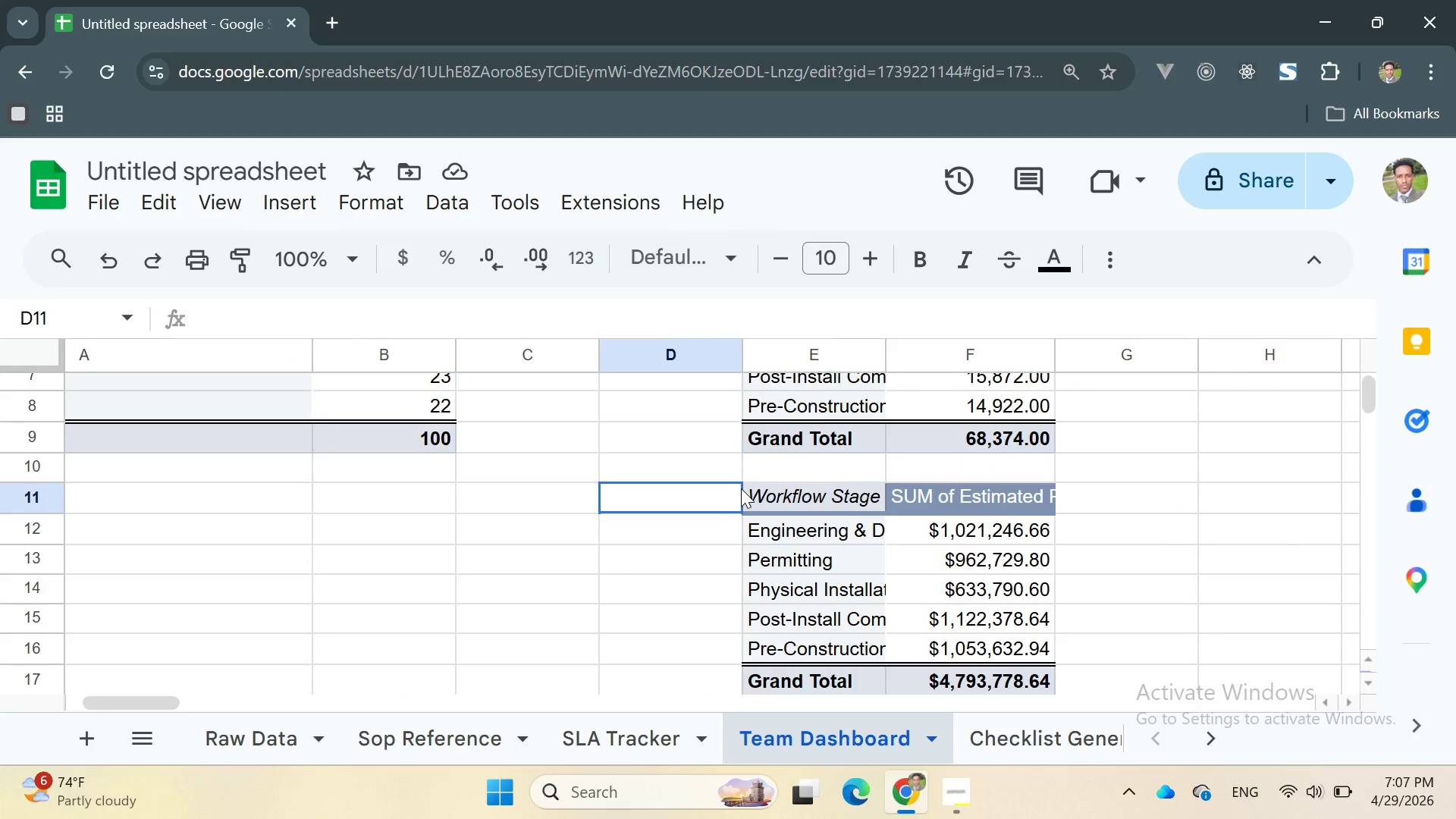 
left_click([754, 468])
 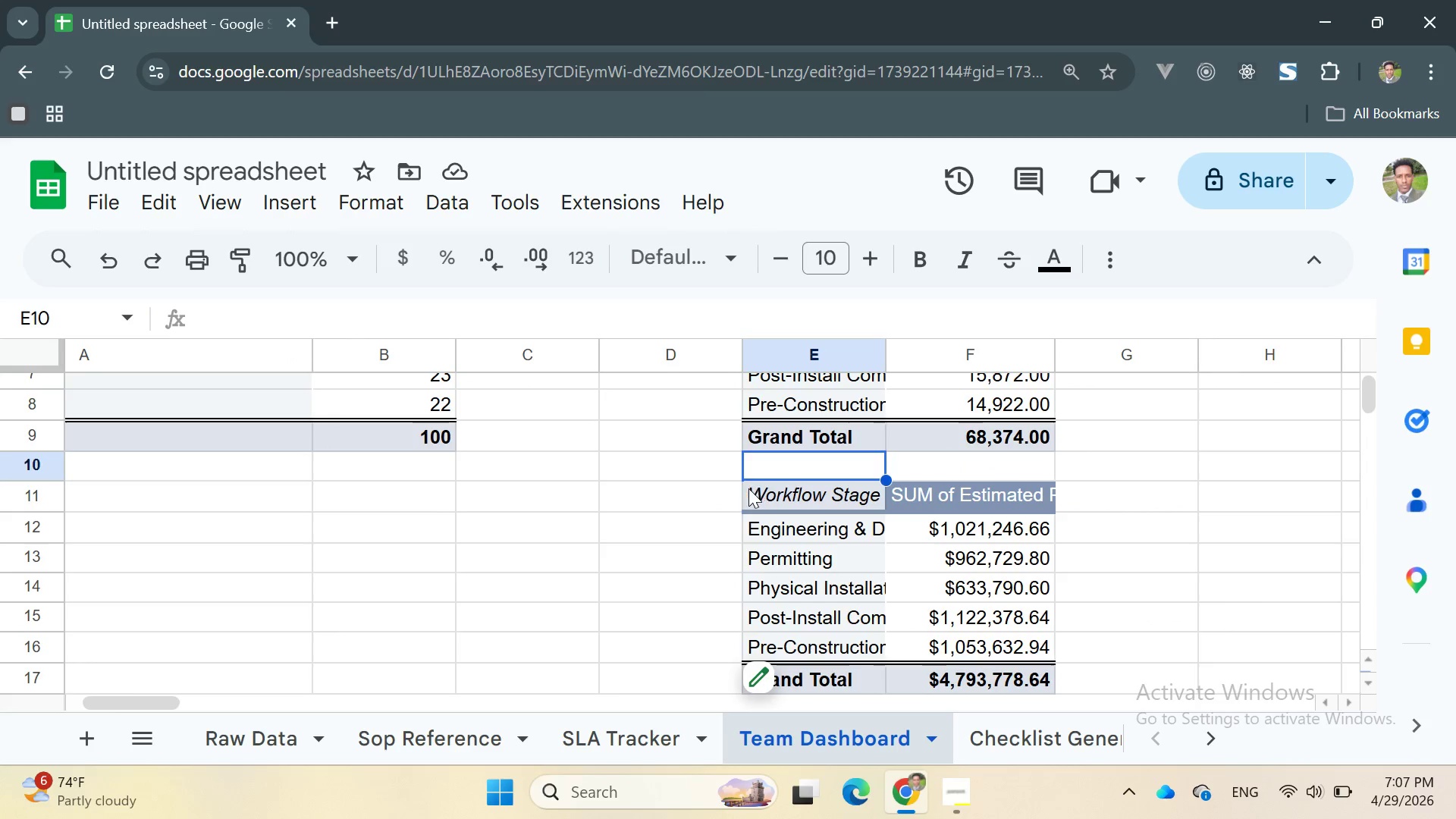 
left_click_drag(start_coordinate=[748, 488], to_coordinate=[1037, 571])
 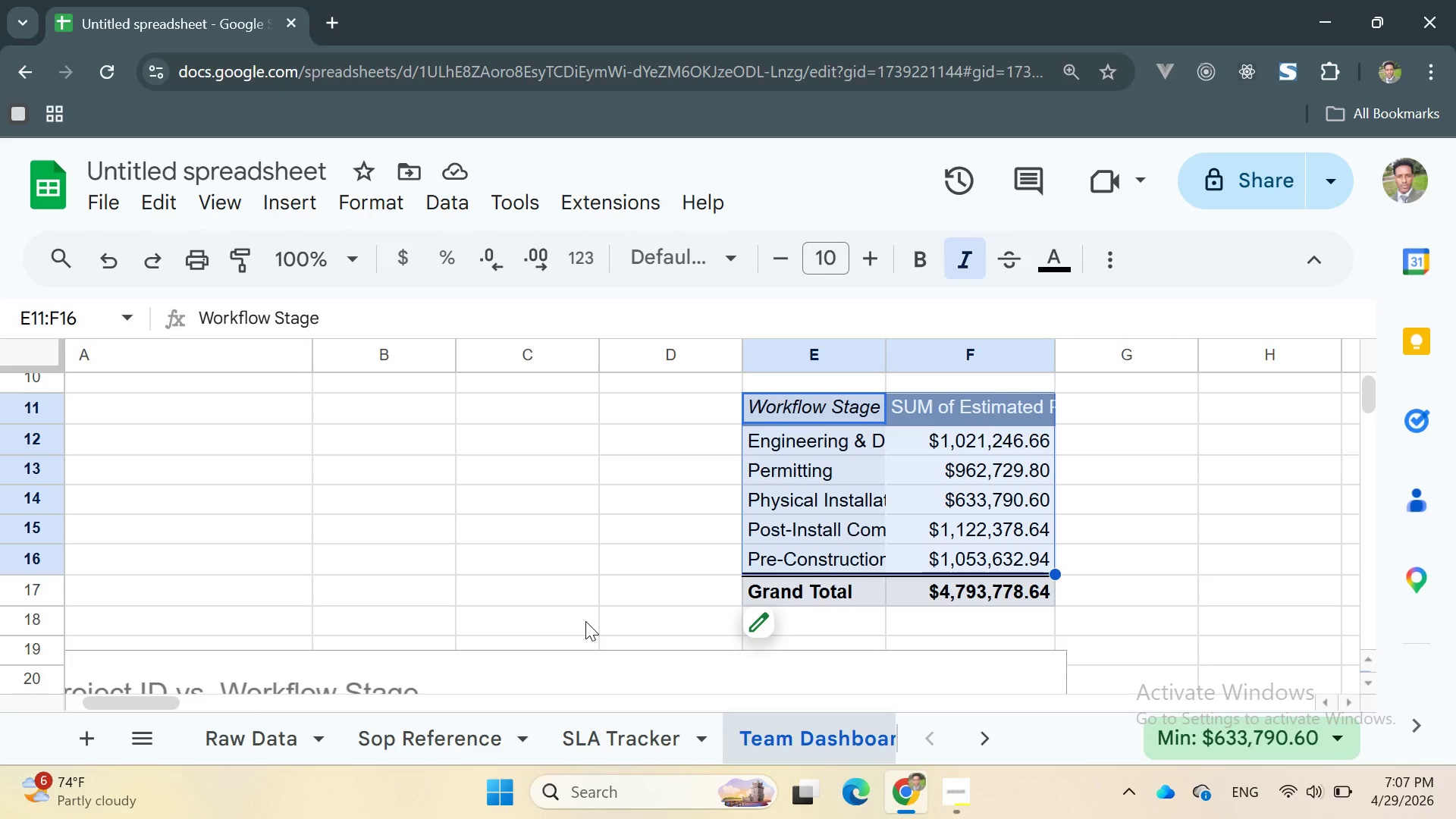 
wait(13.3)
 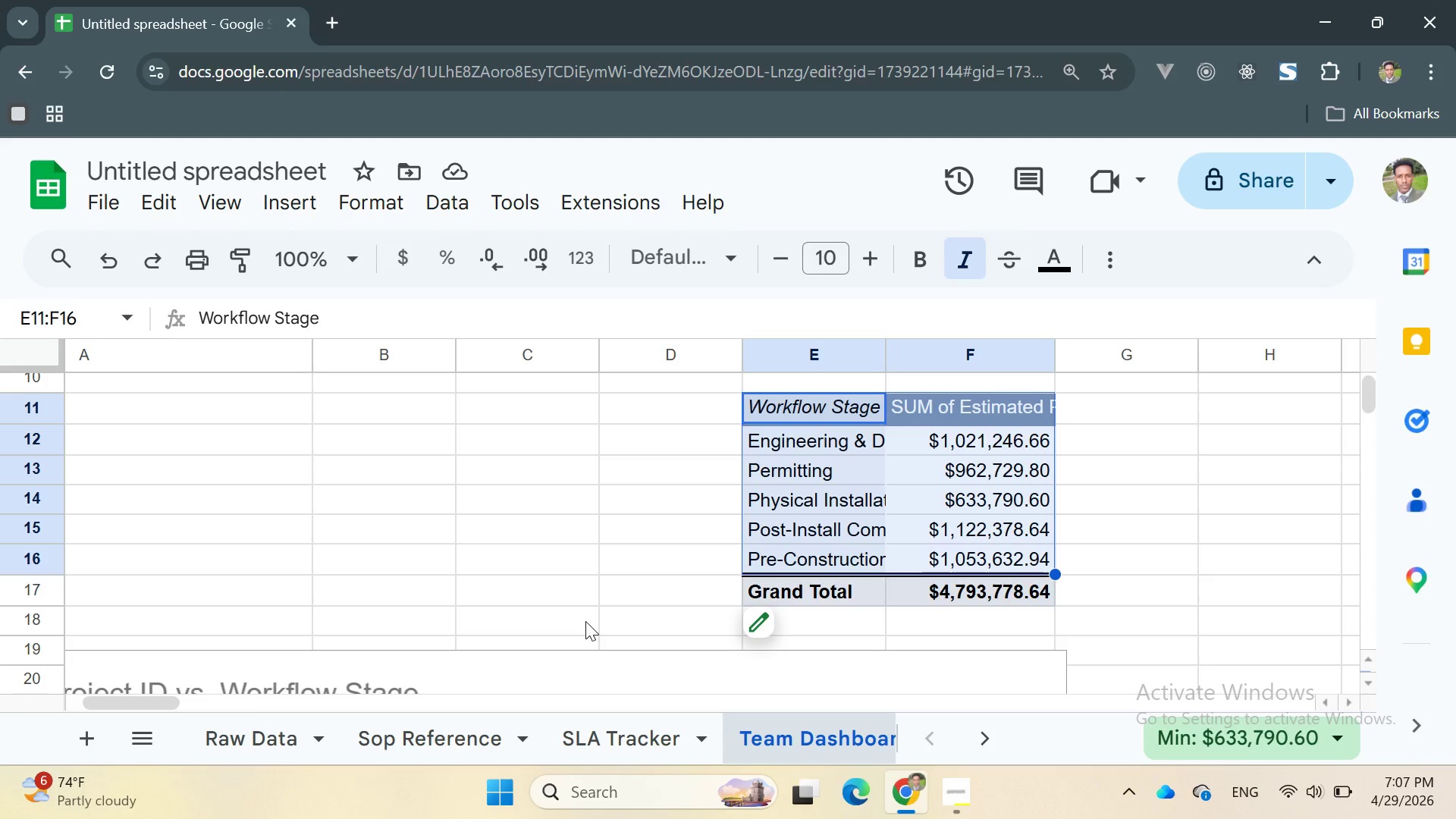 
left_click([272, 208])
 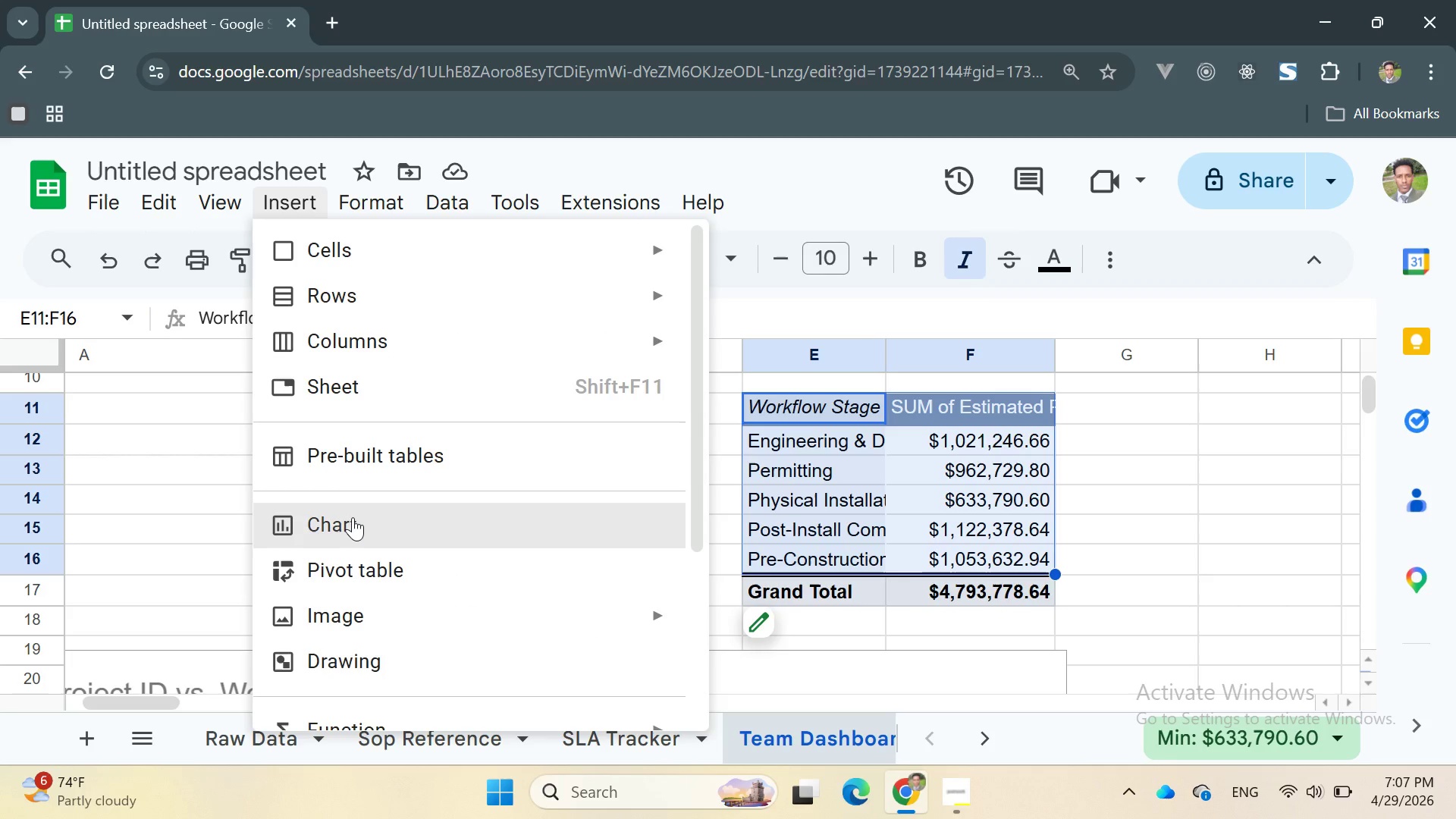 
left_click([353, 517])
 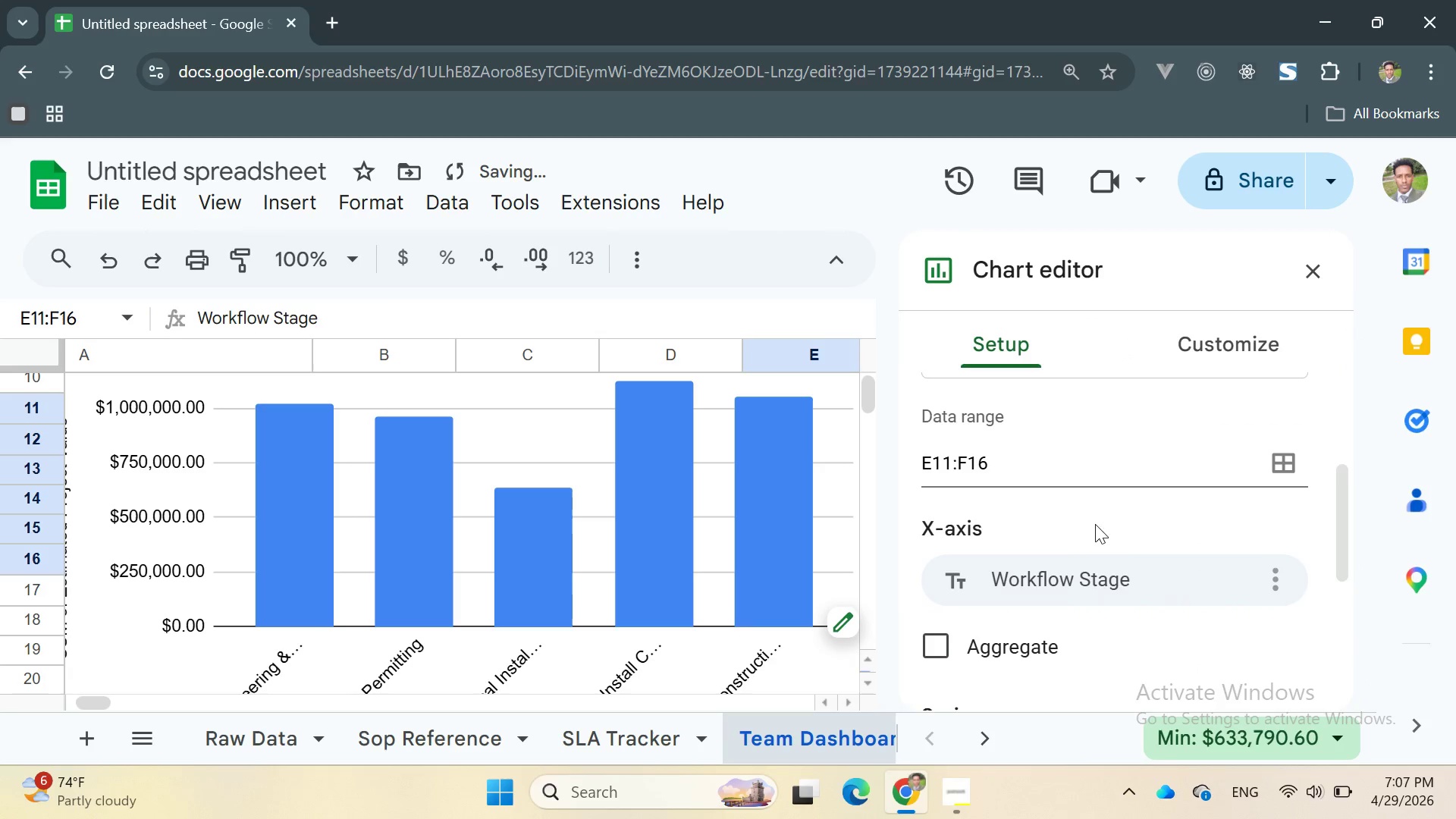 
scroll: coordinate [1128, 496], scroll_direction: up, amount: 3.0
 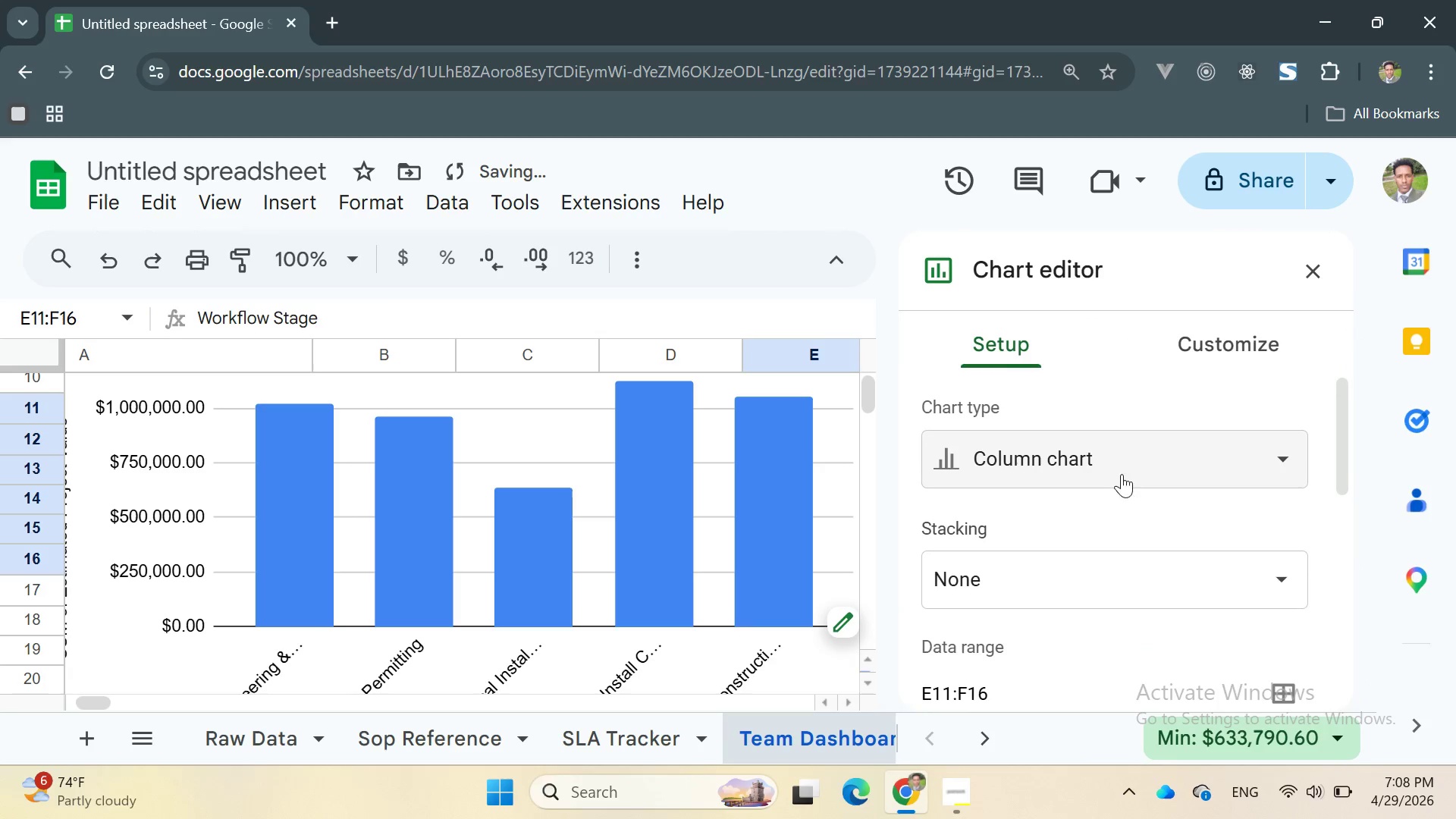 
mouse_move([1095, 470])
 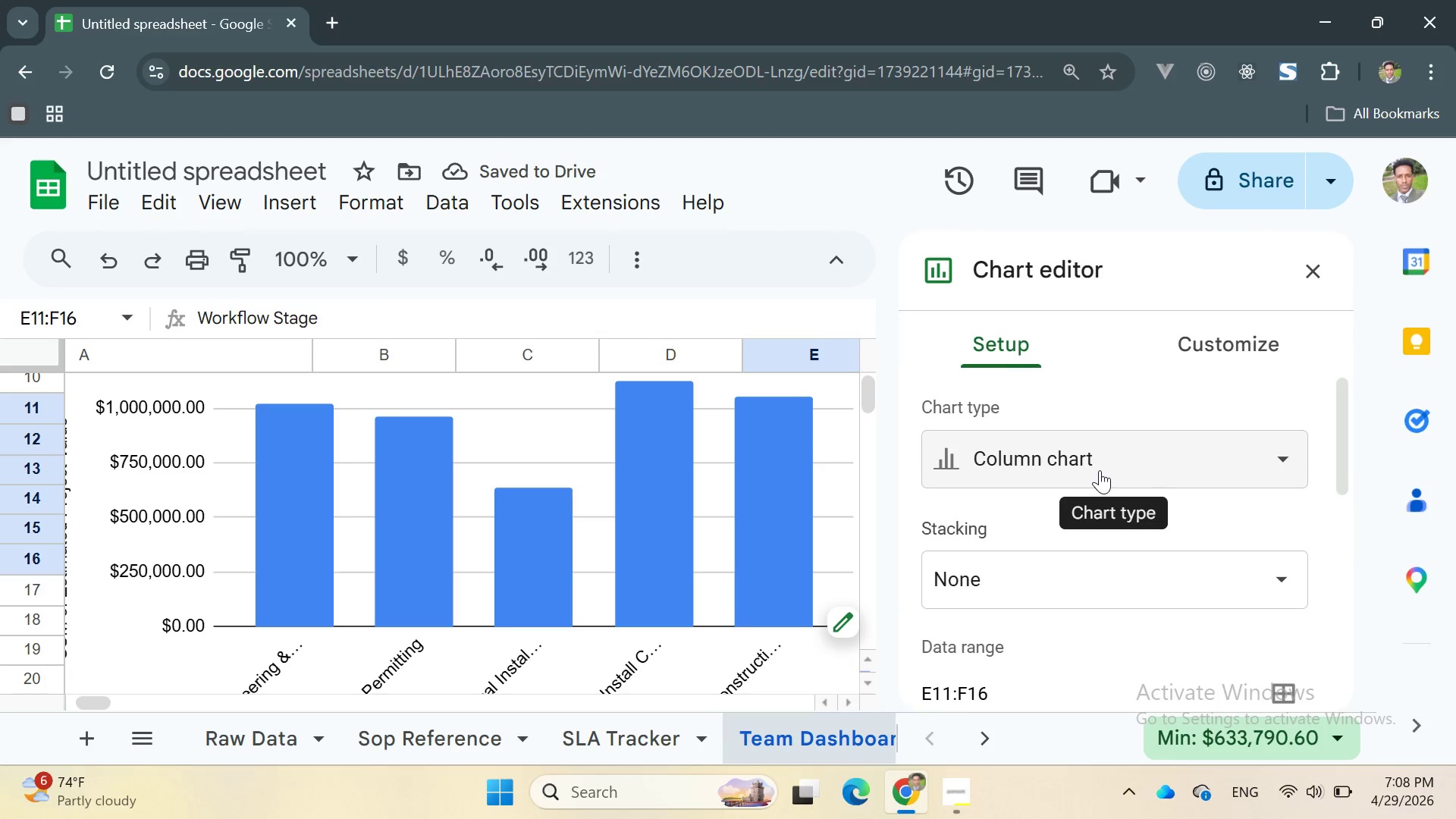 
scroll: coordinate [1102, 469], scroll_direction: up, amount: 4.0
 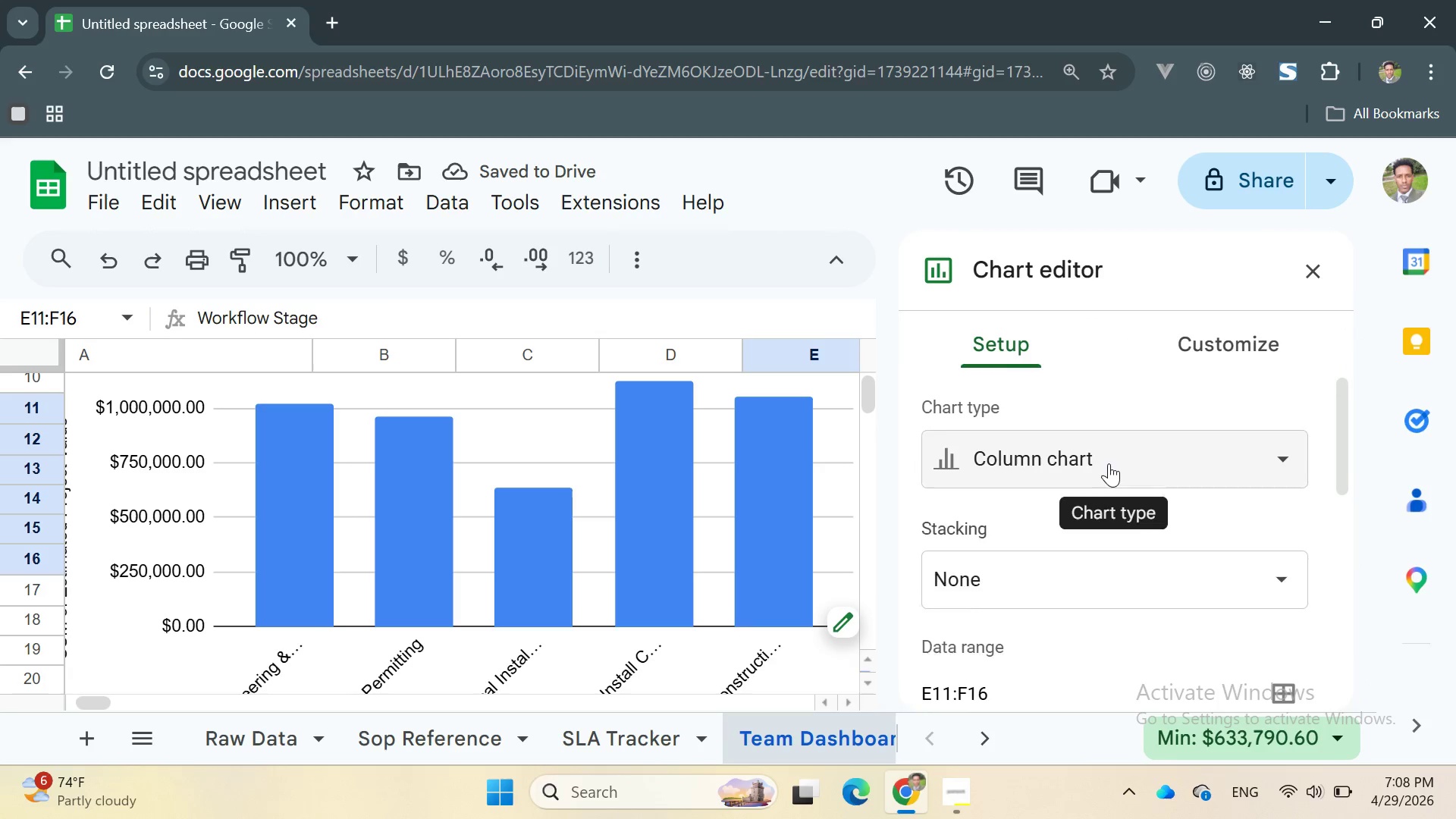 
left_click([1109, 463])
 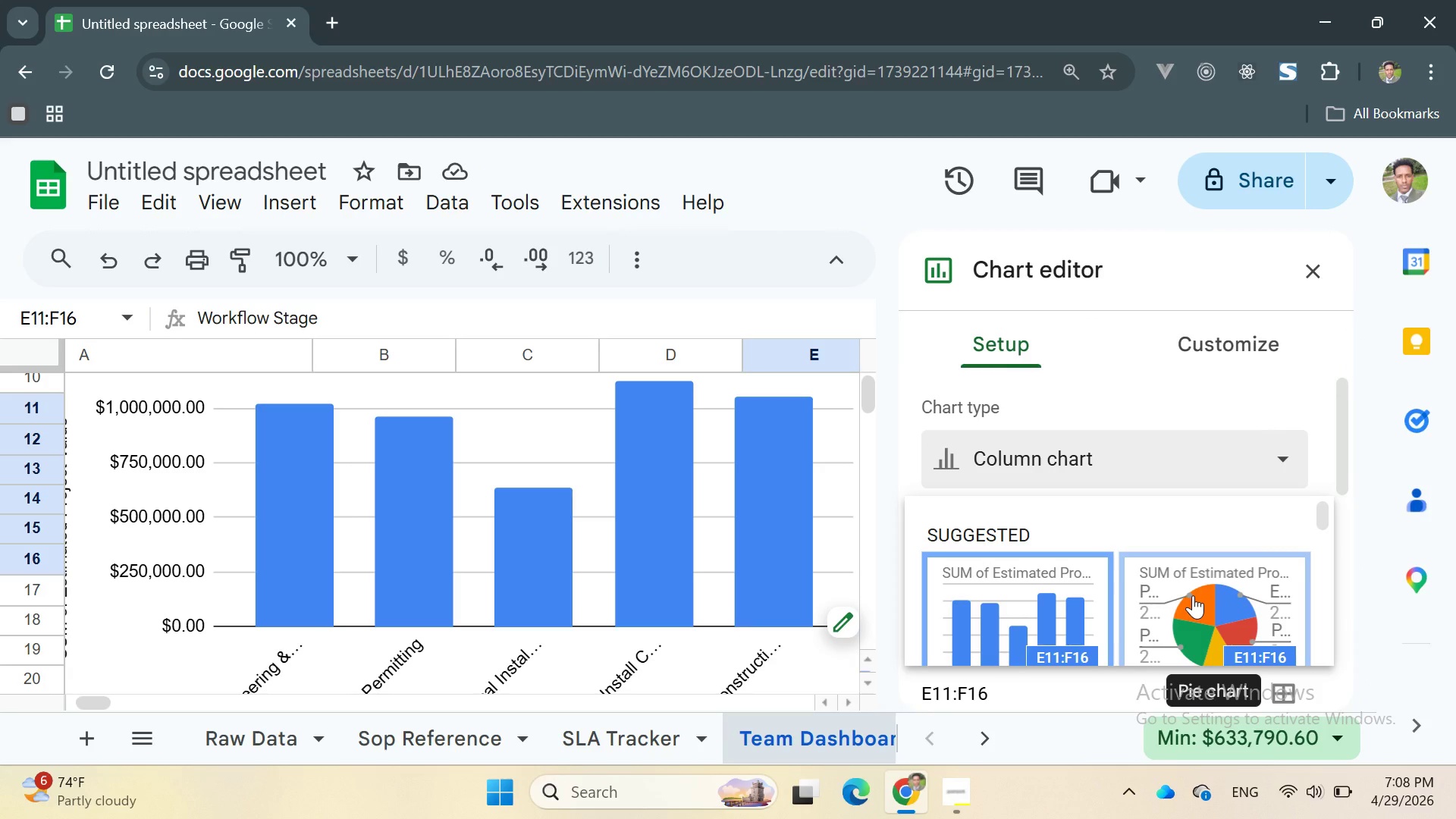 
left_click([1193, 595])
 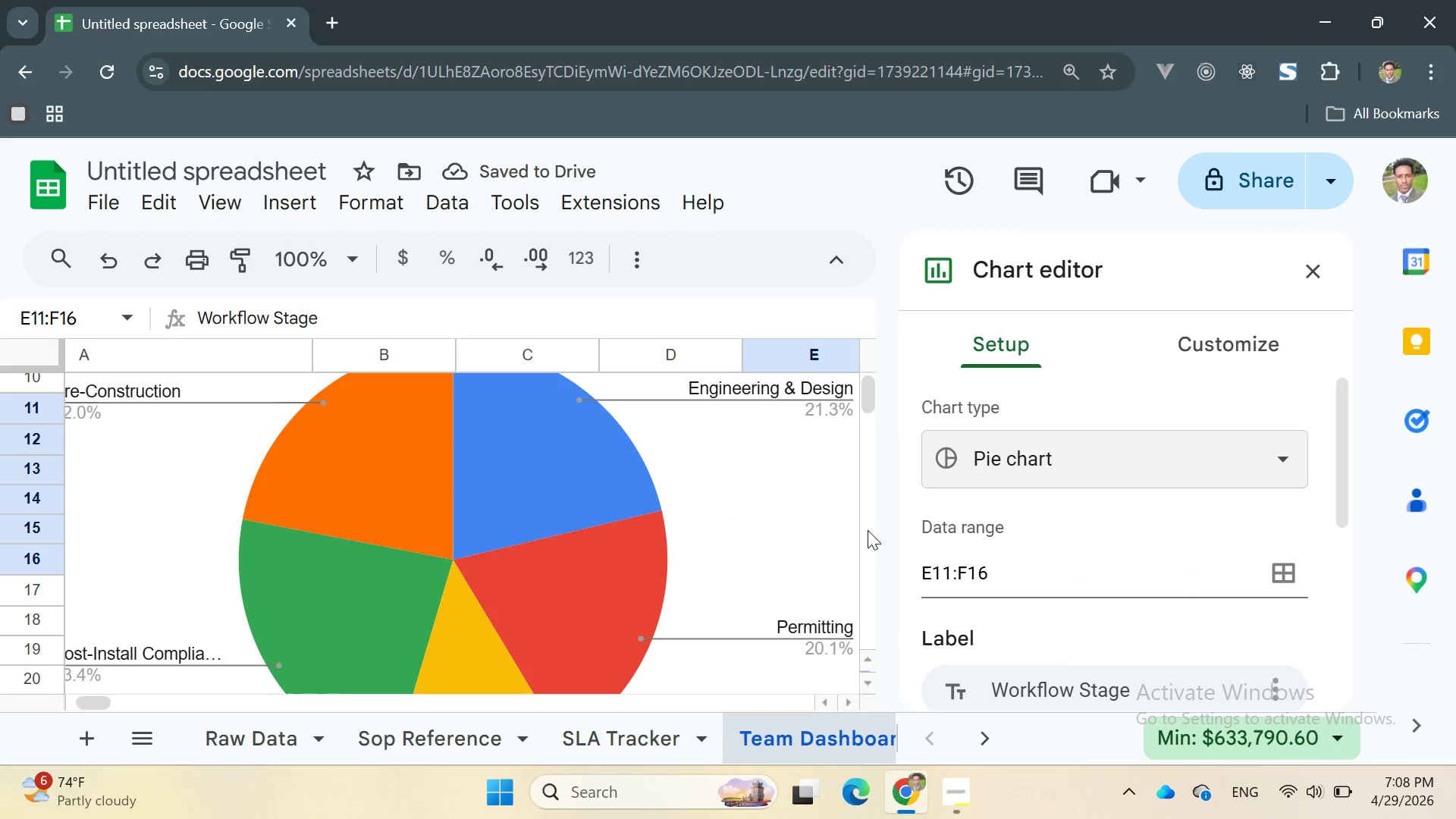 
scroll: coordinate [635, 513], scroll_direction: up, amount: 3.0
 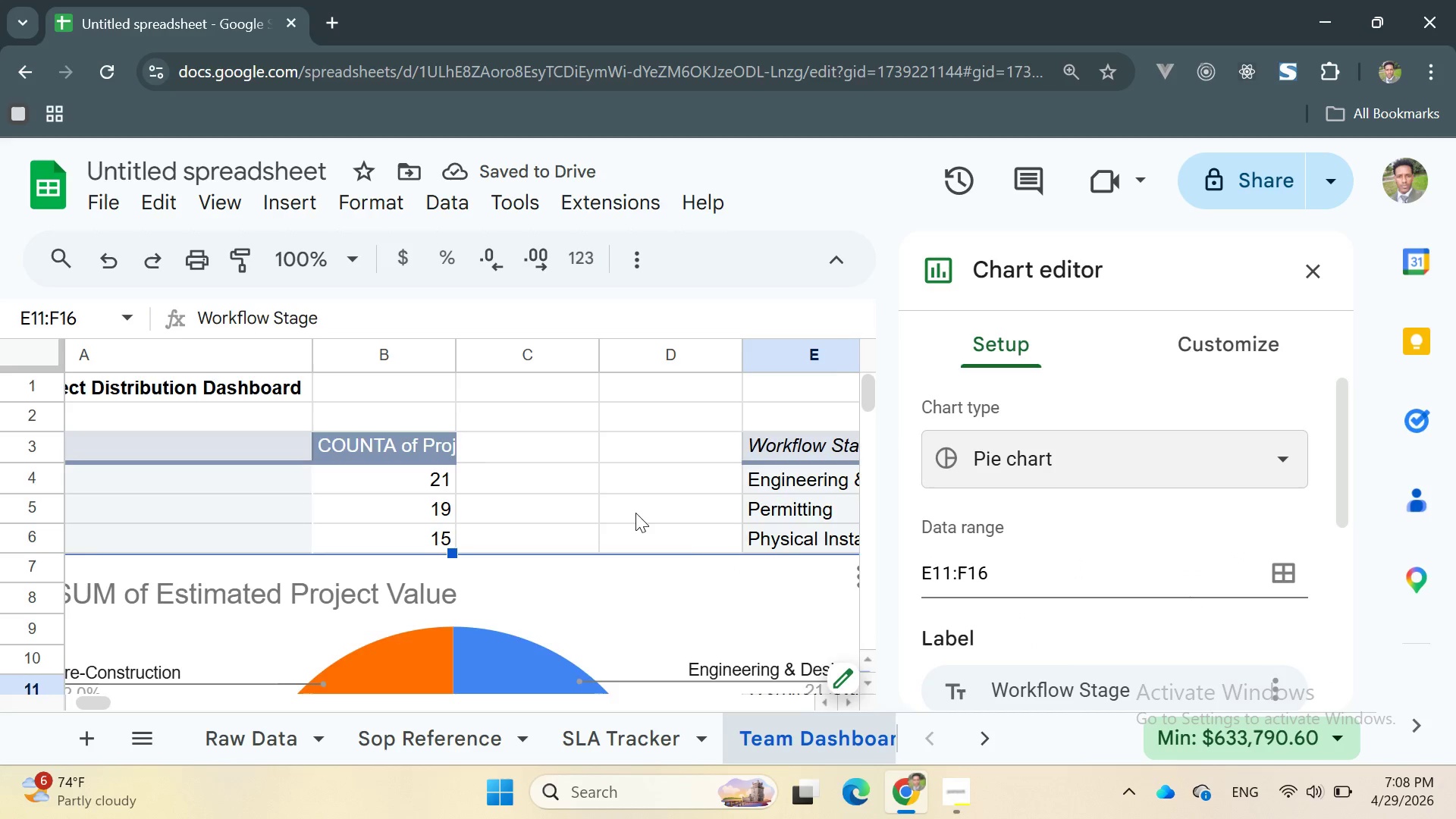 
scroll: coordinate [635, 513], scroll_direction: none, amount: 0.0
 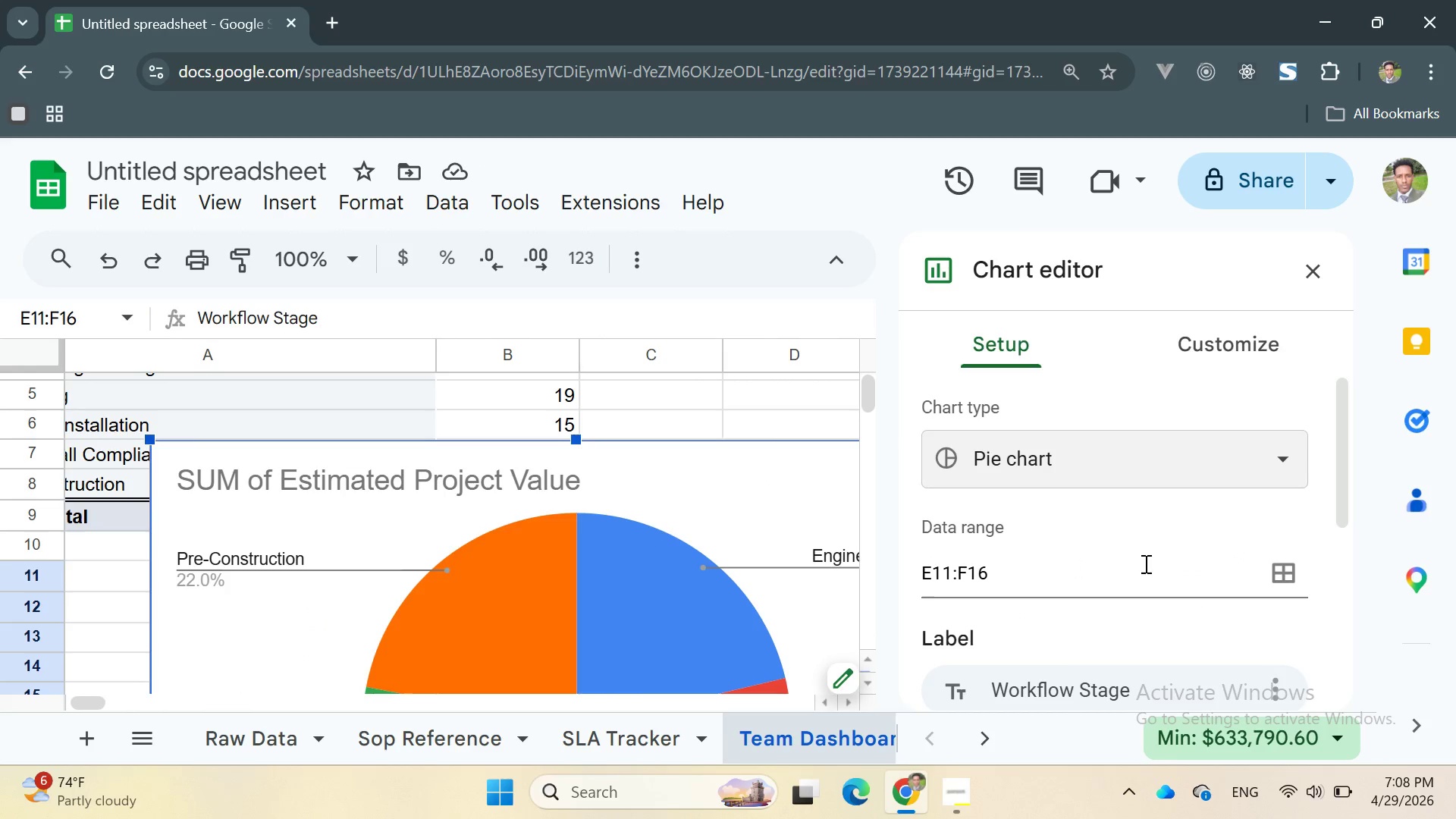 
scroll: coordinate [1161, 549], scroll_direction: down, amount: 2.0
 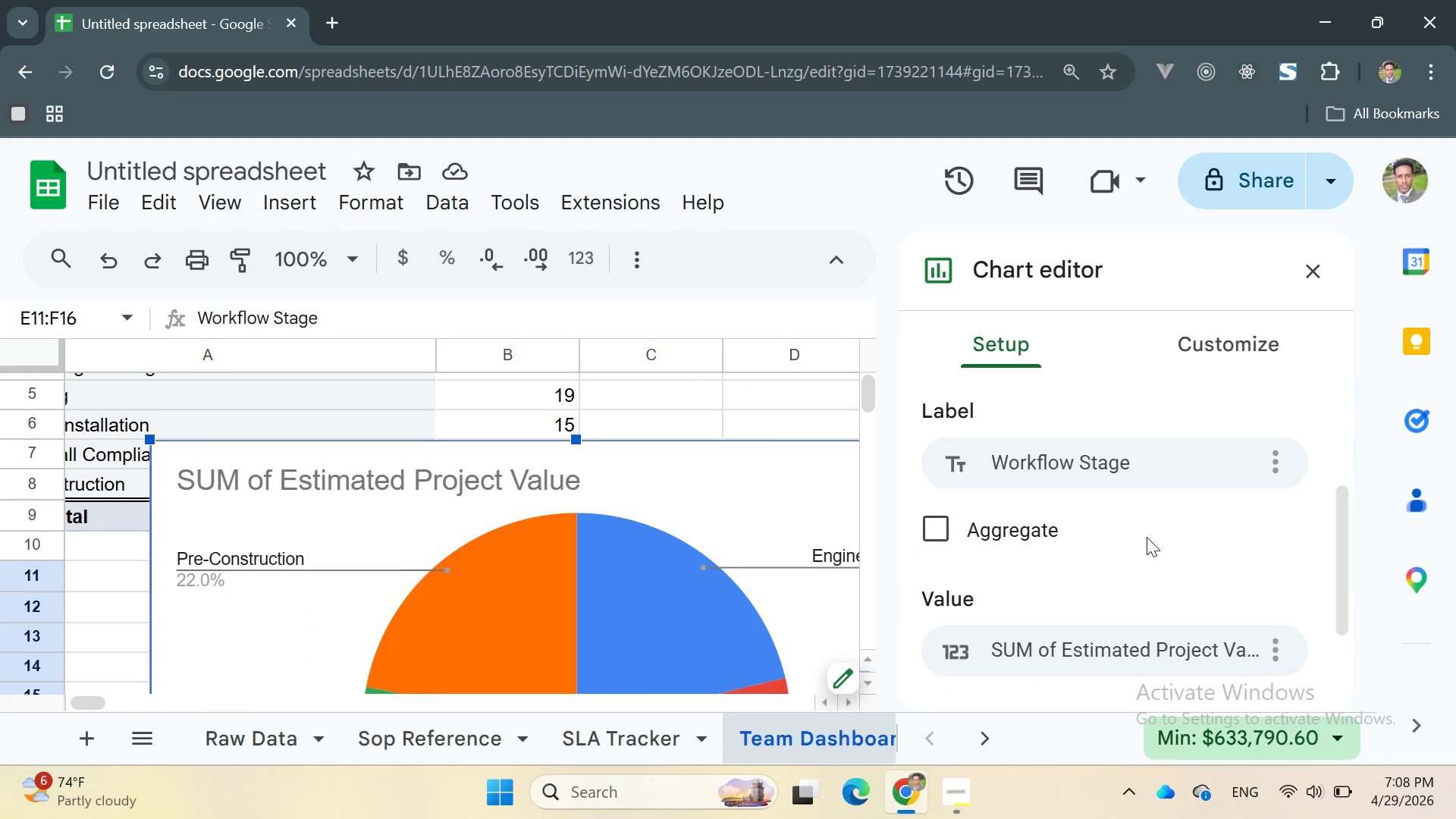 
scroll: coordinate [1147, 531], scroll_direction: up, amount: 3.0
 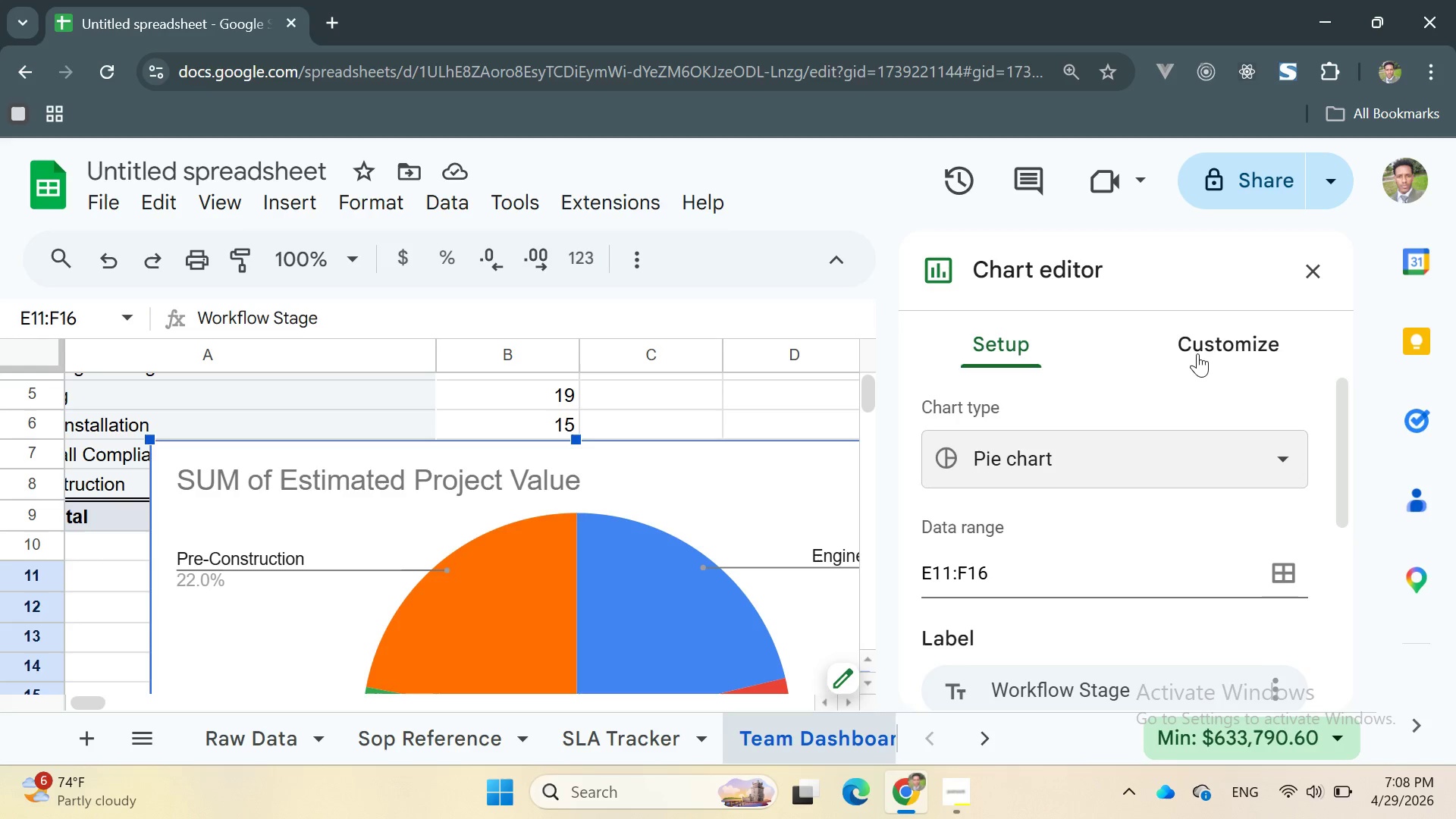 
left_click([1197, 348])
 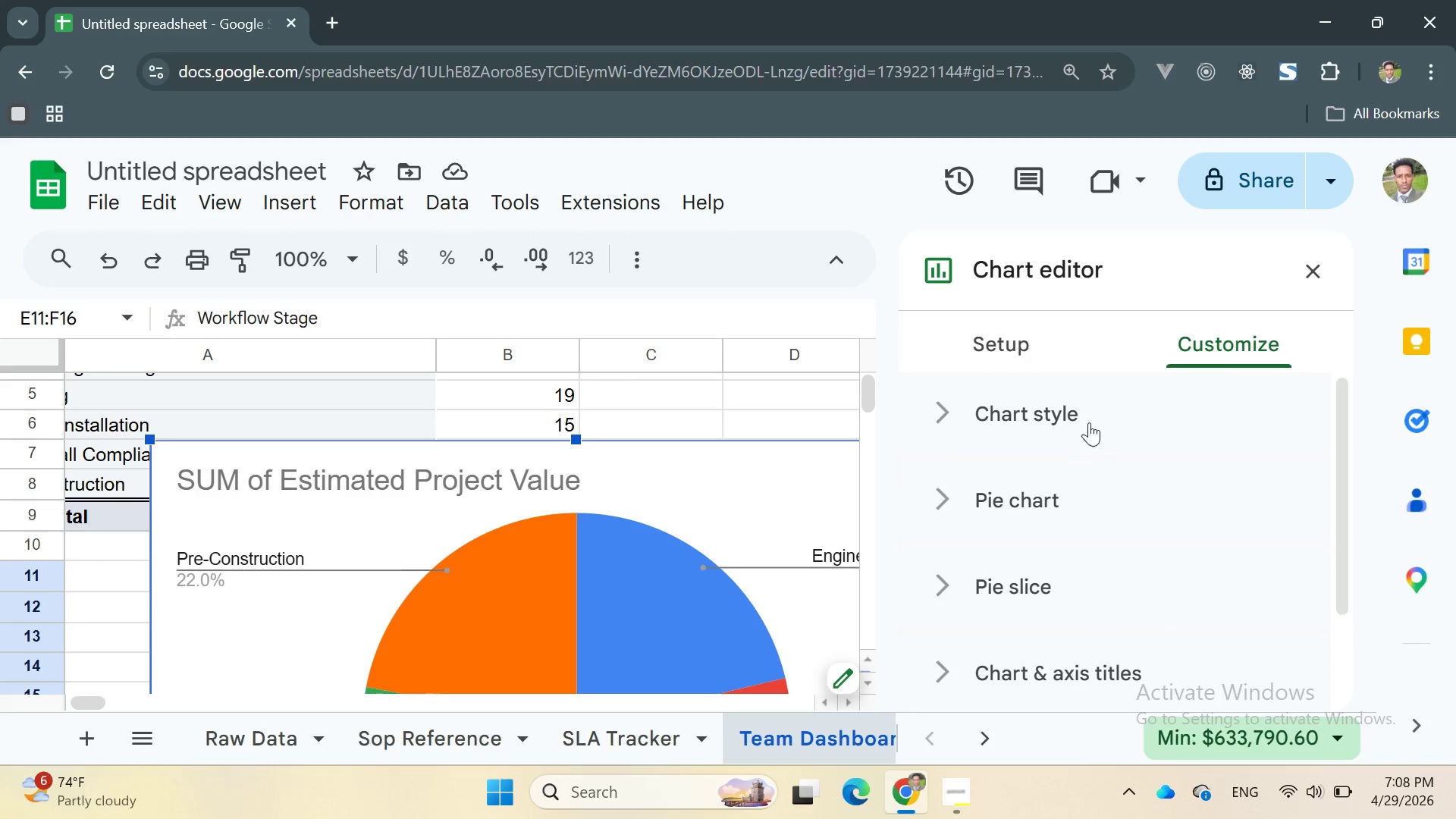 
scroll: coordinate [1125, 496], scroll_direction: none, amount: 0.0
 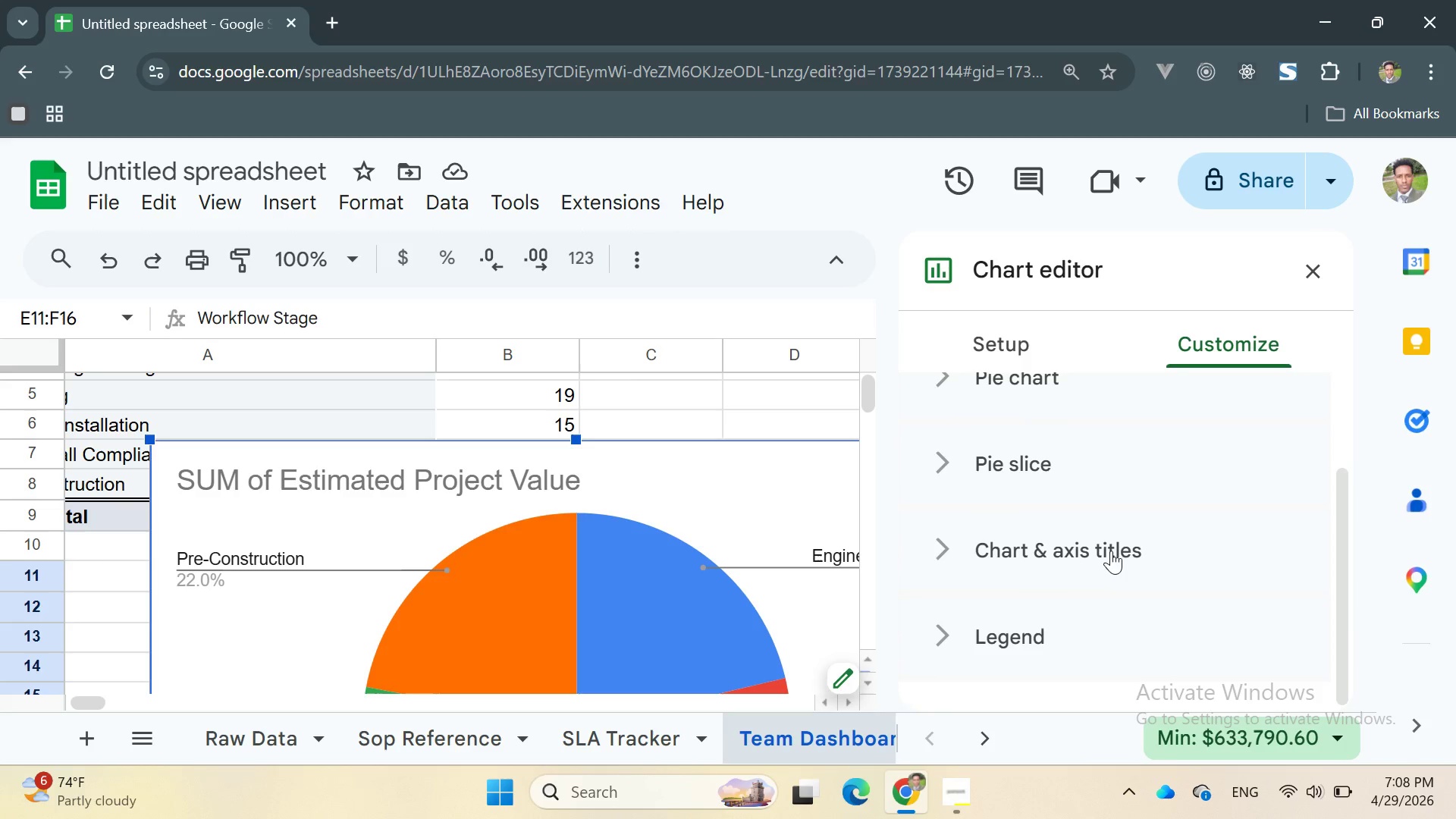 
left_click([1110, 549])
 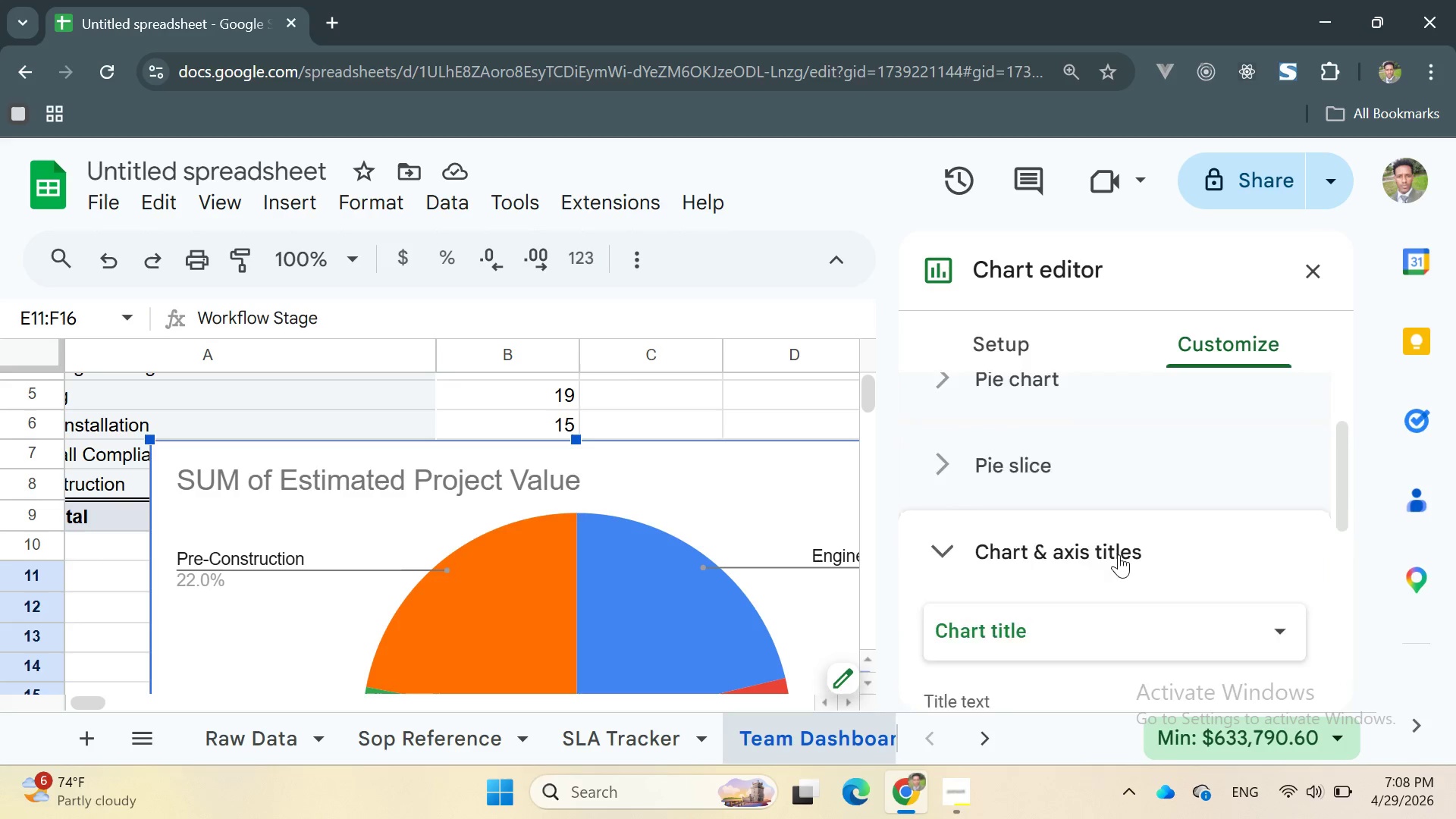 
left_click([1034, 625])
 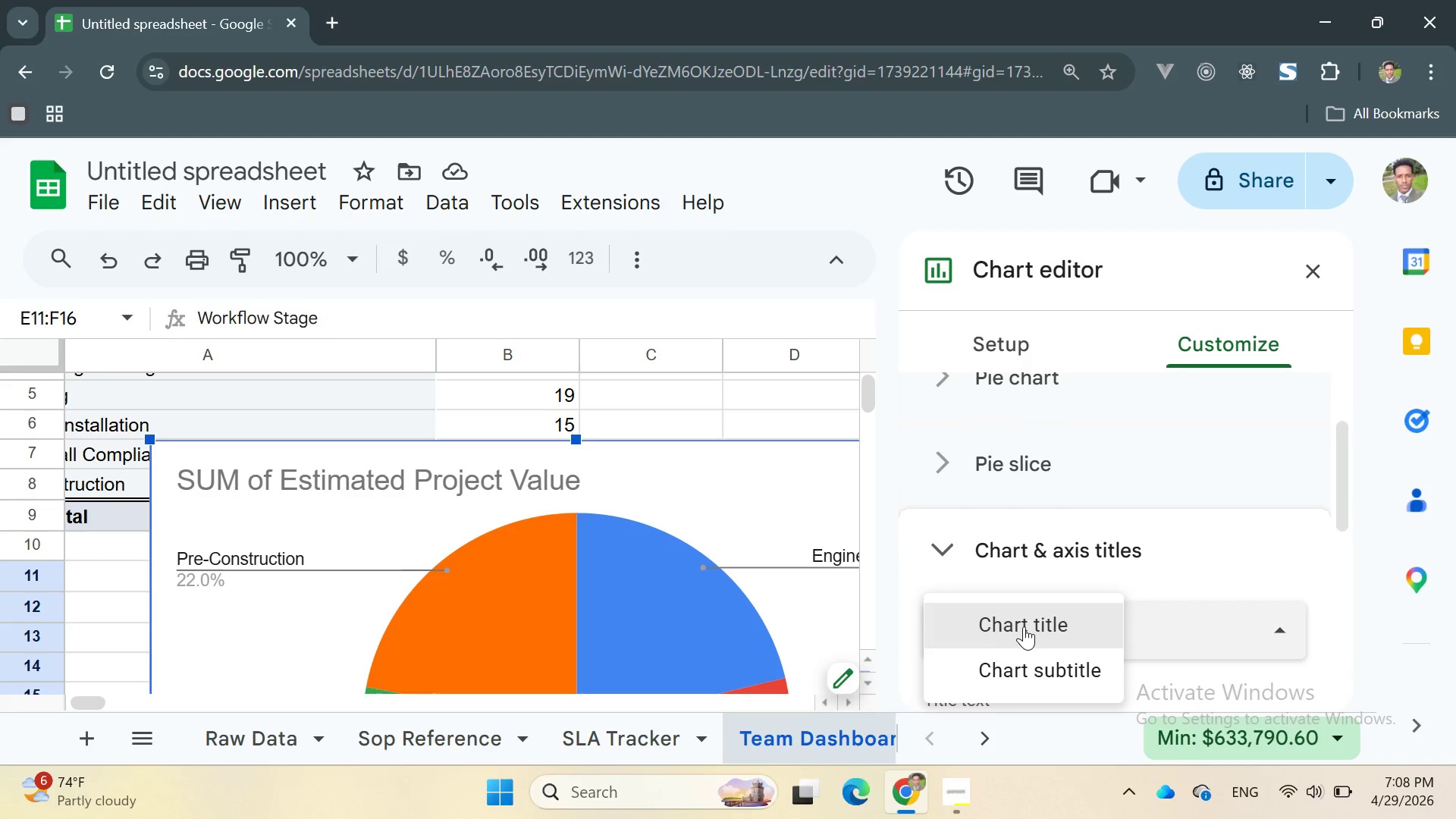 
scroll: coordinate [1117, 557], scroll_direction: none, amount: 0.0
 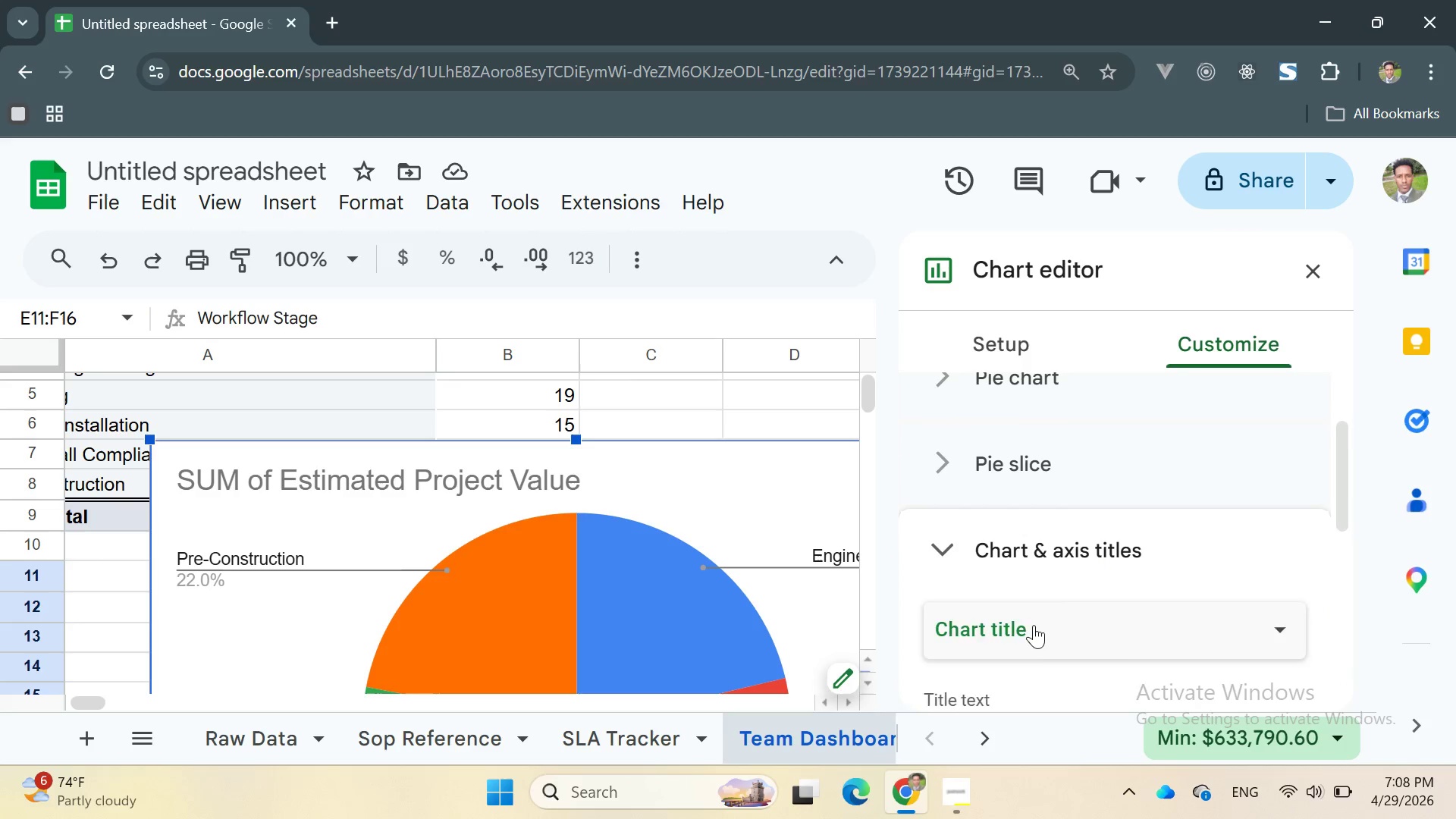 
left_click([1024, 626])
 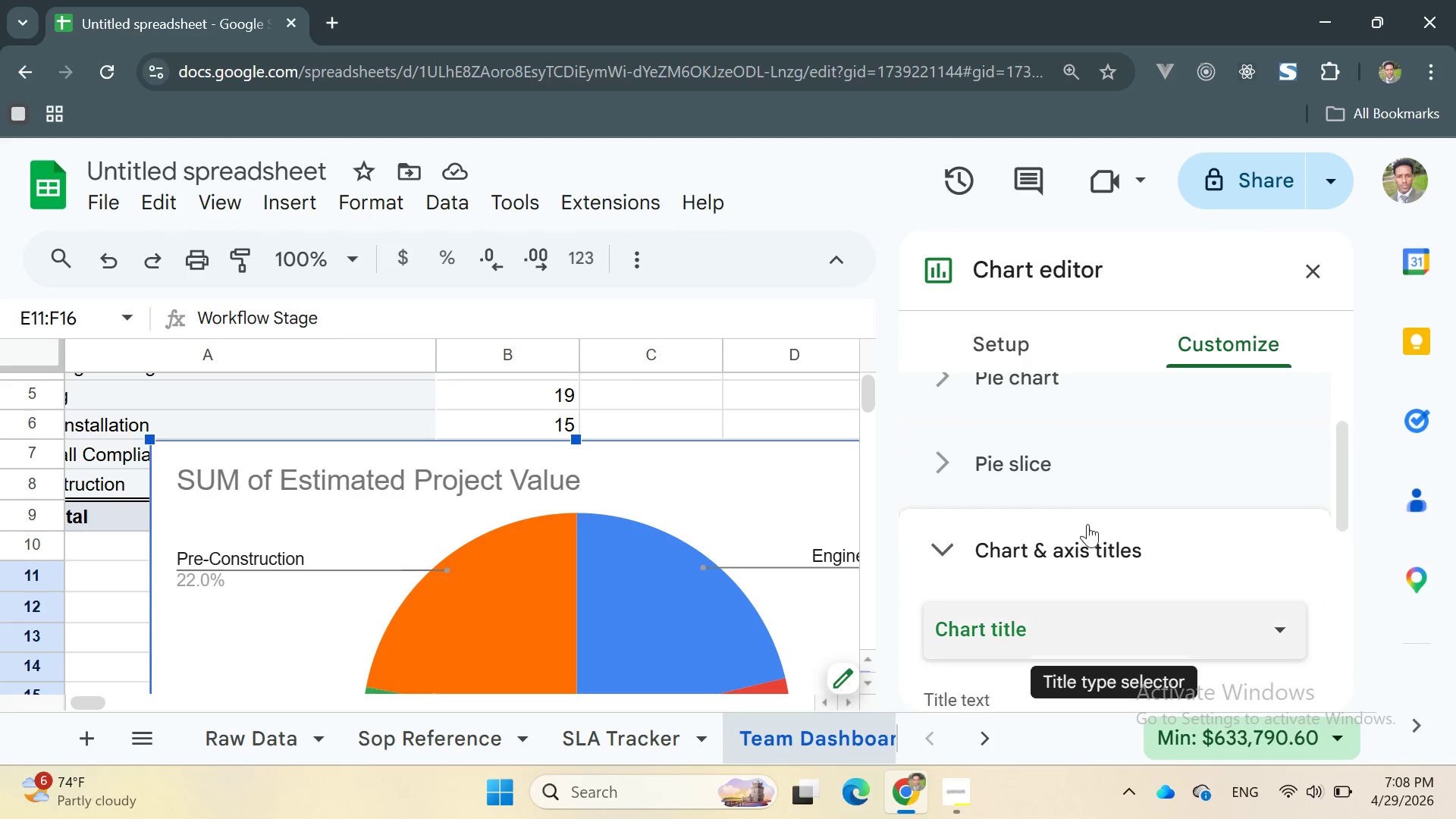 
scroll: coordinate [1102, 503], scroll_direction: down, amount: 1.0
 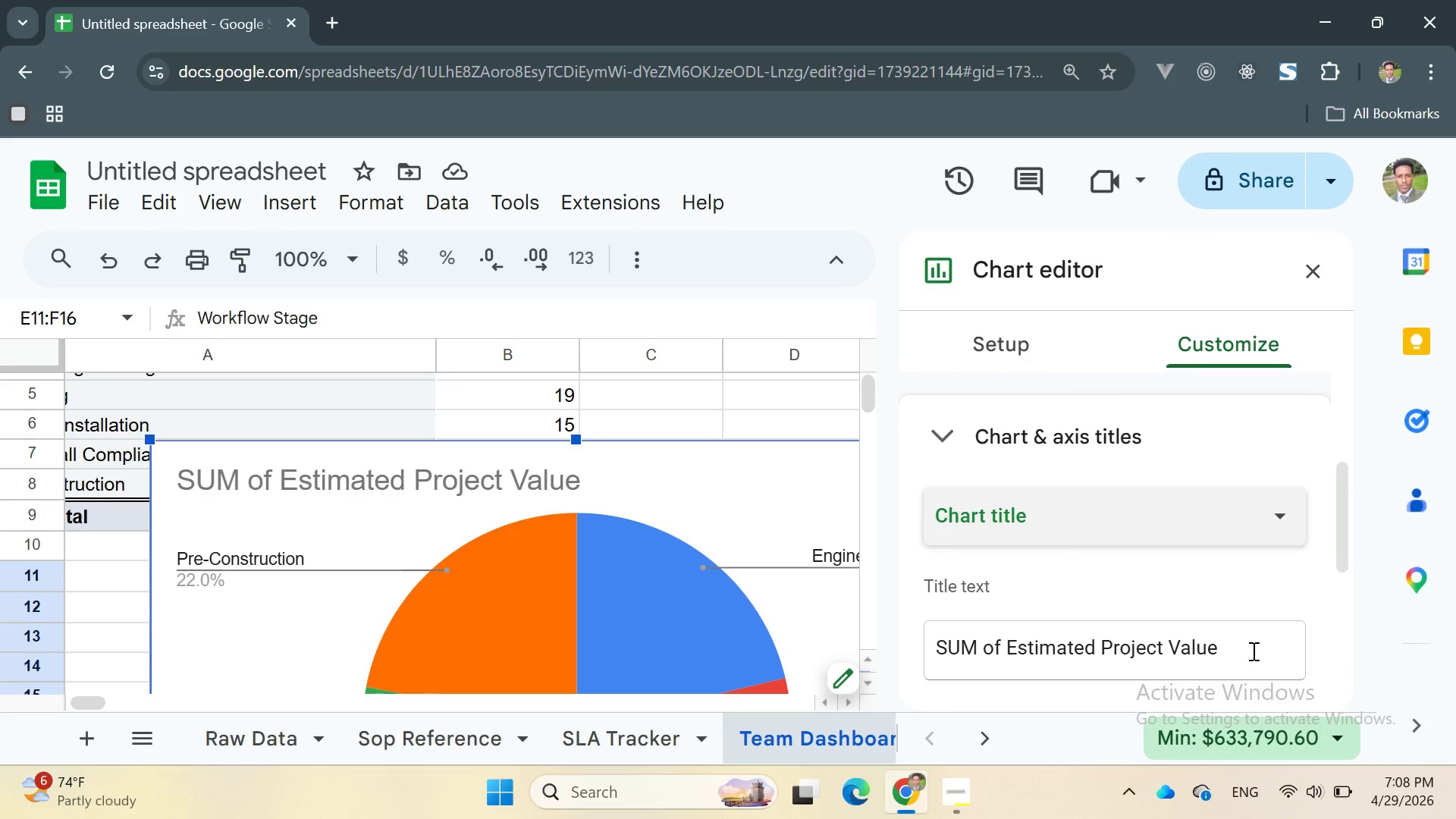 
left_click_drag(start_coordinate=[1252, 651], to_coordinate=[916, 641])
 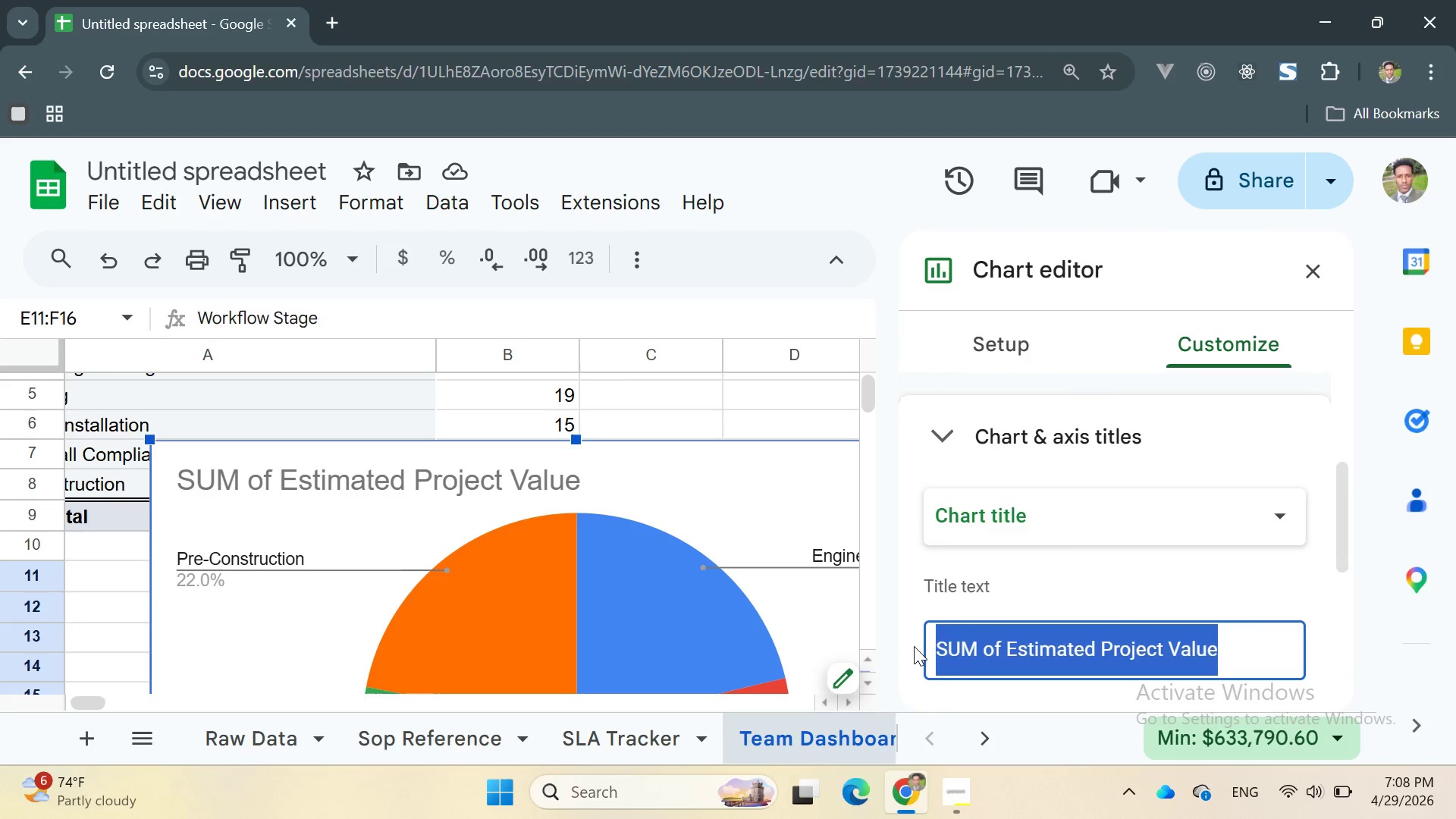 
type(Revene)
key(Backspace)
type(ue at Risk by Stage)
 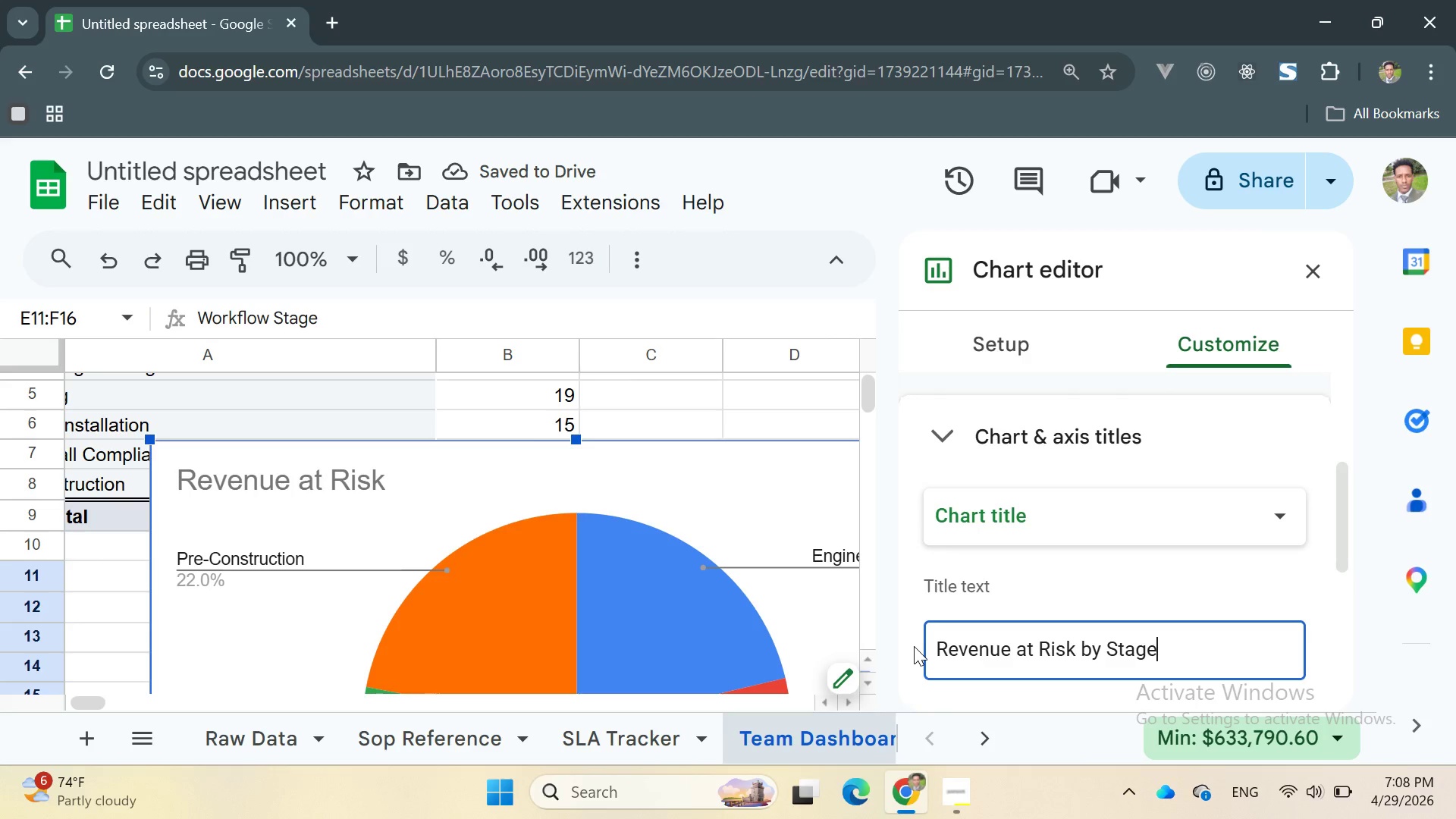 
key(Enter)
 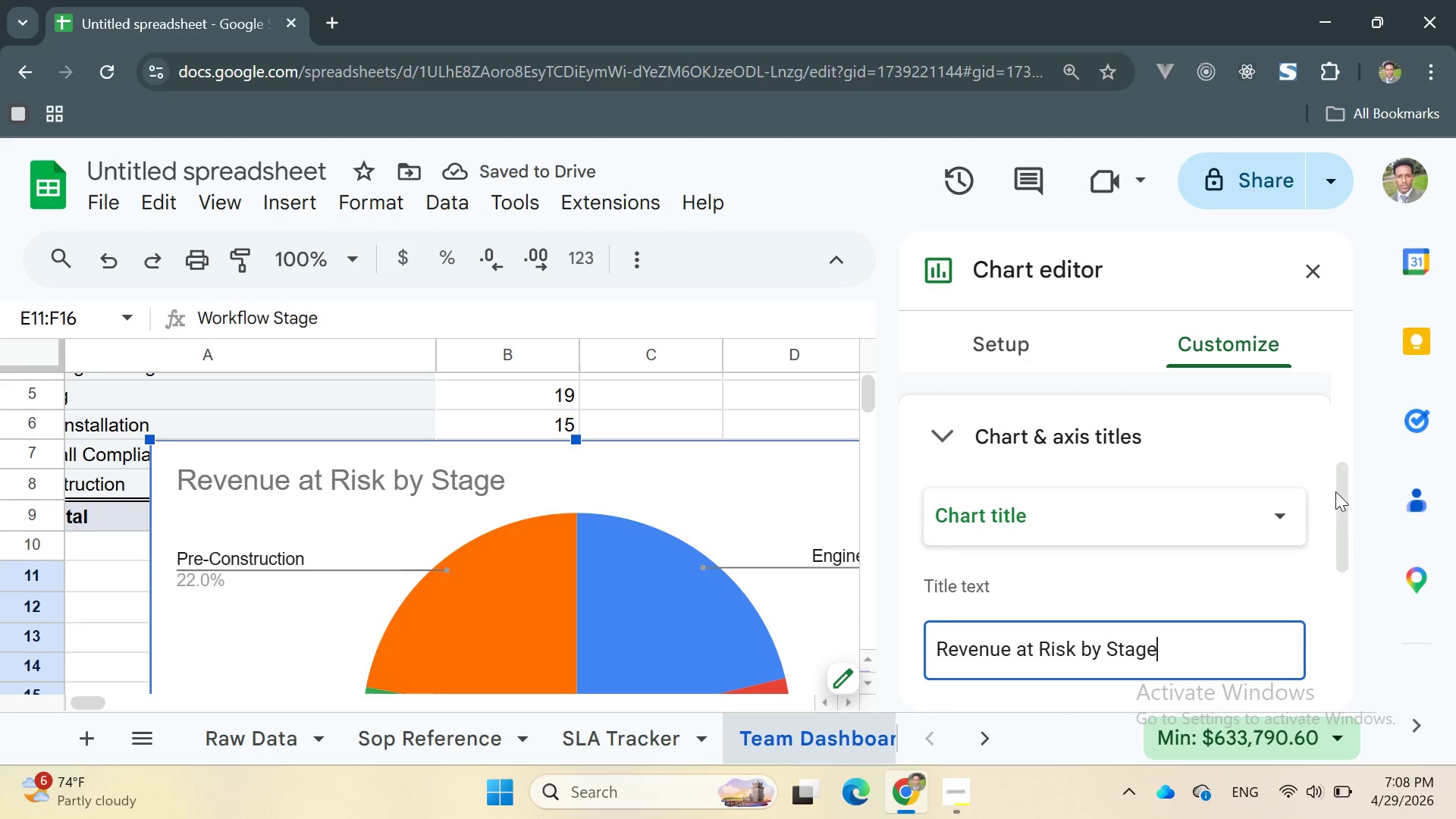 
left_click([1308, 269])
 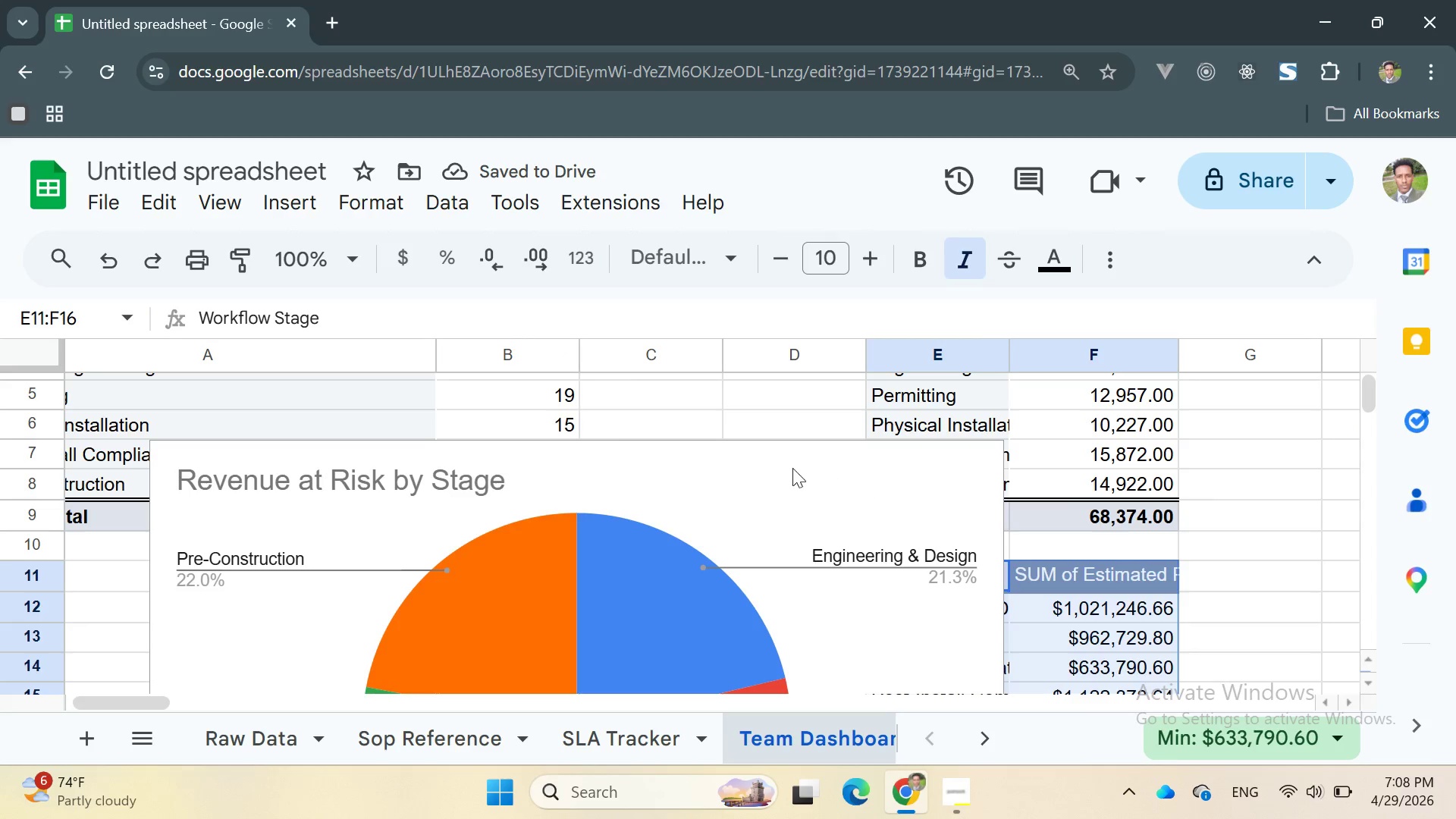 
left_click_drag(start_coordinate=[737, 474], to_coordinate=[870, 515])
 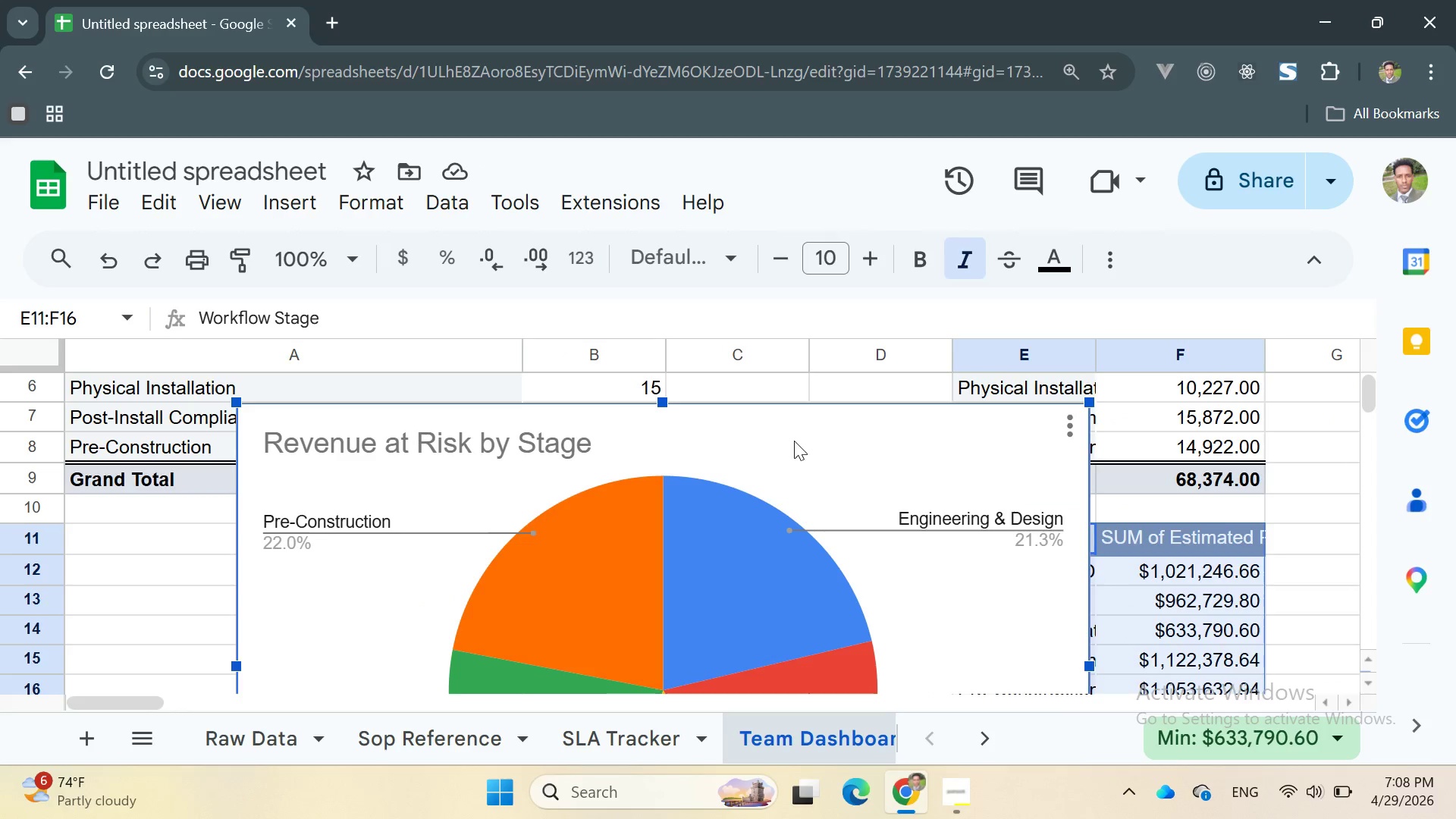 
left_click_drag(start_coordinate=[795, 441], to_coordinate=[1355, 638])
 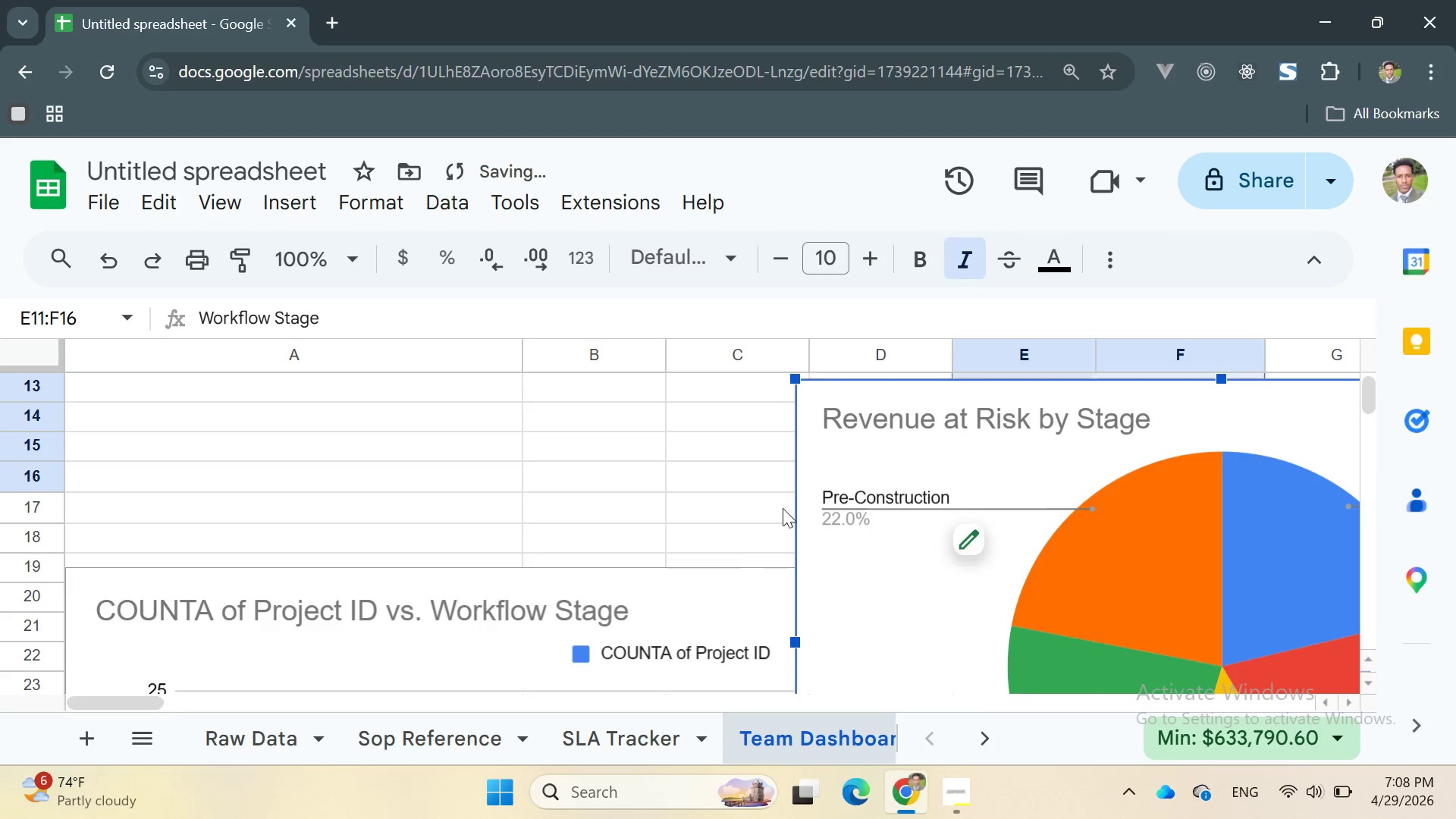 
scroll: coordinate [783, 514], scroll_direction: down, amount: 4.0
 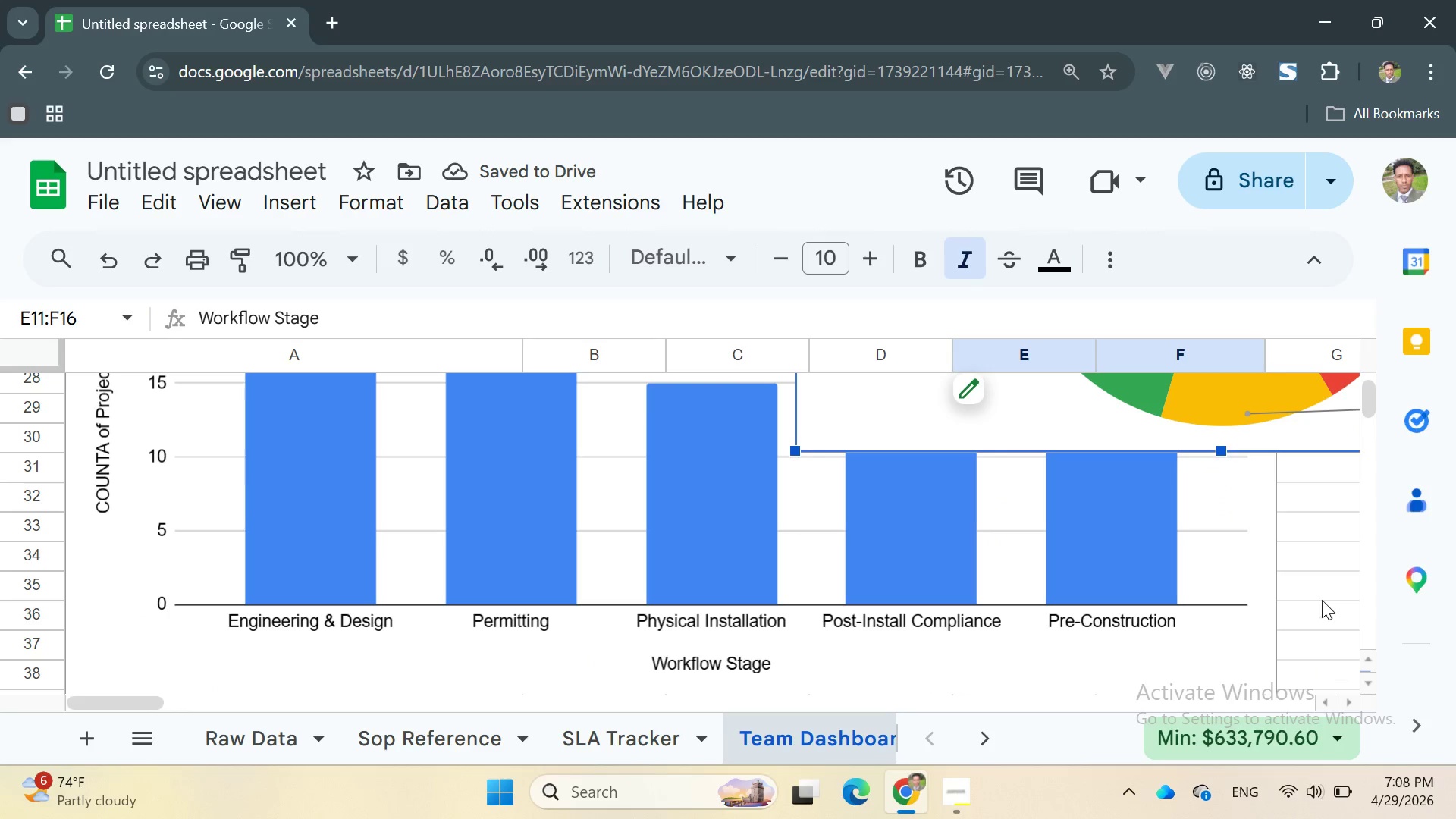 
left_click([1197, 541])
 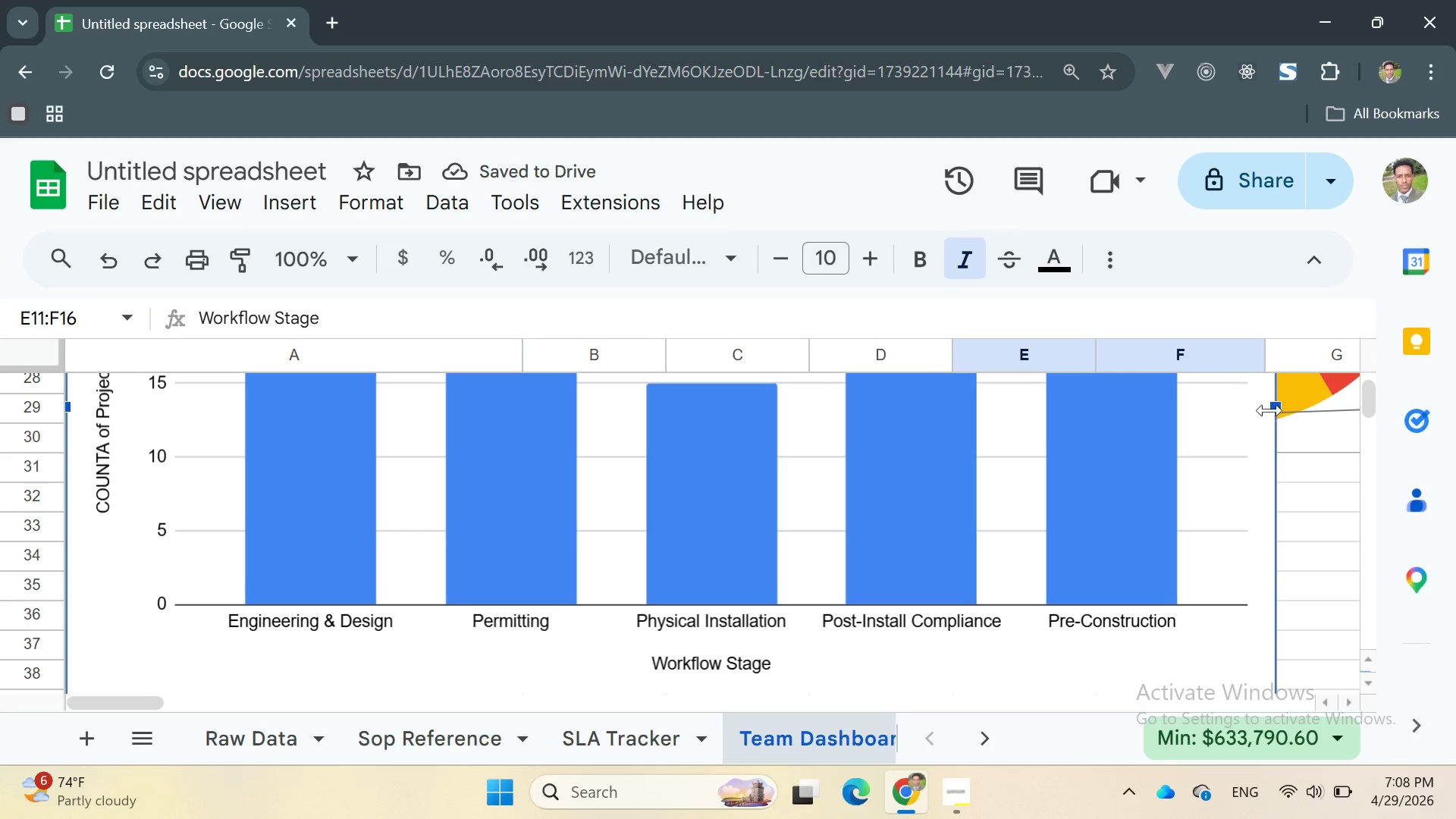 
left_click_drag(start_coordinate=[1272, 408], to_coordinate=[1169, 450])
 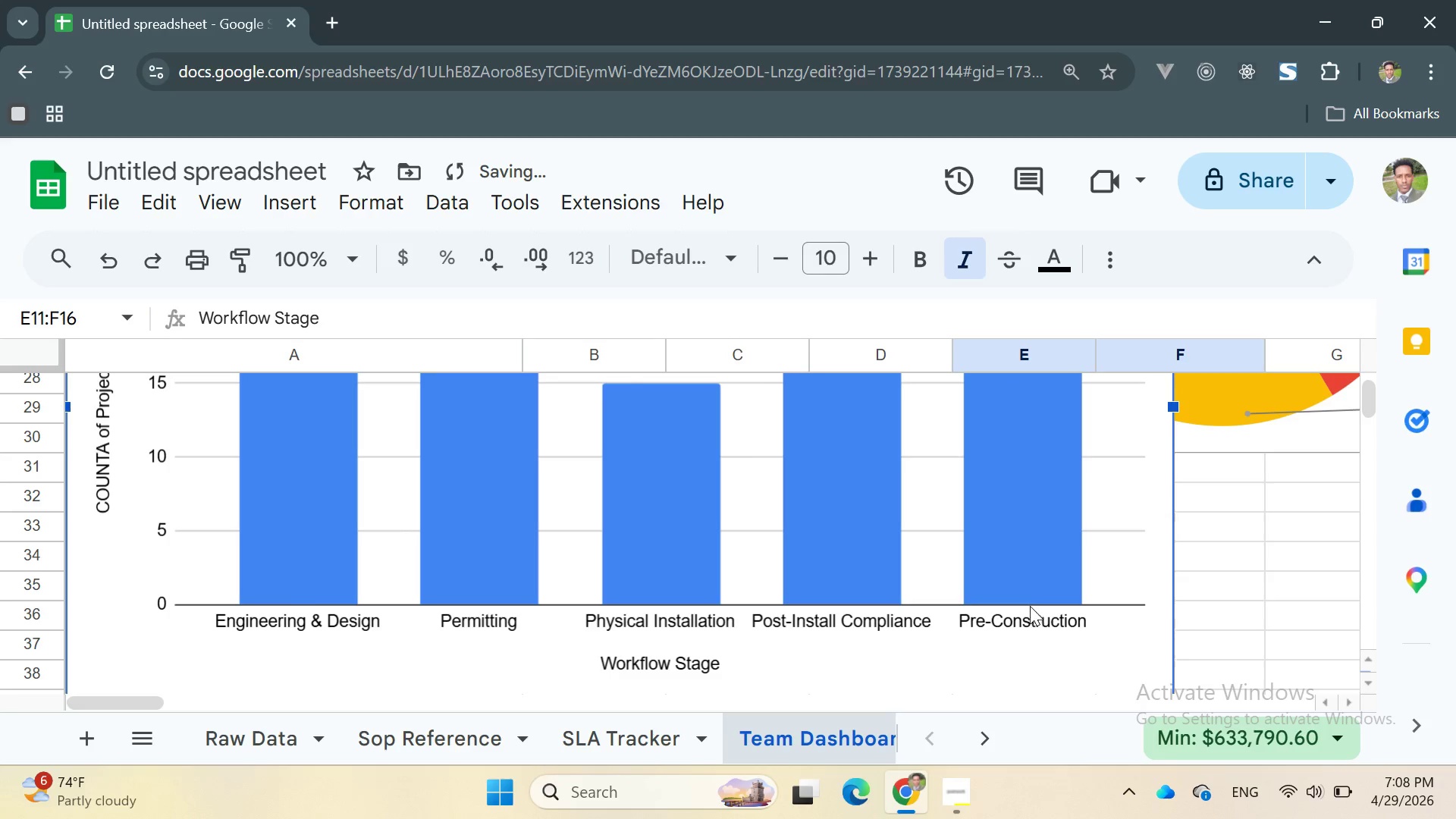 
scroll: coordinate [1024, 595], scroll_direction: up, amount: 4.0
 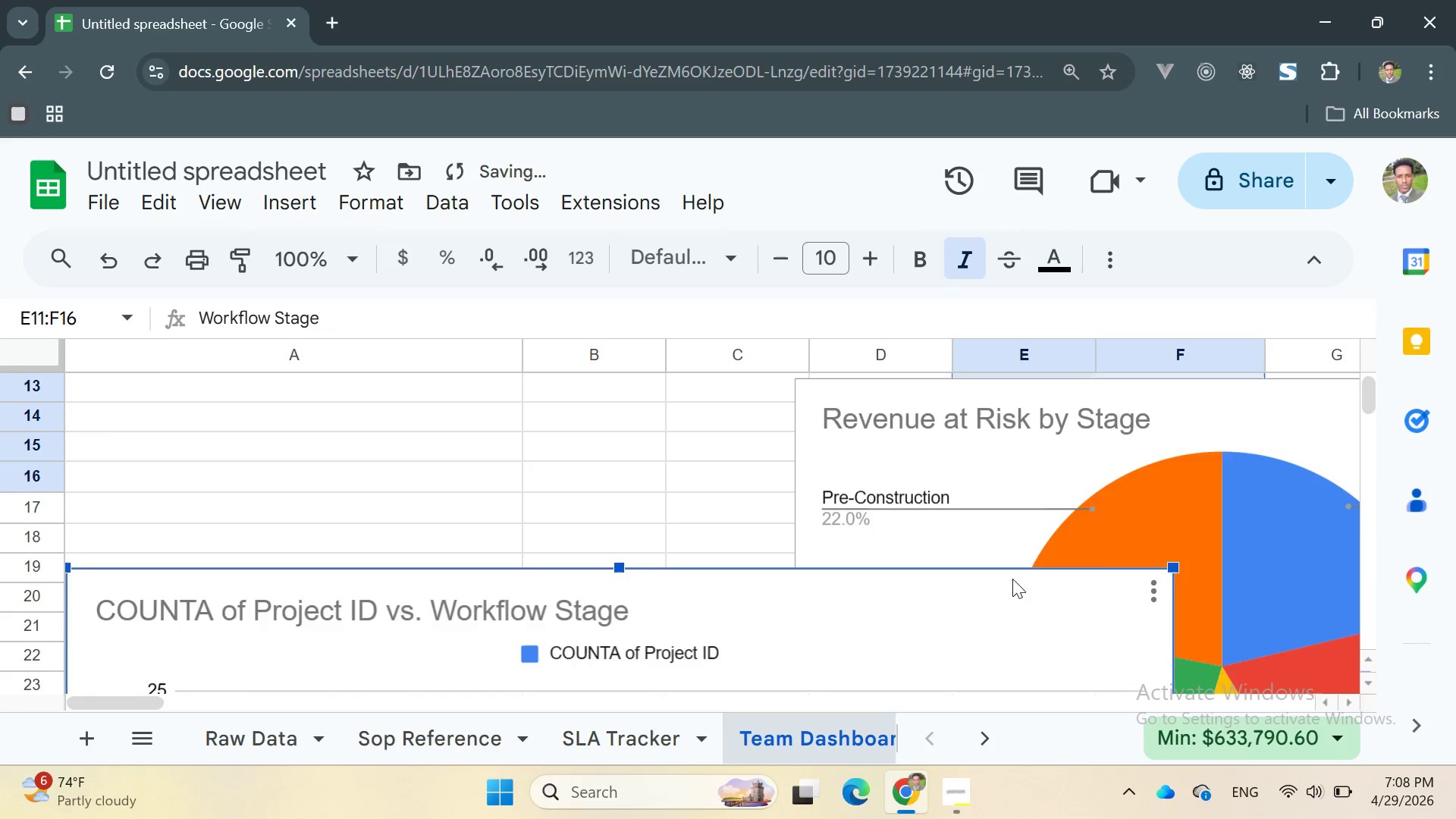 
scroll: coordinate [990, 563], scroll_direction: down, amount: 1.0
 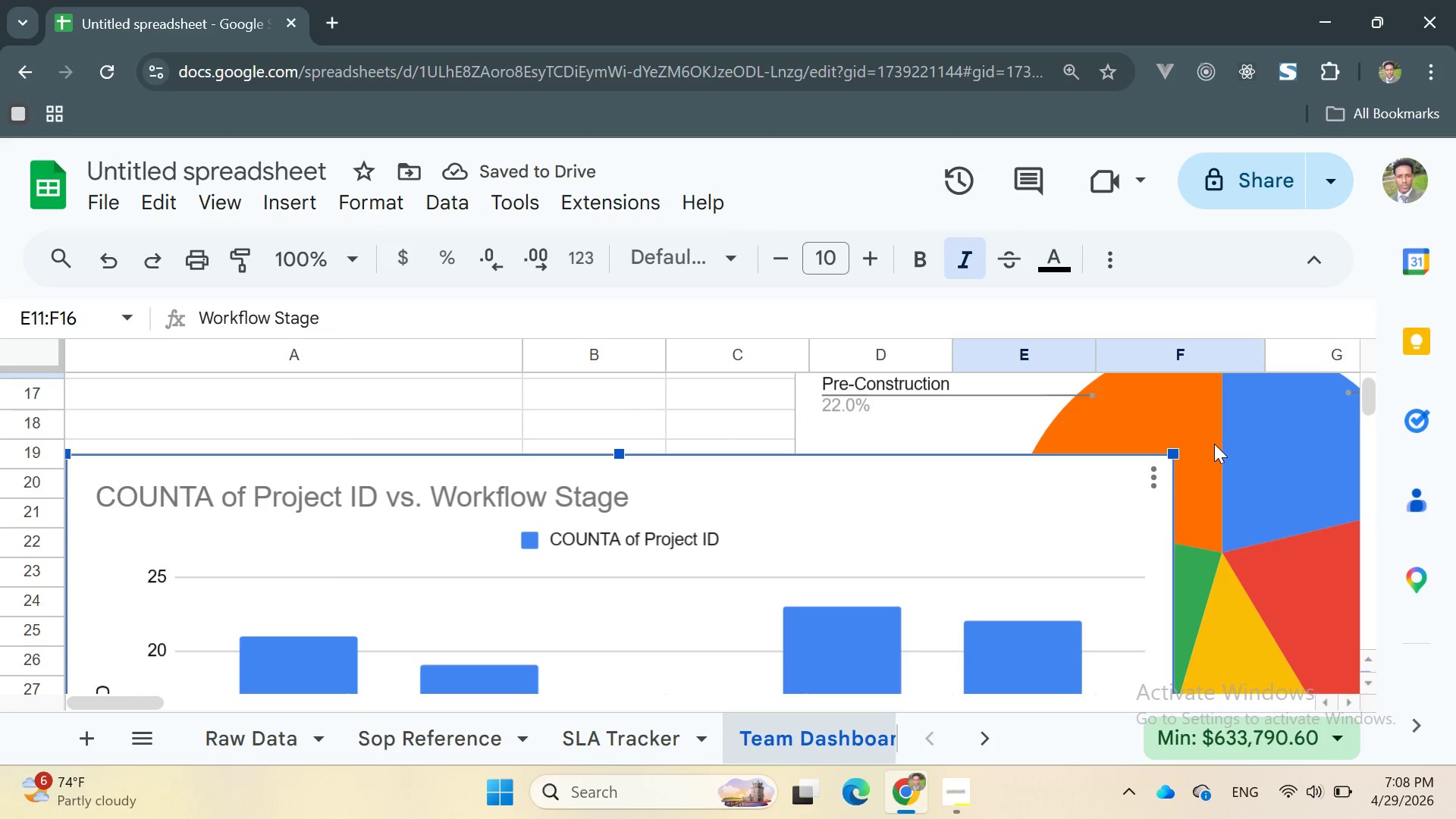 
left_click([1216, 441])
 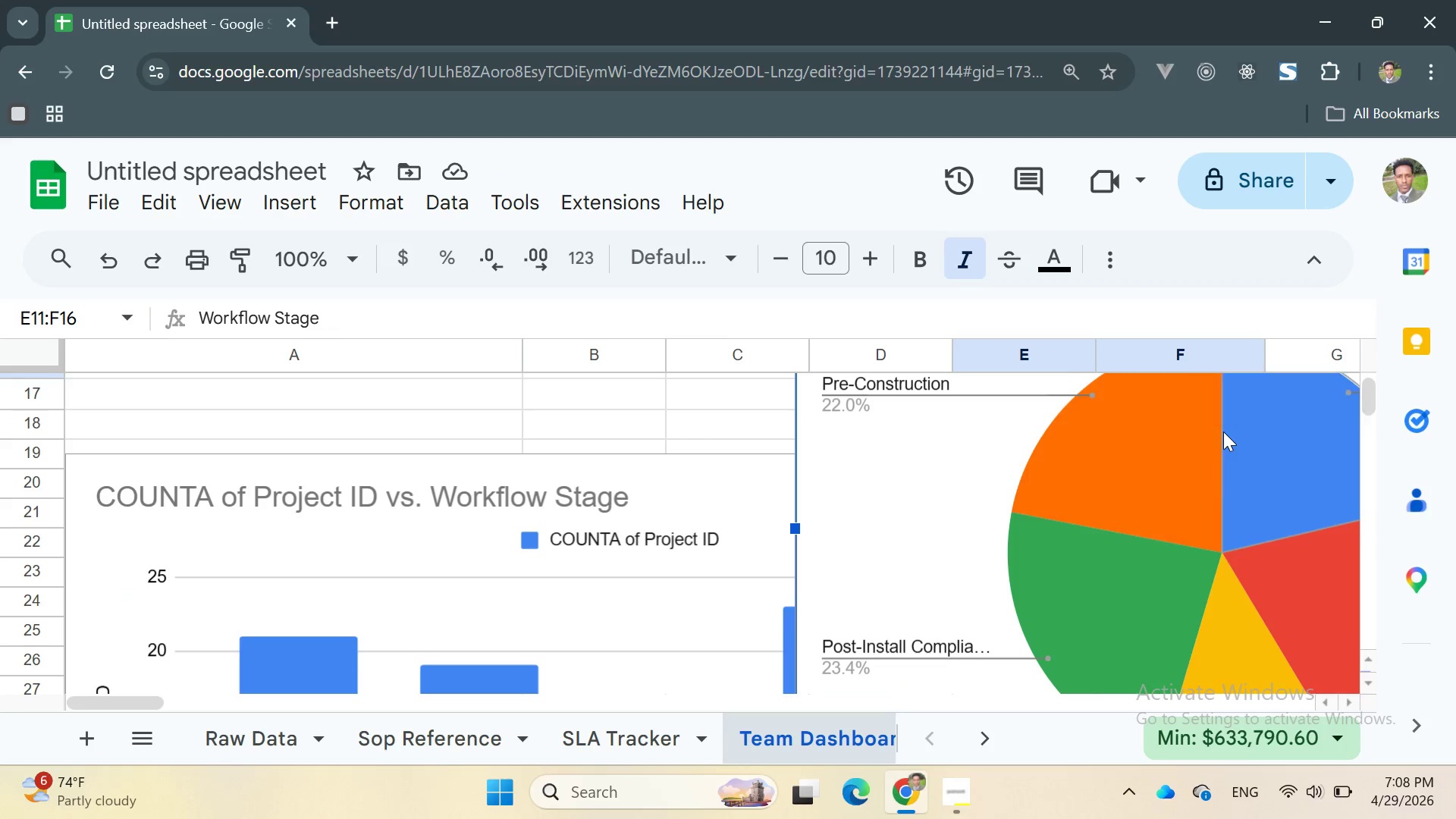 
left_click_drag(start_coordinate=[1223, 431], to_coordinate=[601, 739])
 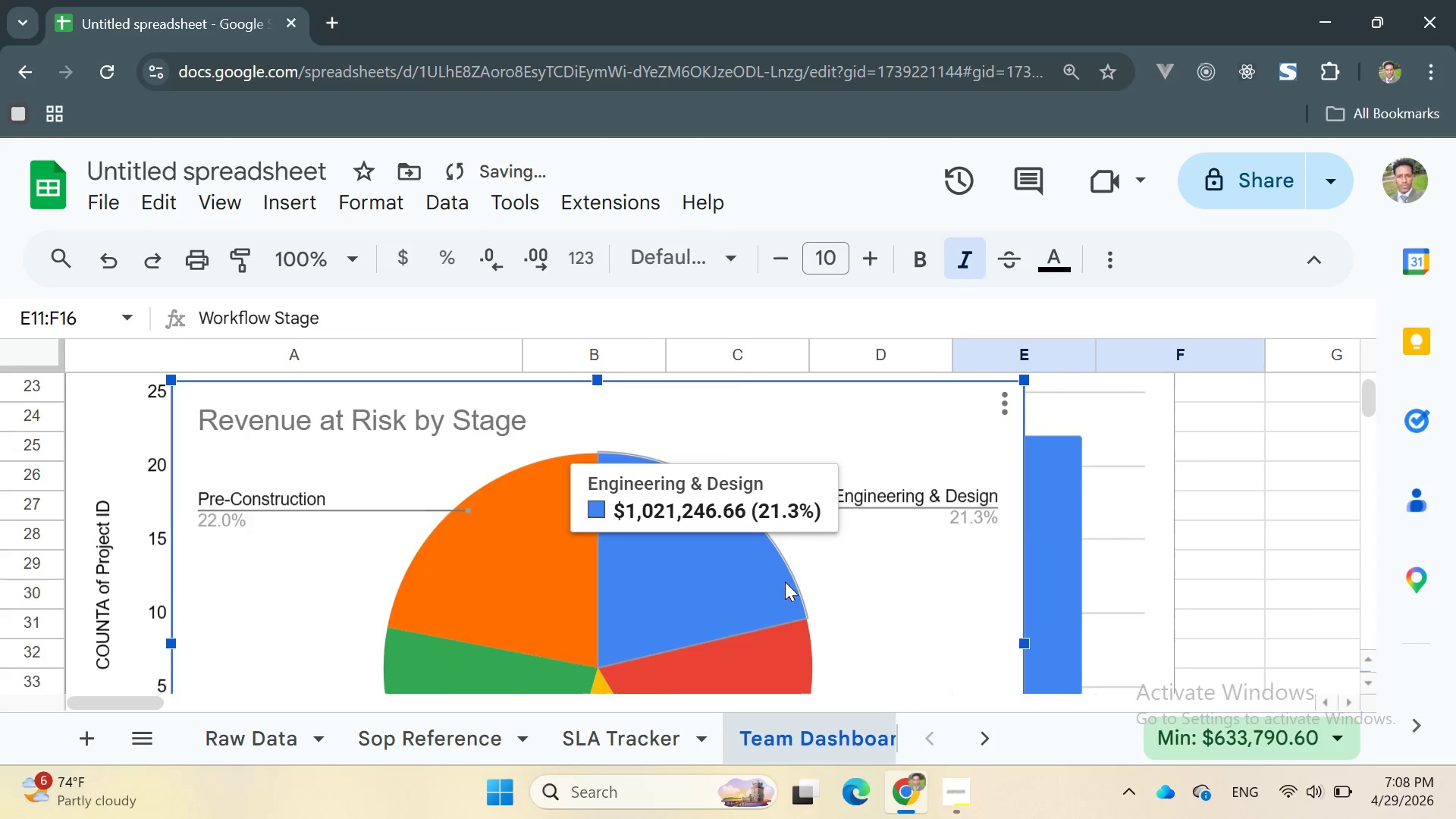 
scroll: coordinate [785, 581], scroll_direction: down, amount: 2.0
 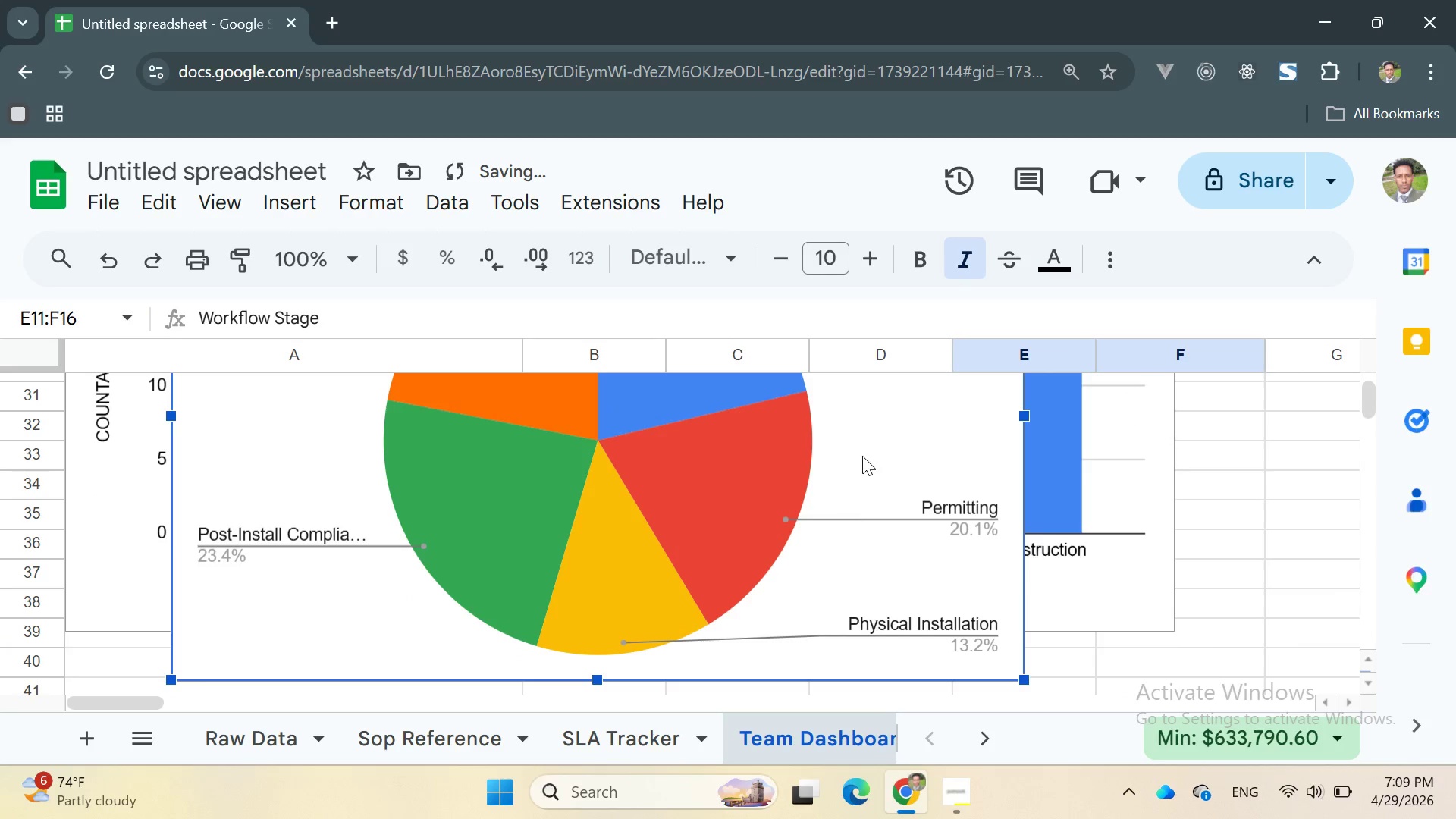 
left_click_drag(start_coordinate=[862, 450], to_coordinate=[894, 818])
 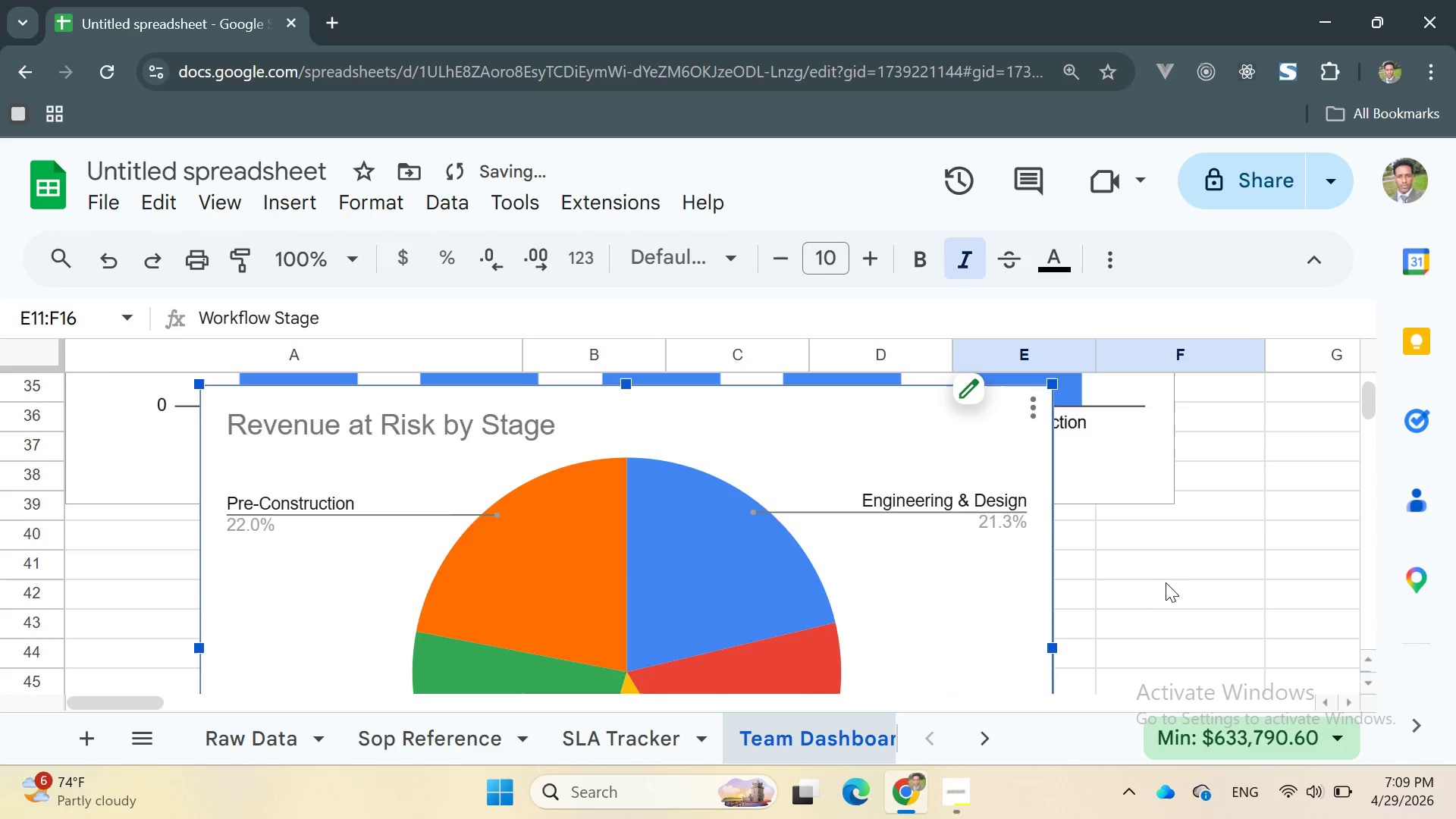 
scroll: coordinate [1168, 580], scroll_direction: up, amount: 1.0
 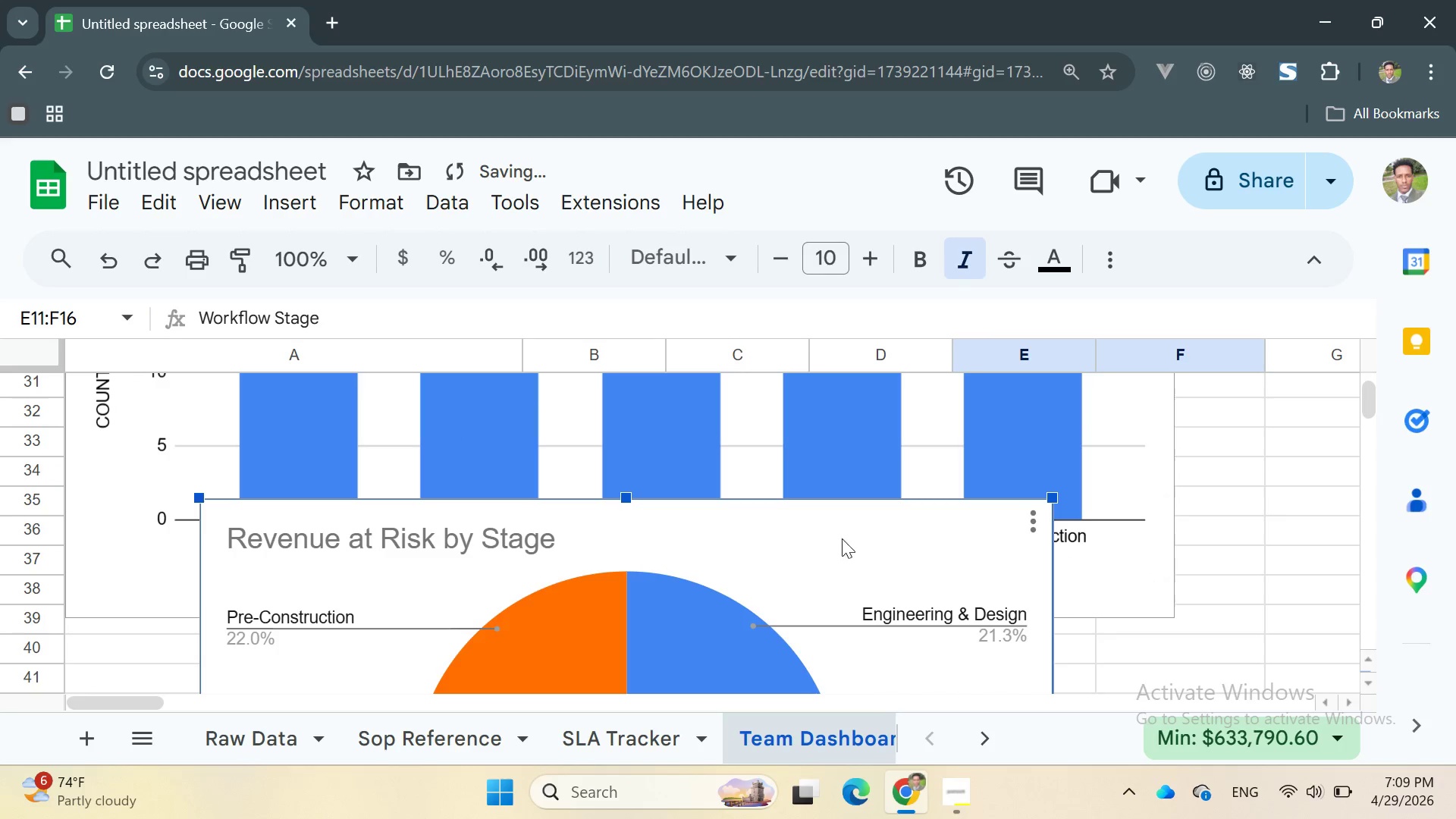 
left_click_drag(start_coordinate=[839, 513], to_coordinate=[805, 635])
 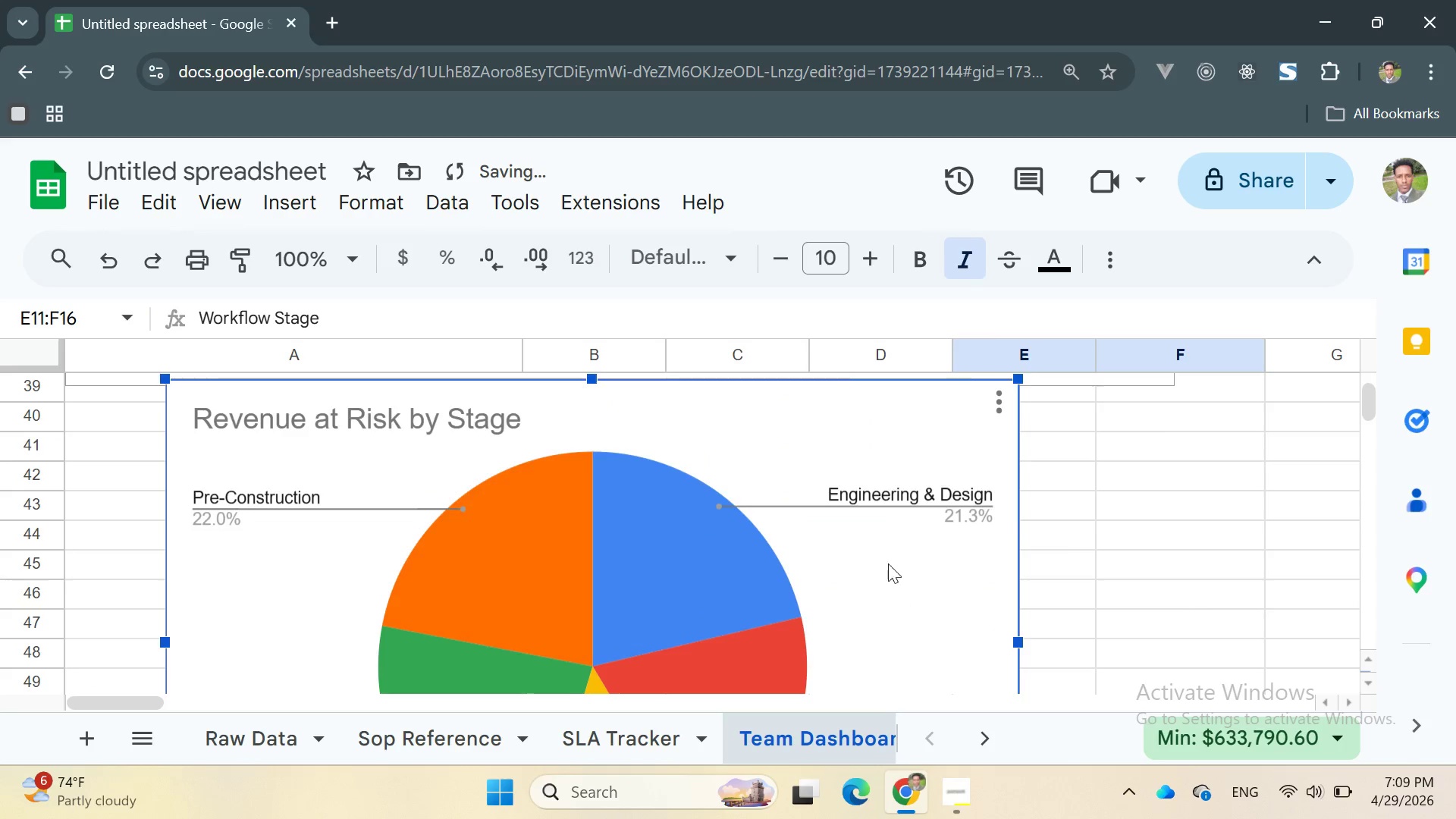 
scroll: coordinate [908, 550], scroll_direction: up, amount: 2.0
 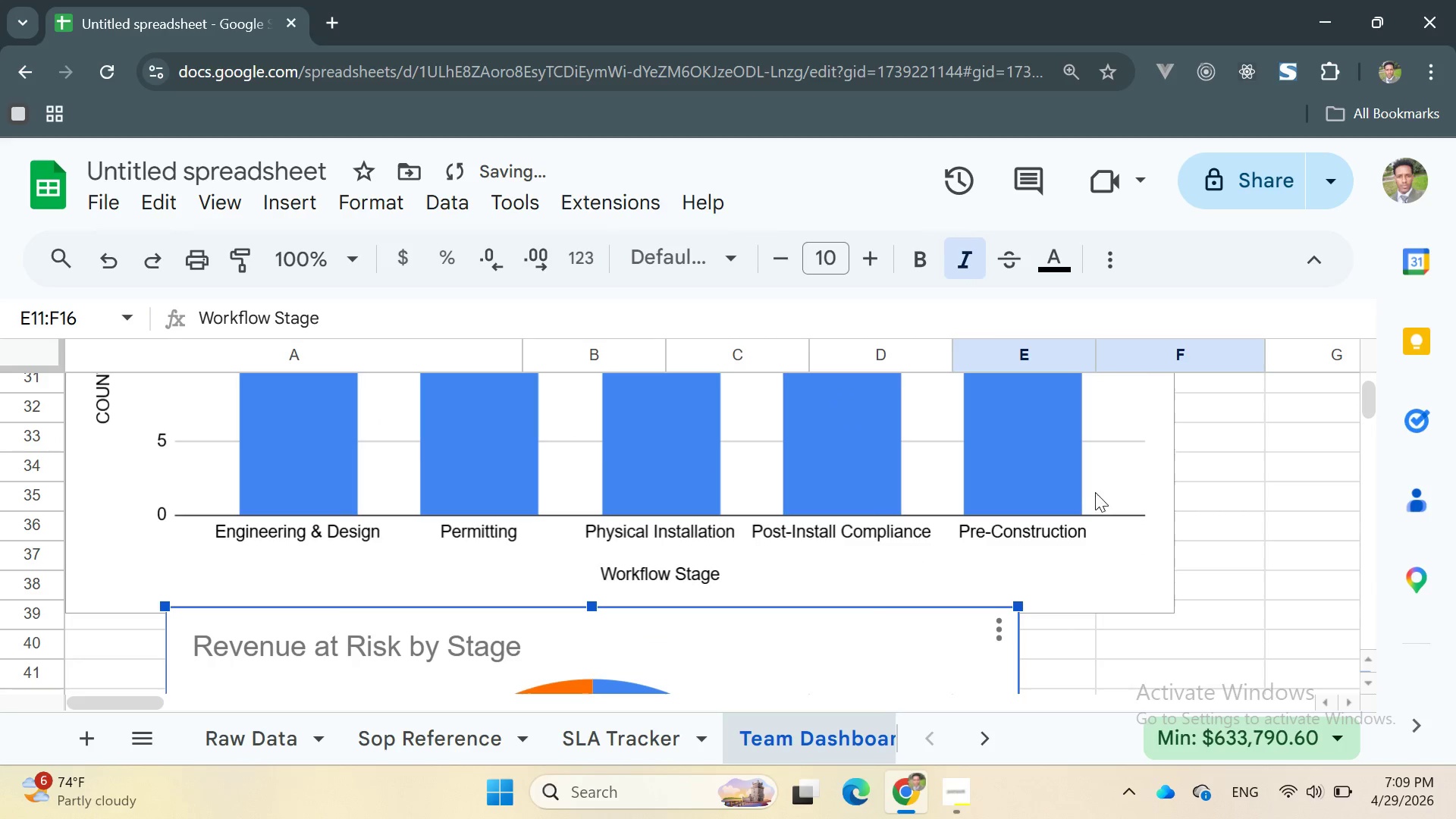 
left_click([1095, 478])
 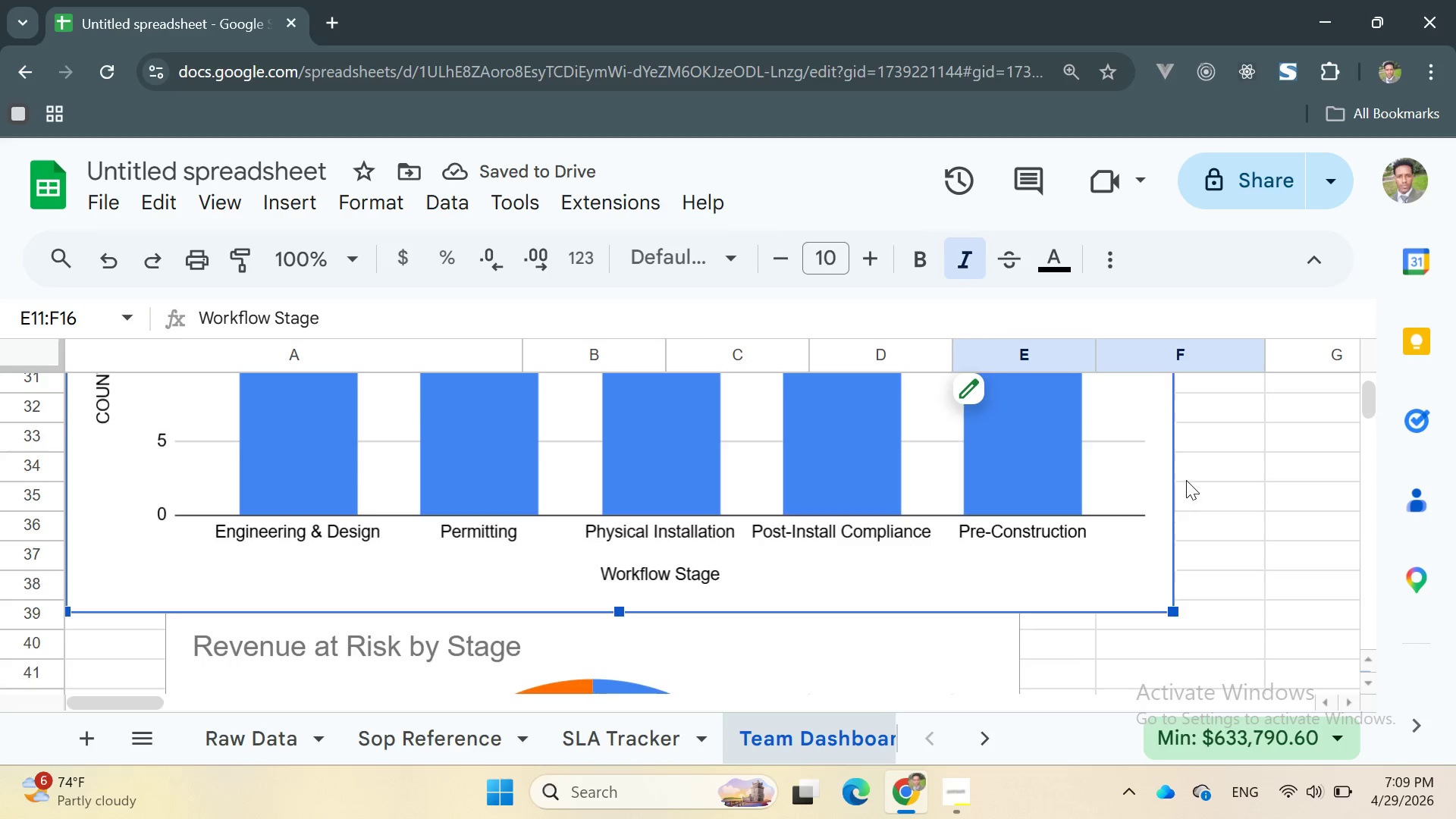 
scroll: coordinate [1187, 479], scroll_direction: up, amount: 2.0
 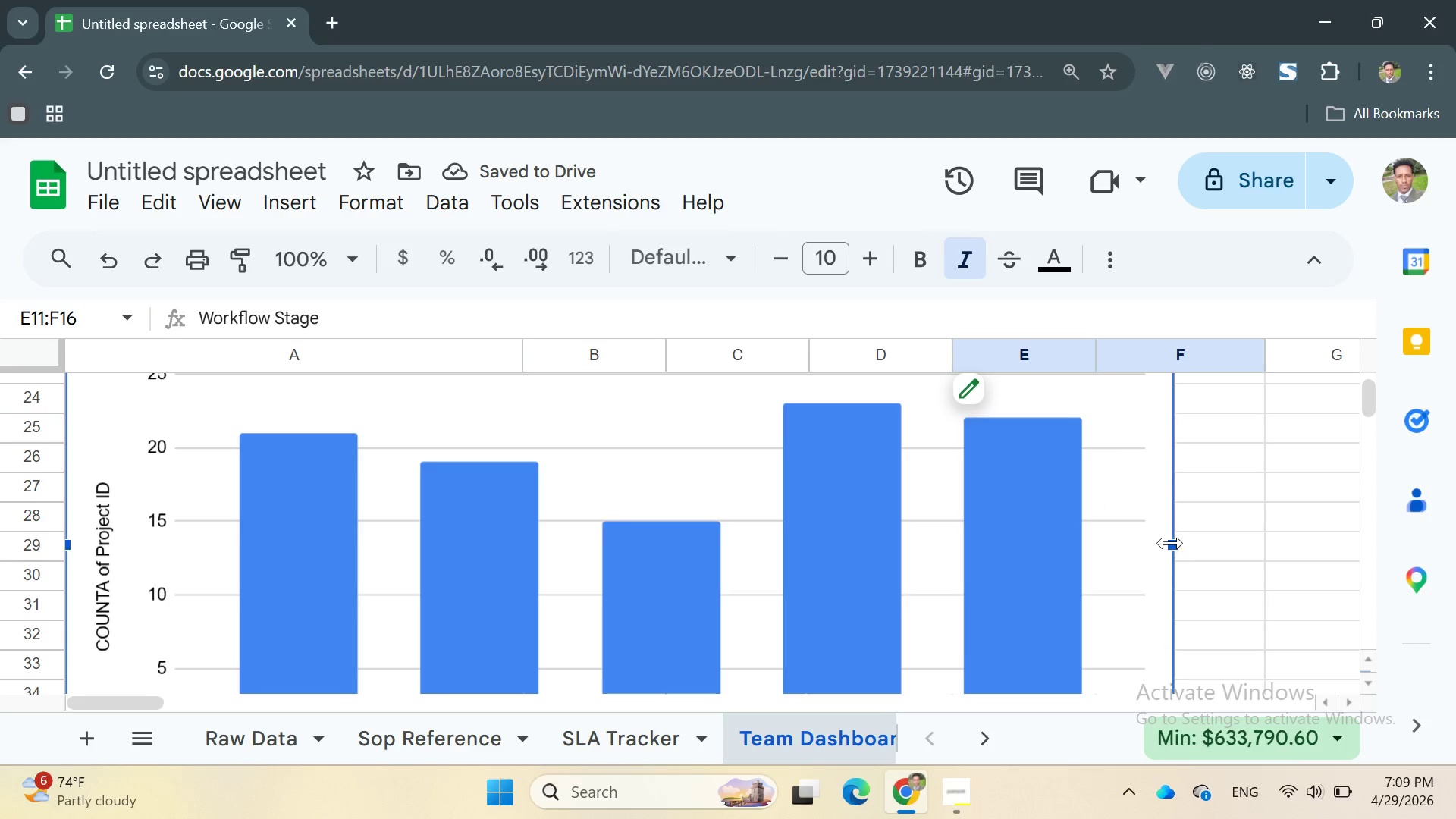 
left_click_drag(start_coordinate=[1170, 539], to_coordinate=[1245, 538])
 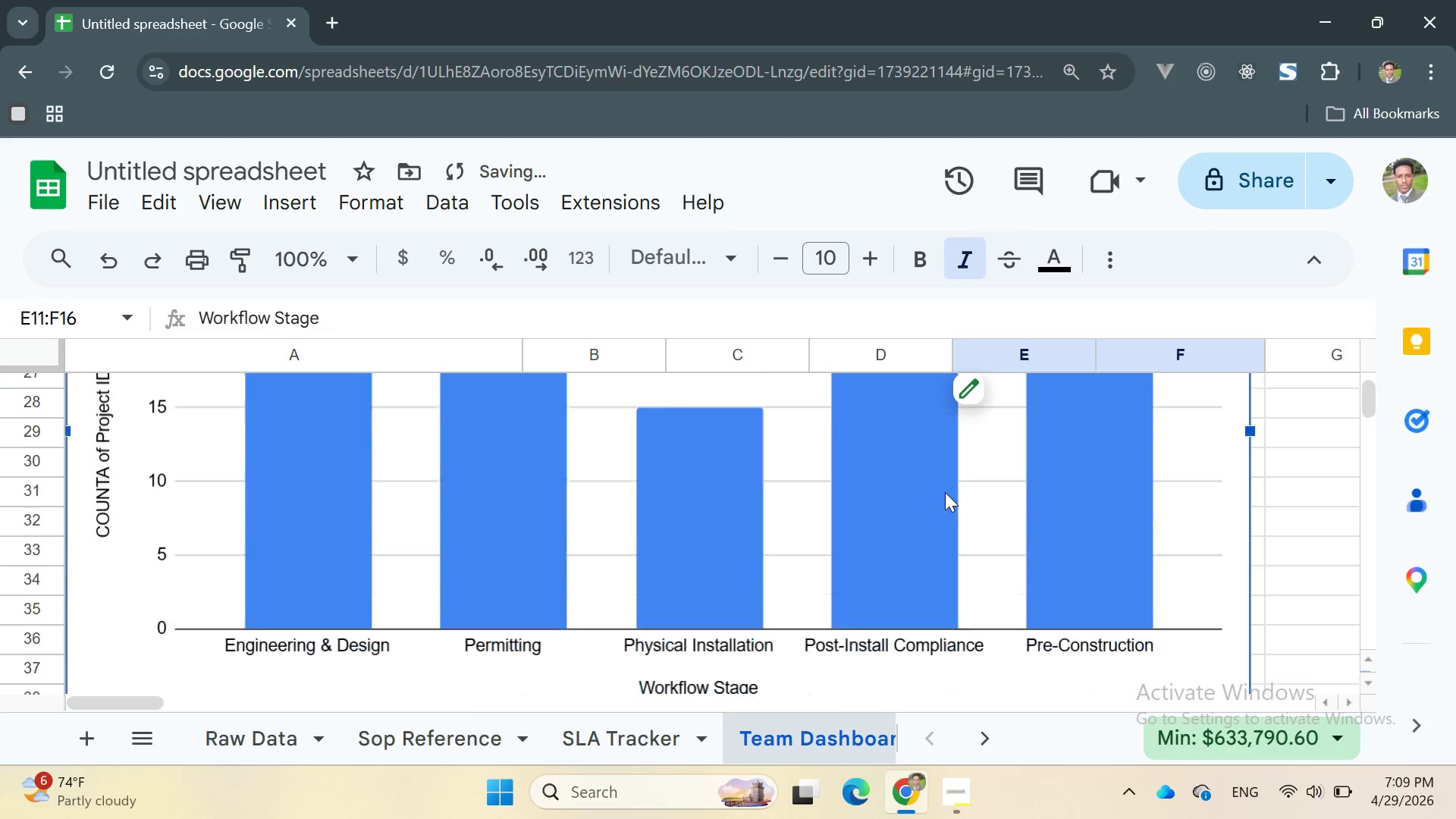 
scroll: coordinate [915, 511], scroll_direction: down, amount: 5.0
 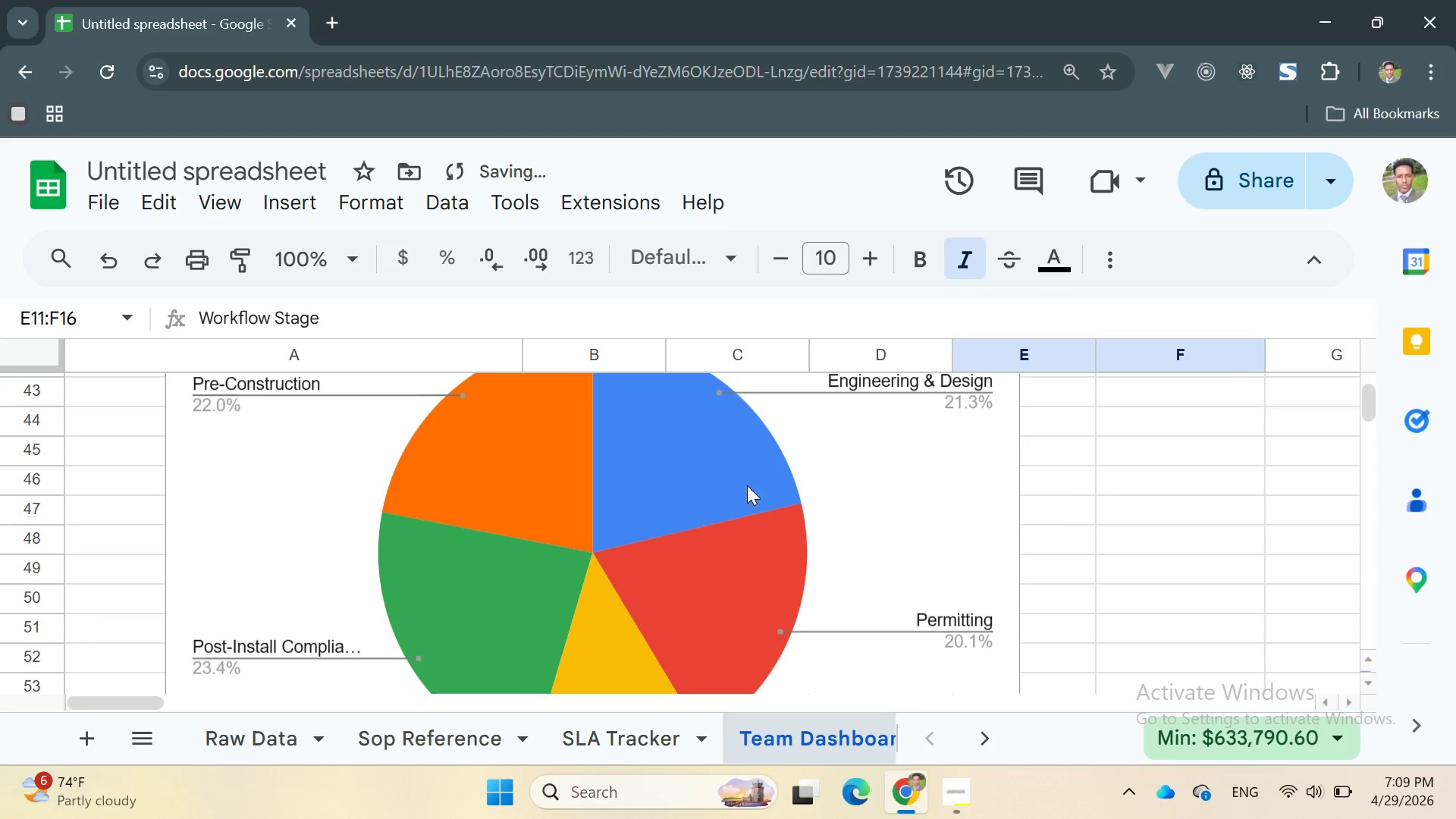 
left_click([720, 485])
 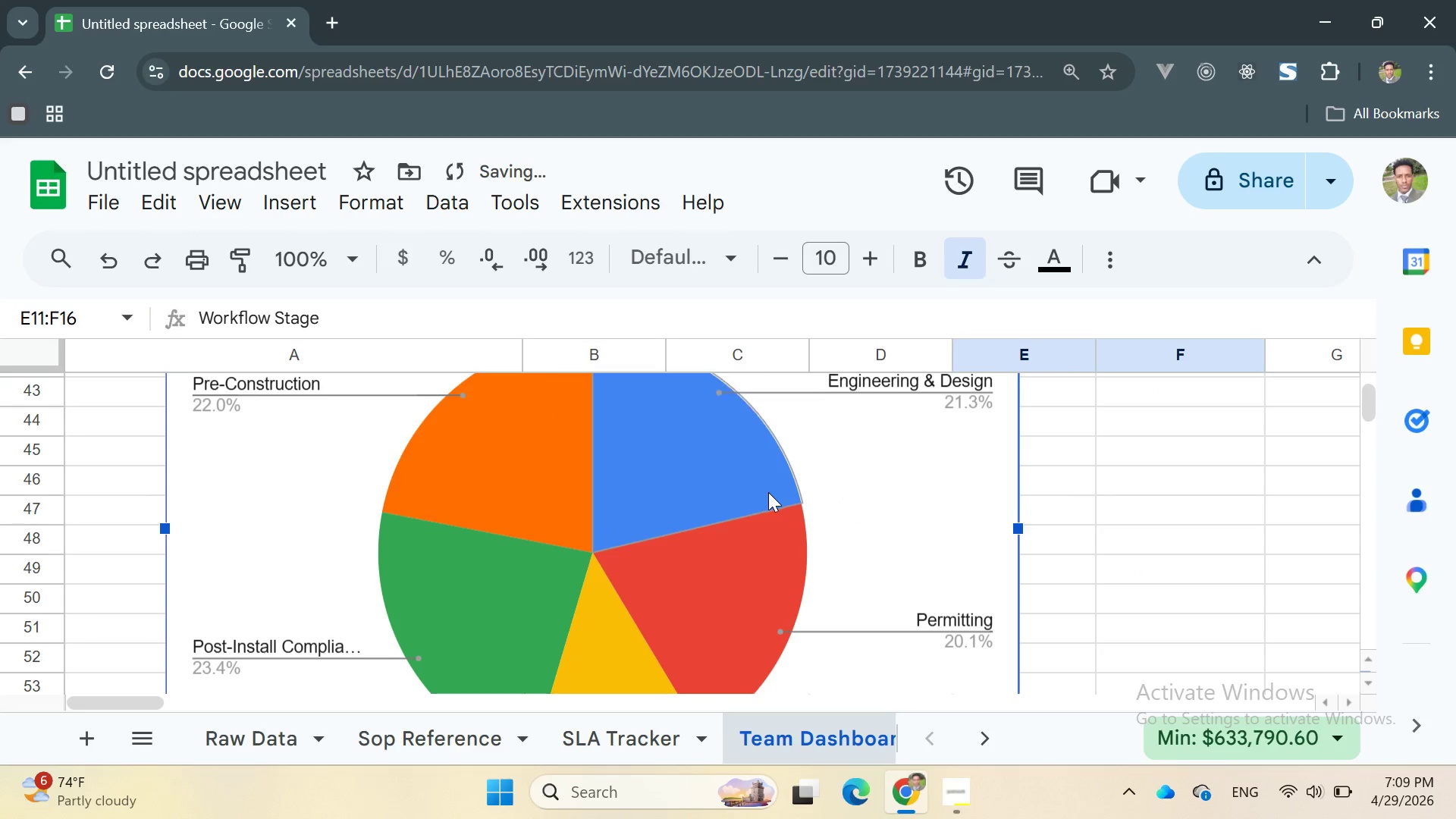 
left_click_drag(start_coordinate=[767, 492], to_coordinate=[795, 553])
 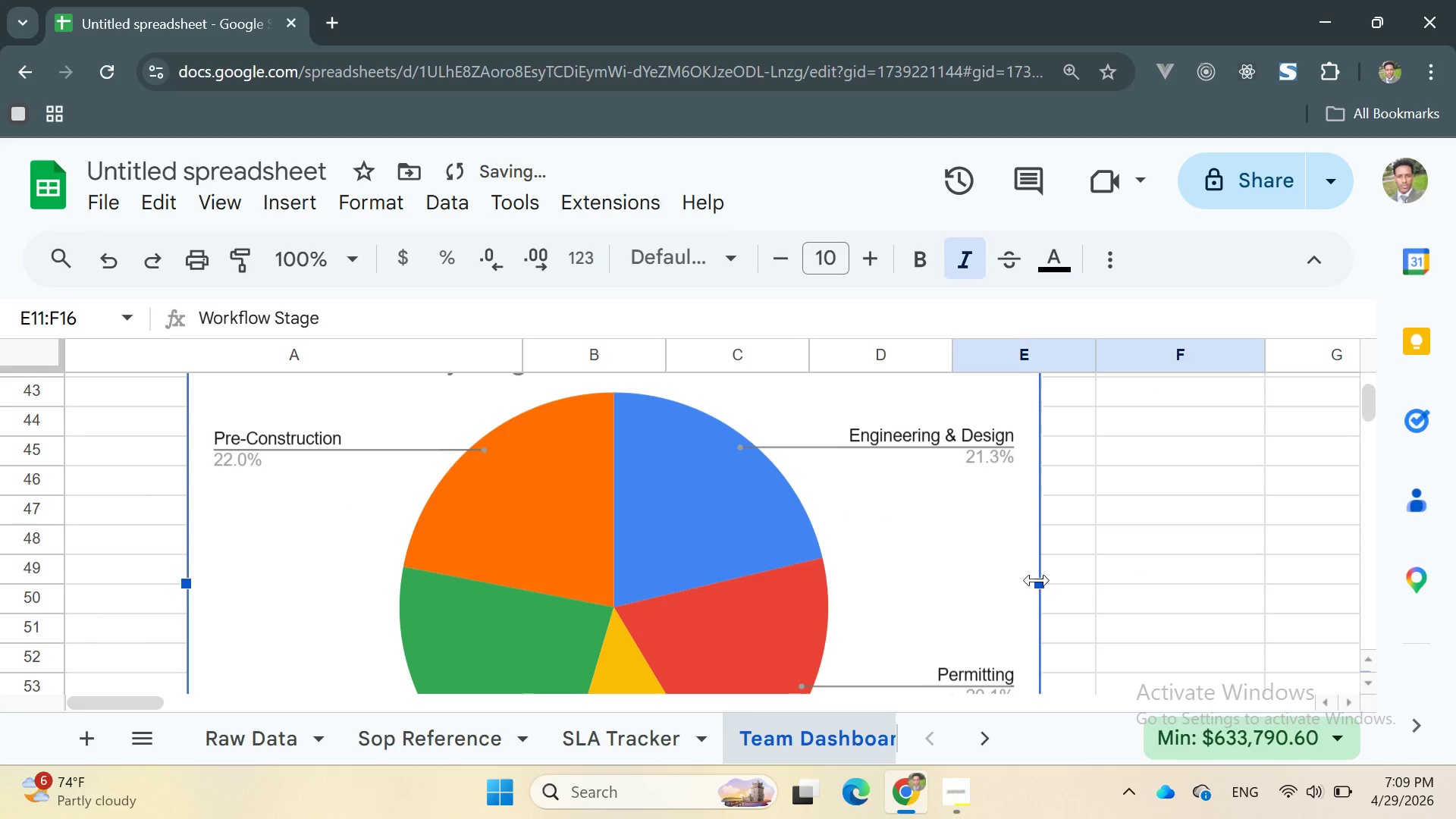 
left_click_drag(start_coordinate=[1037, 580], to_coordinate=[1101, 584])
 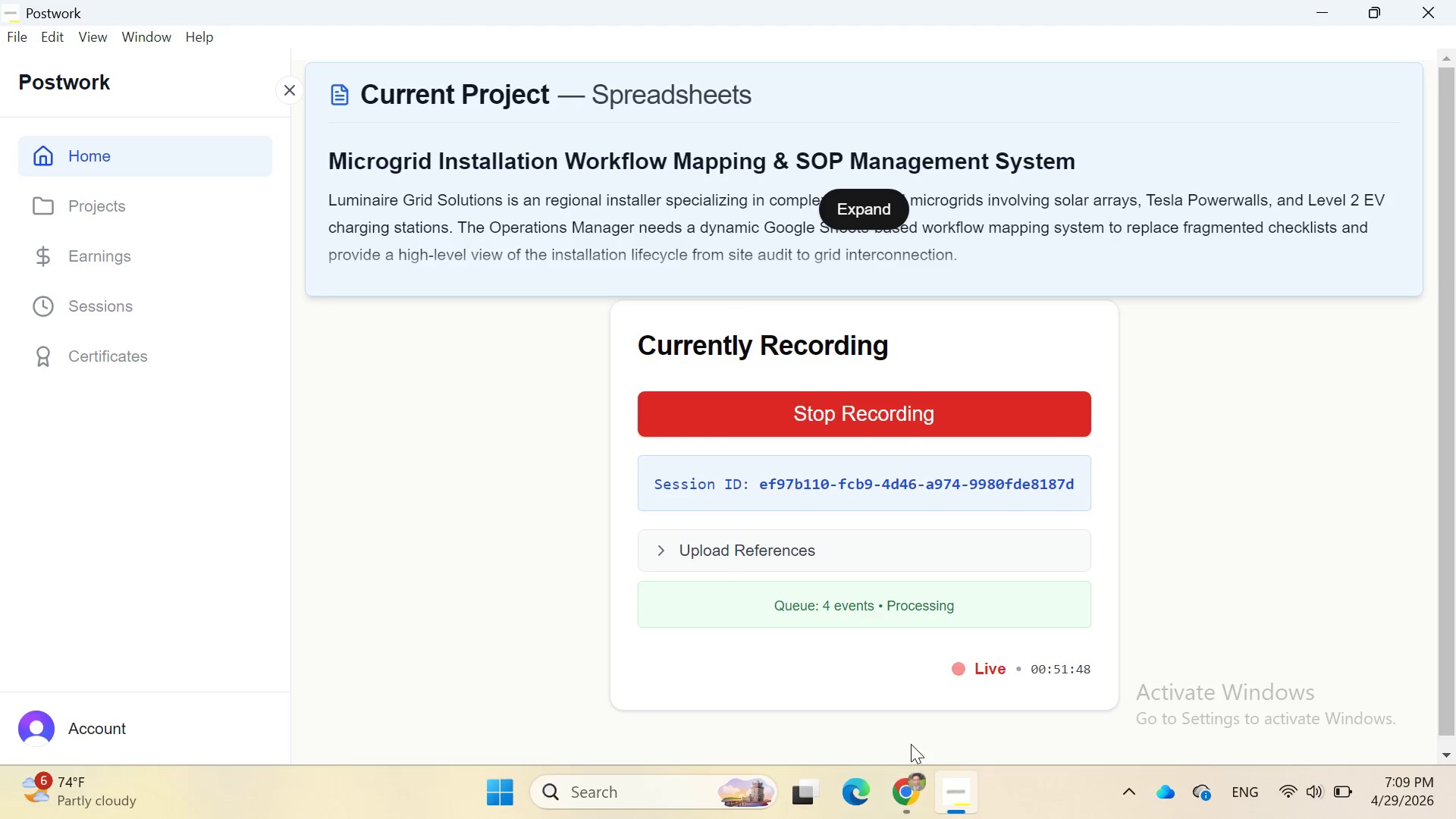 
left_click([899, 784])
 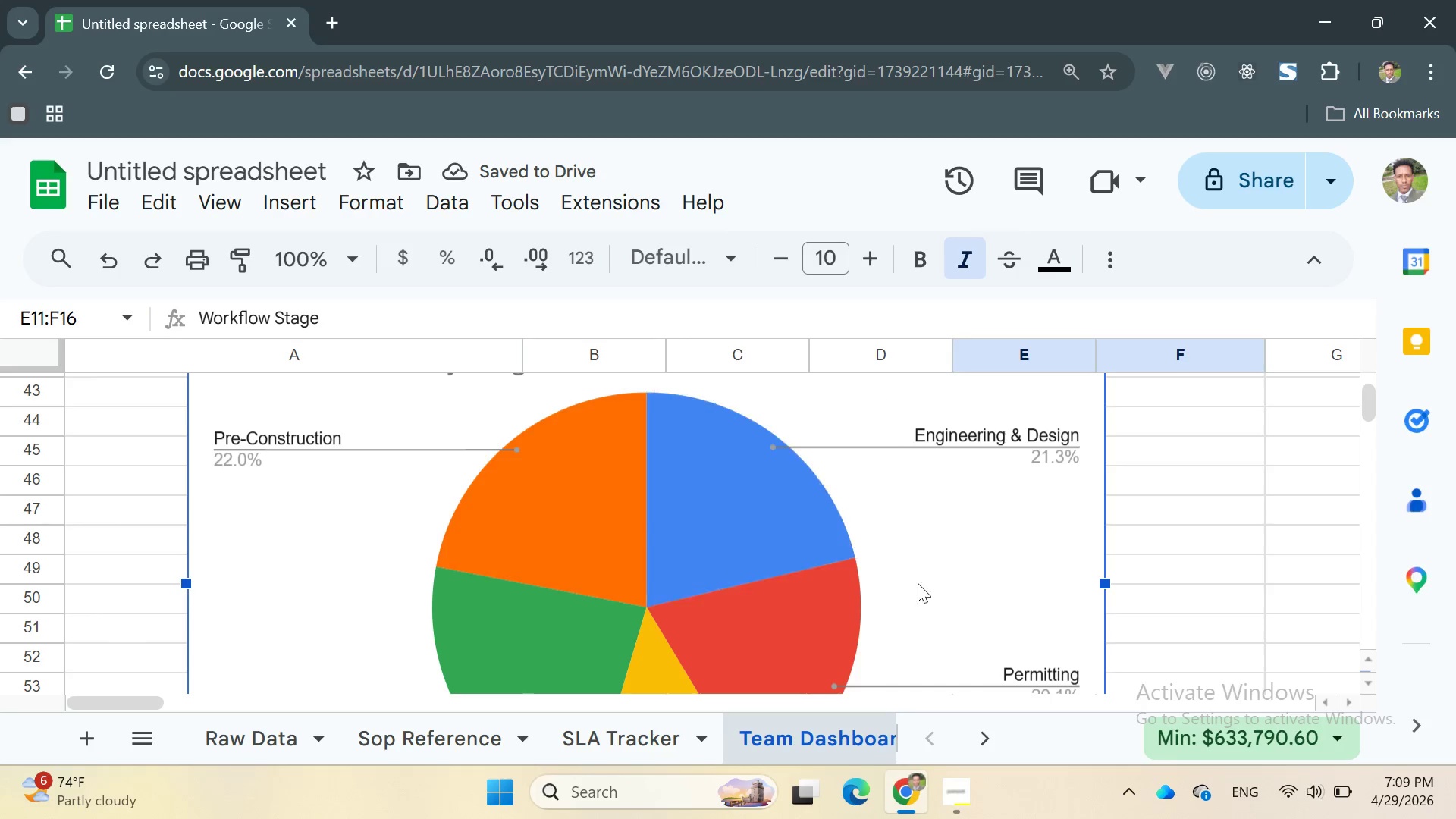 
scroll: coordinate [1094, 550], scroll_direction: up, amount: 2.0
 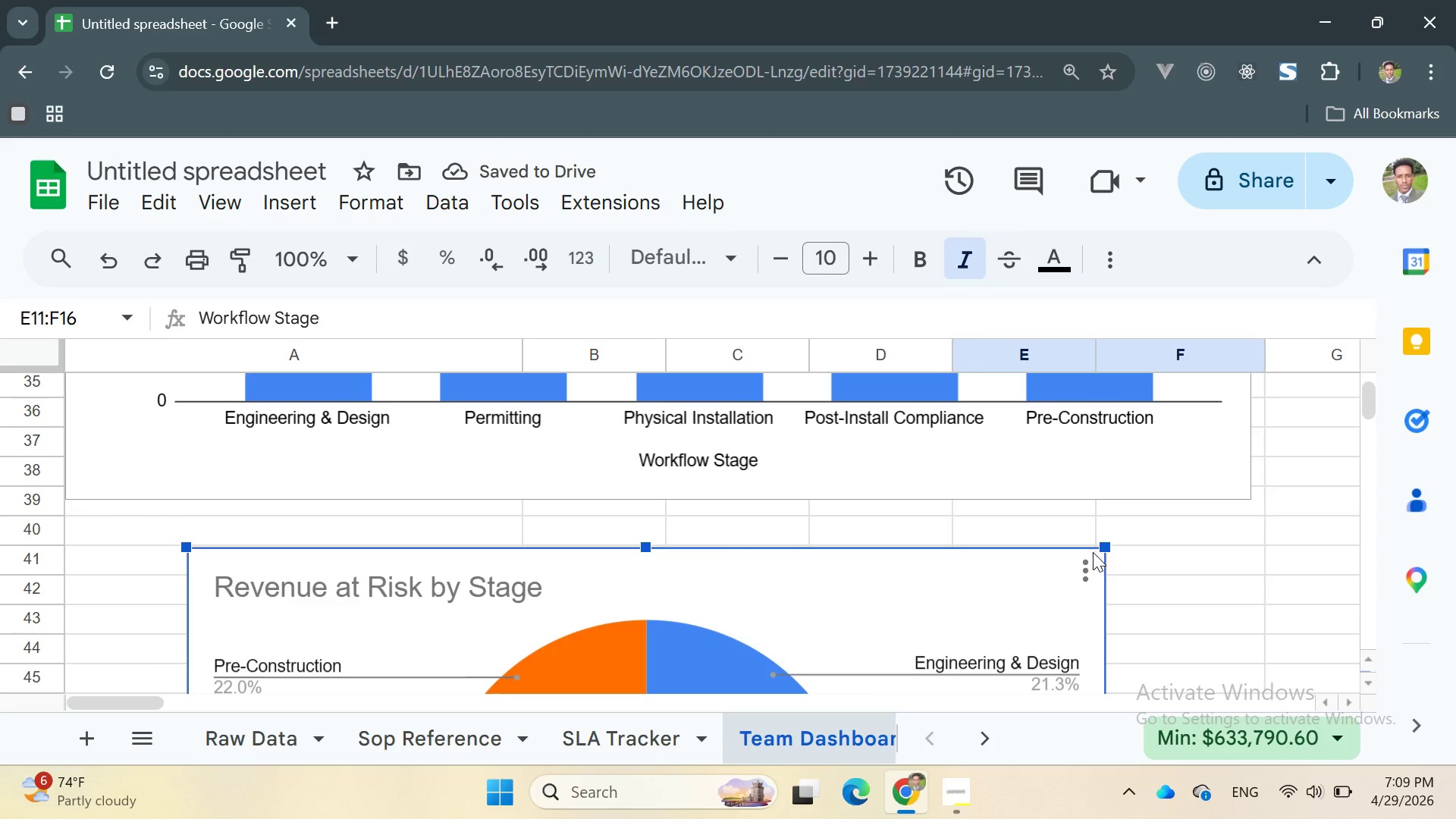 
scroll: coordinate [1091, 552], scroll_direction: none, amount: 0.0
 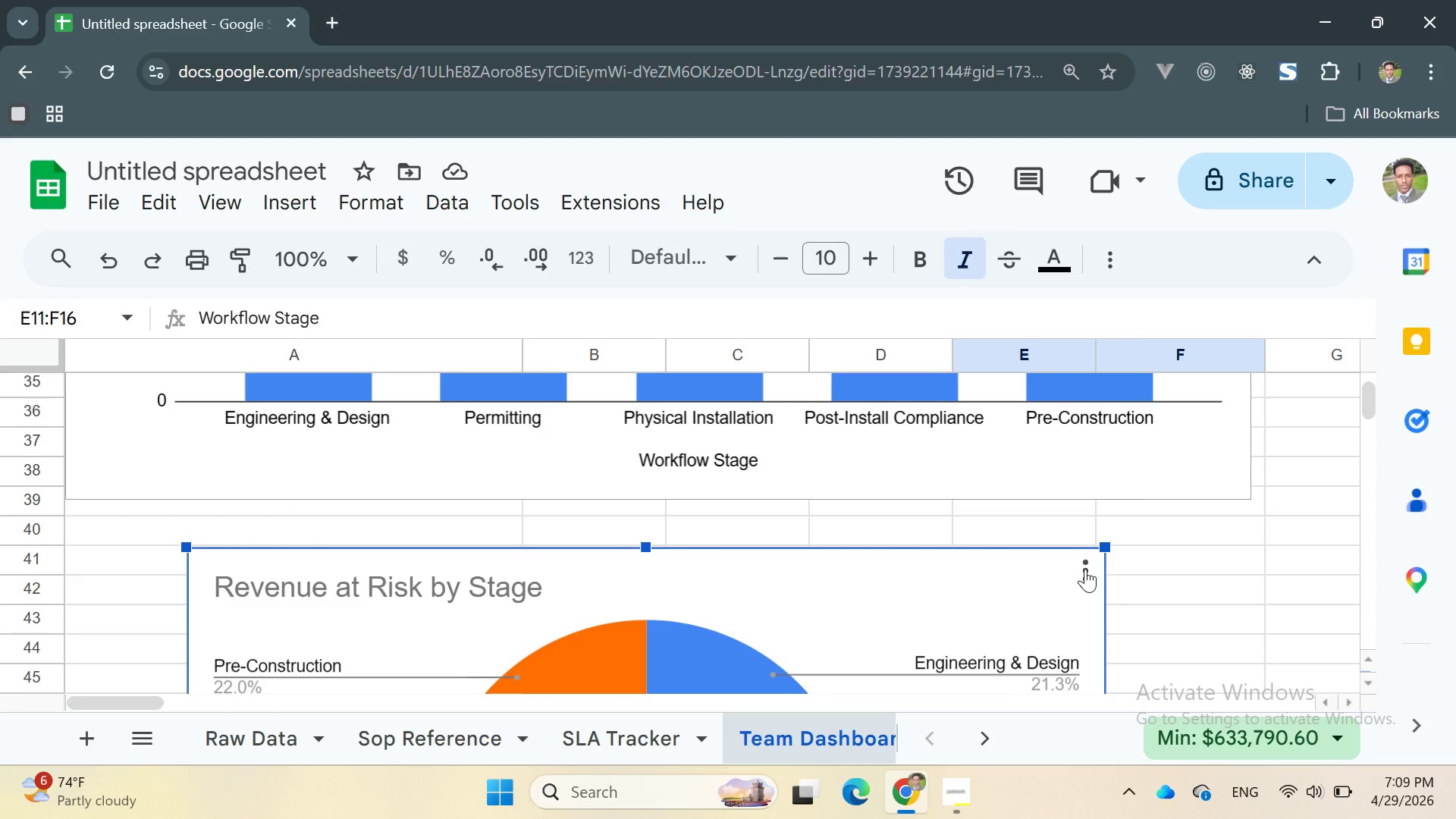 
left_click([1085, 569])
 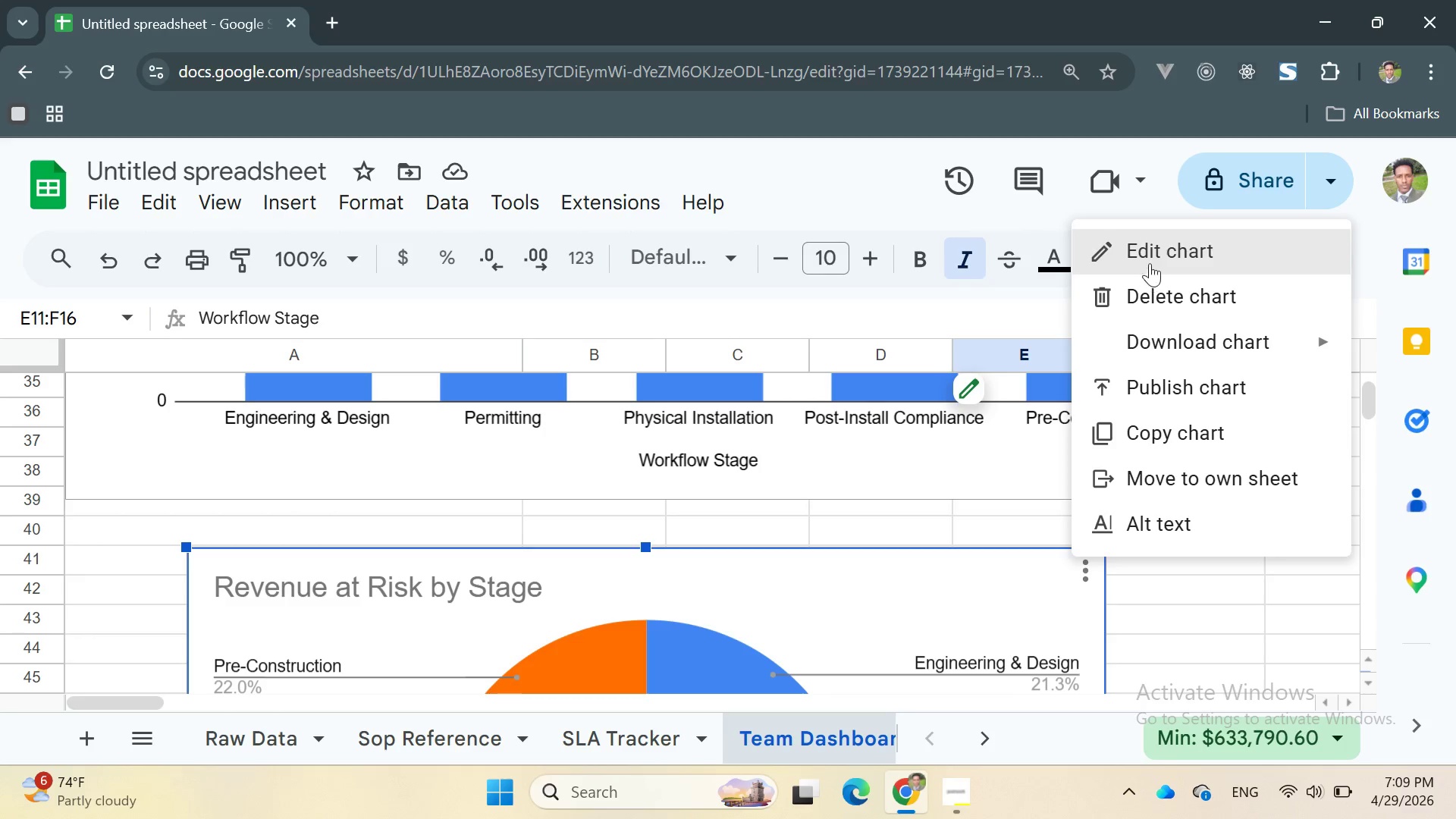 
left_click([1148, 253])
 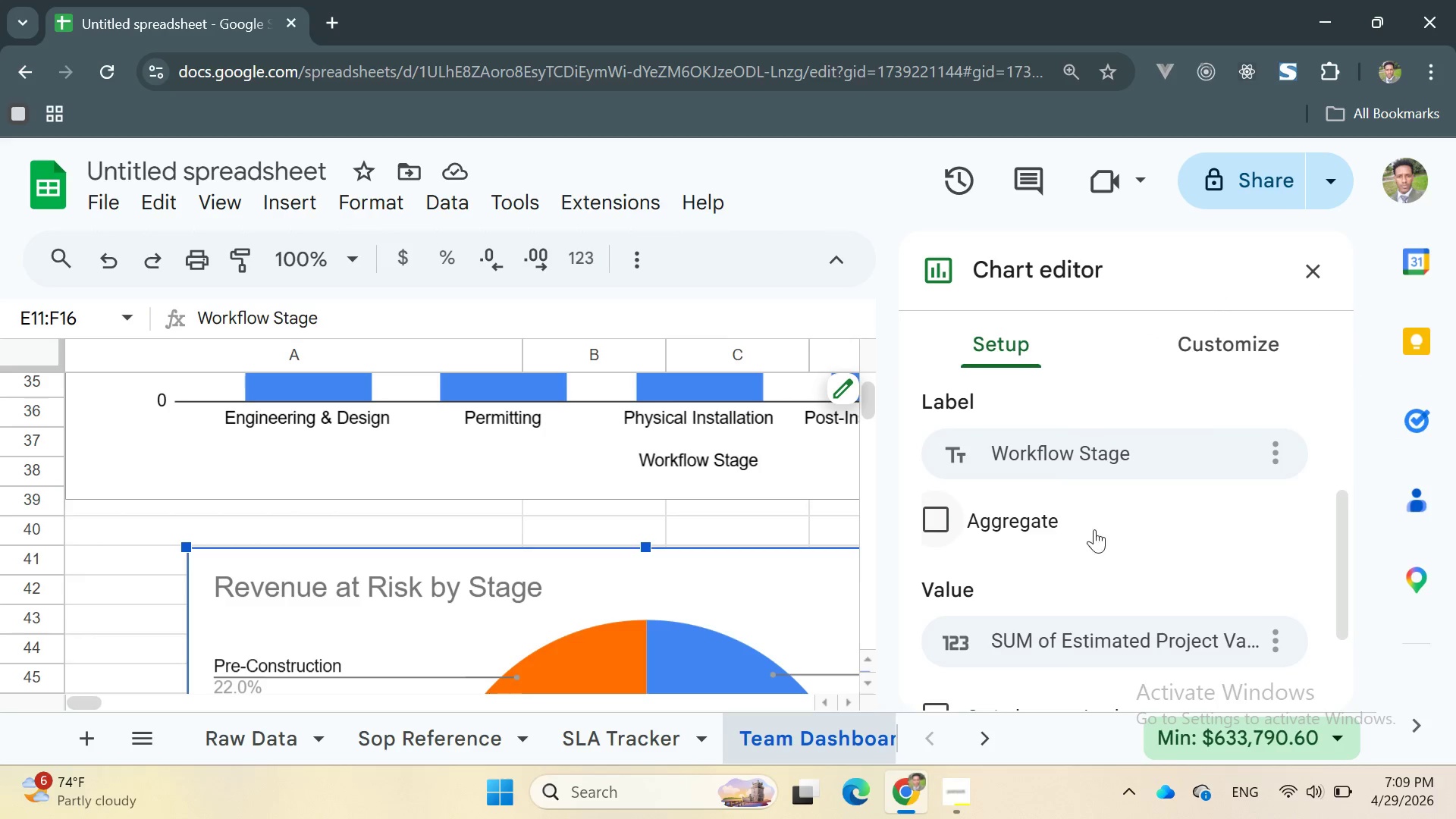 
scroll: coordinate [1096, 517], scroll_direction: down, amount: 5.0
 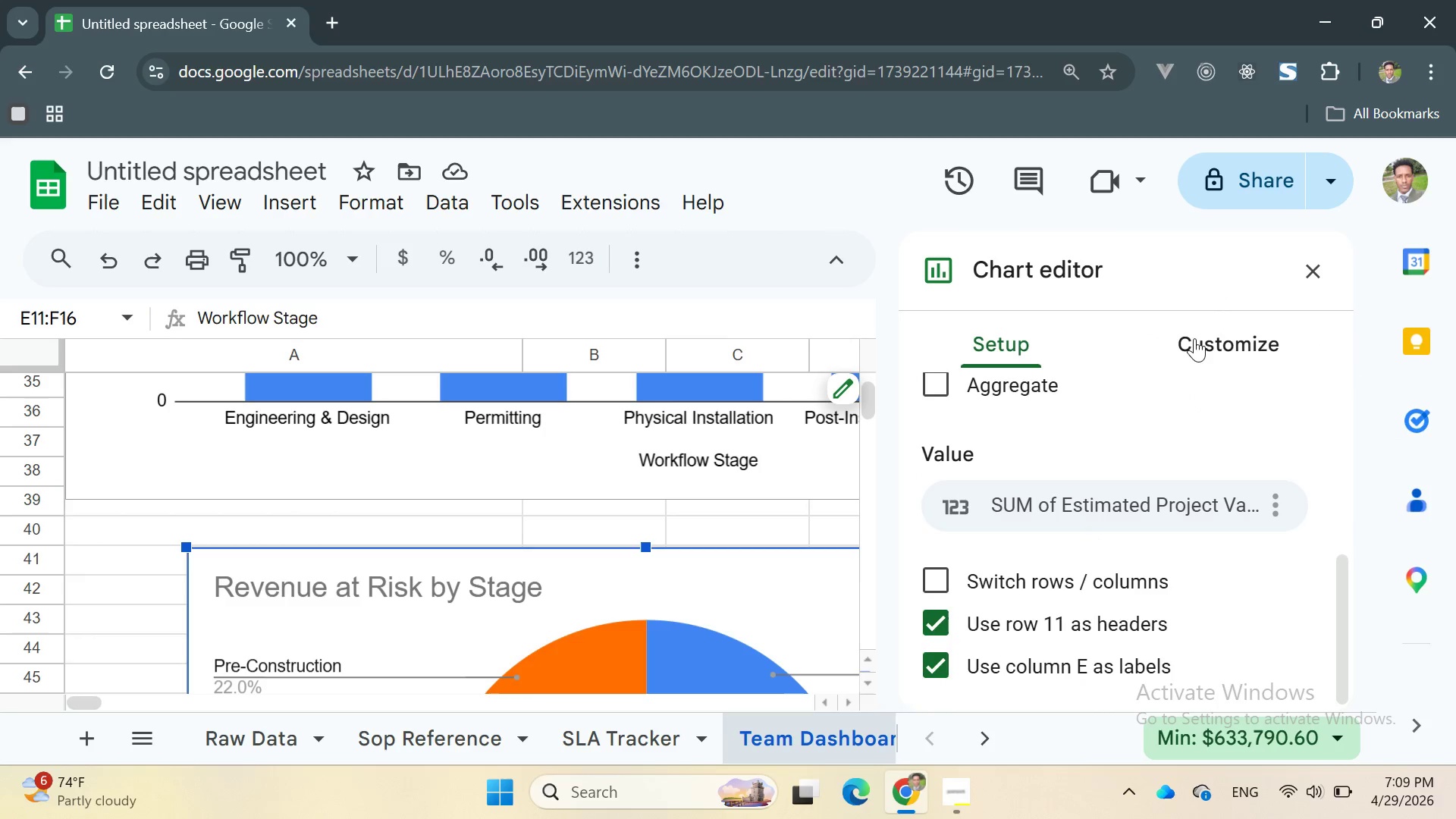 
left_click([1196, 337])
 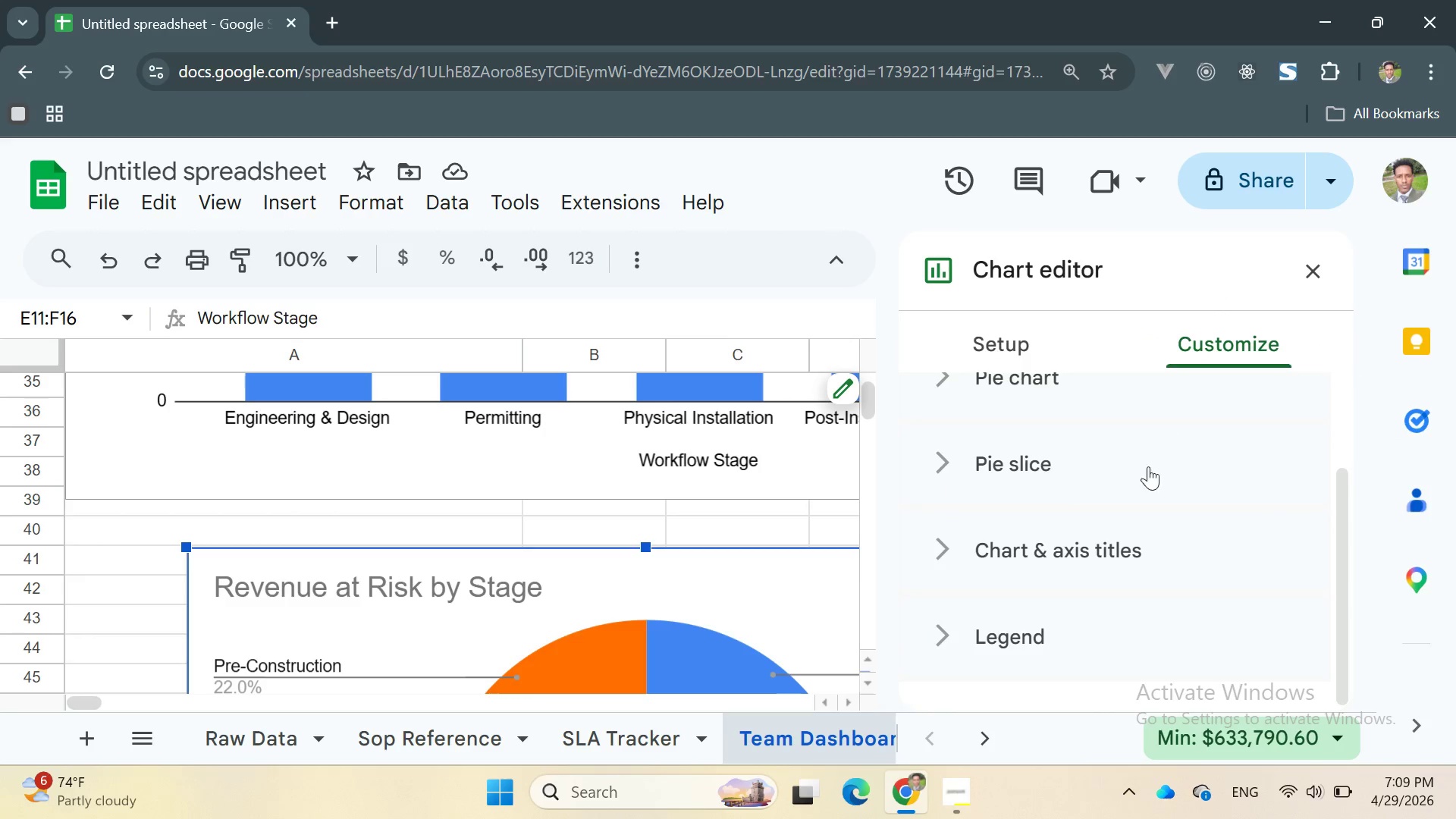 
left_click([1029, 624])
 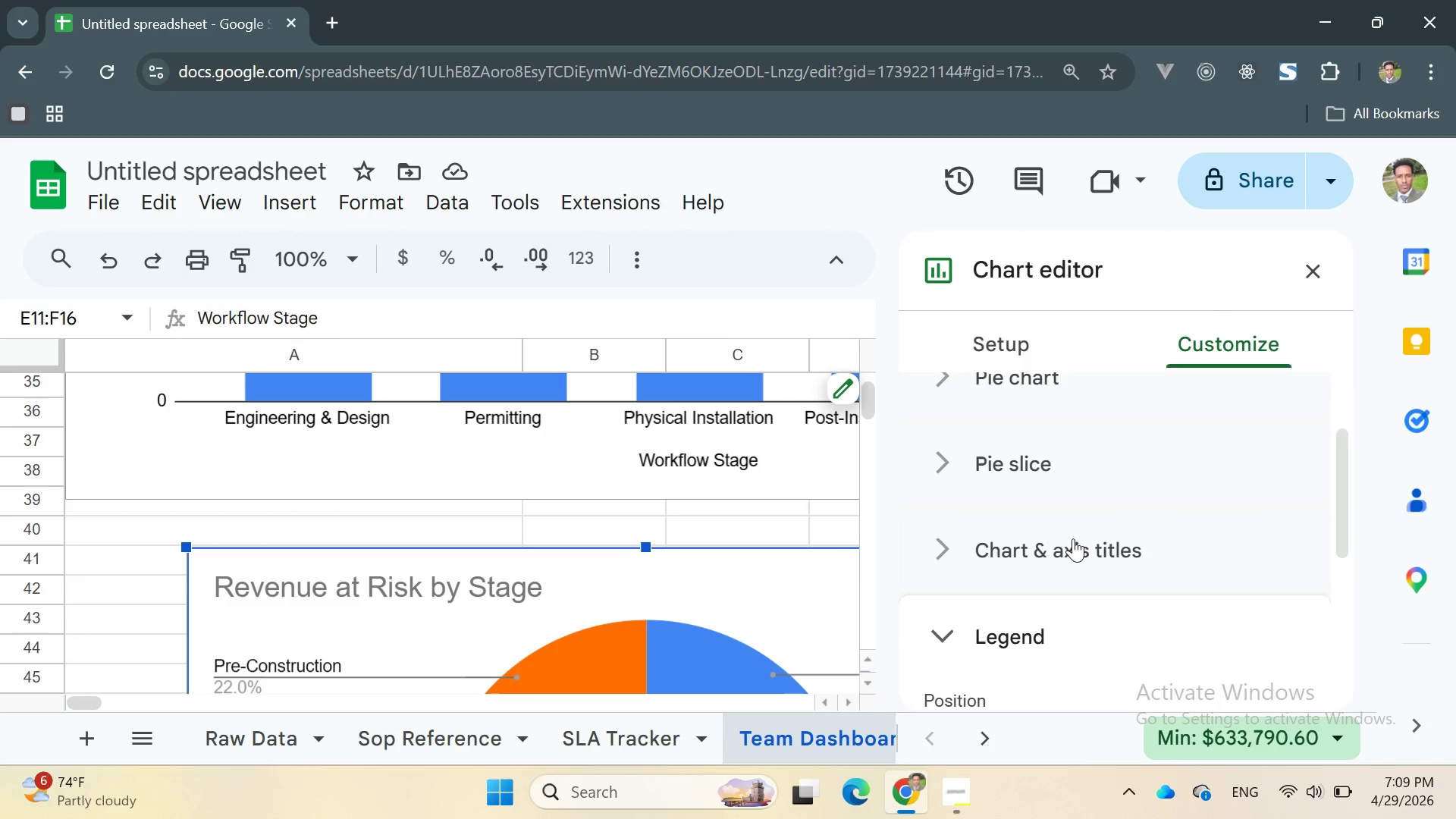 
scroll: coordinate [1073, 538], scroll_direction: down, amount: 6.0
 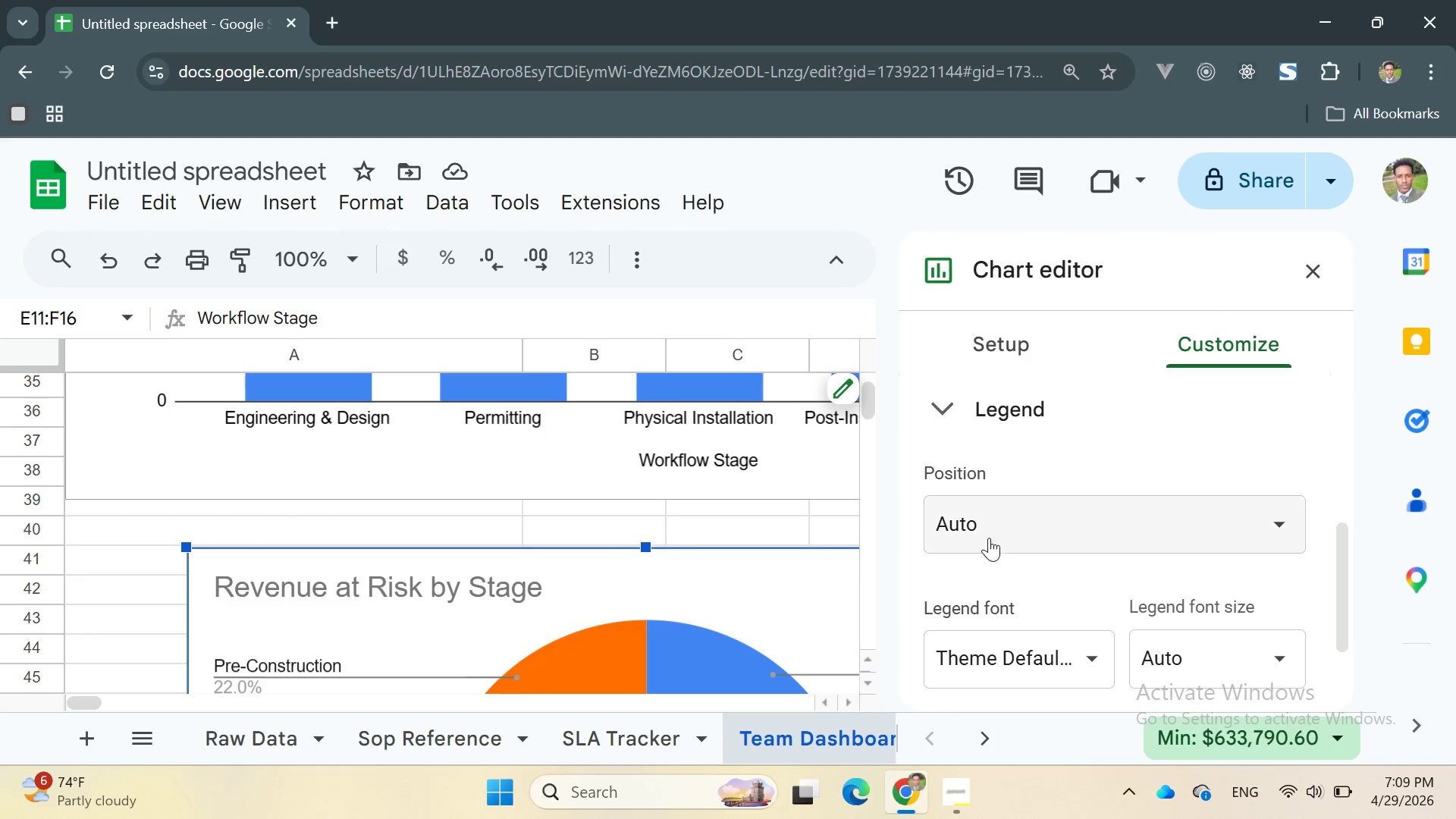 
left_click([975, 514])
 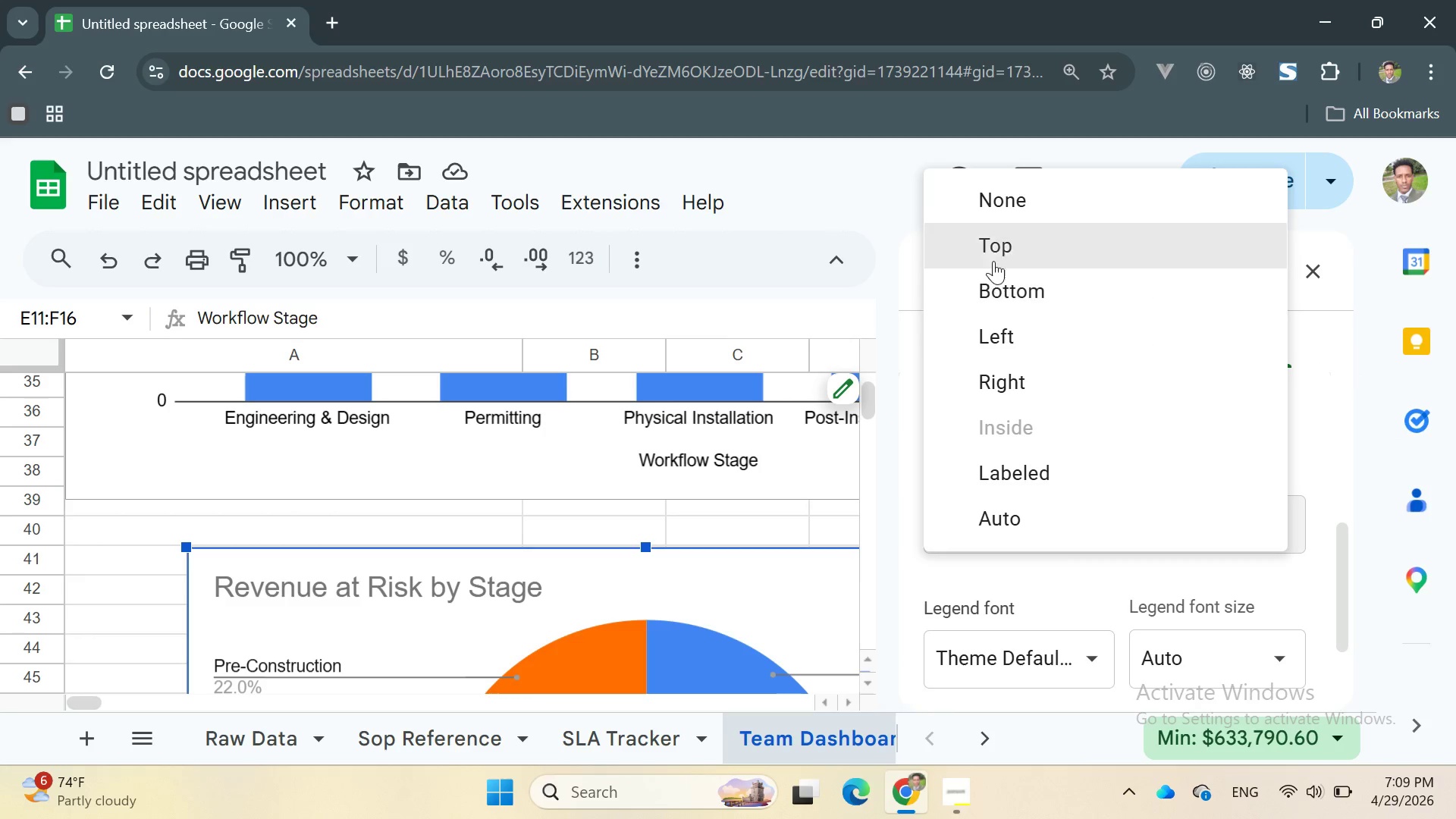 
left_click([990, 247])
 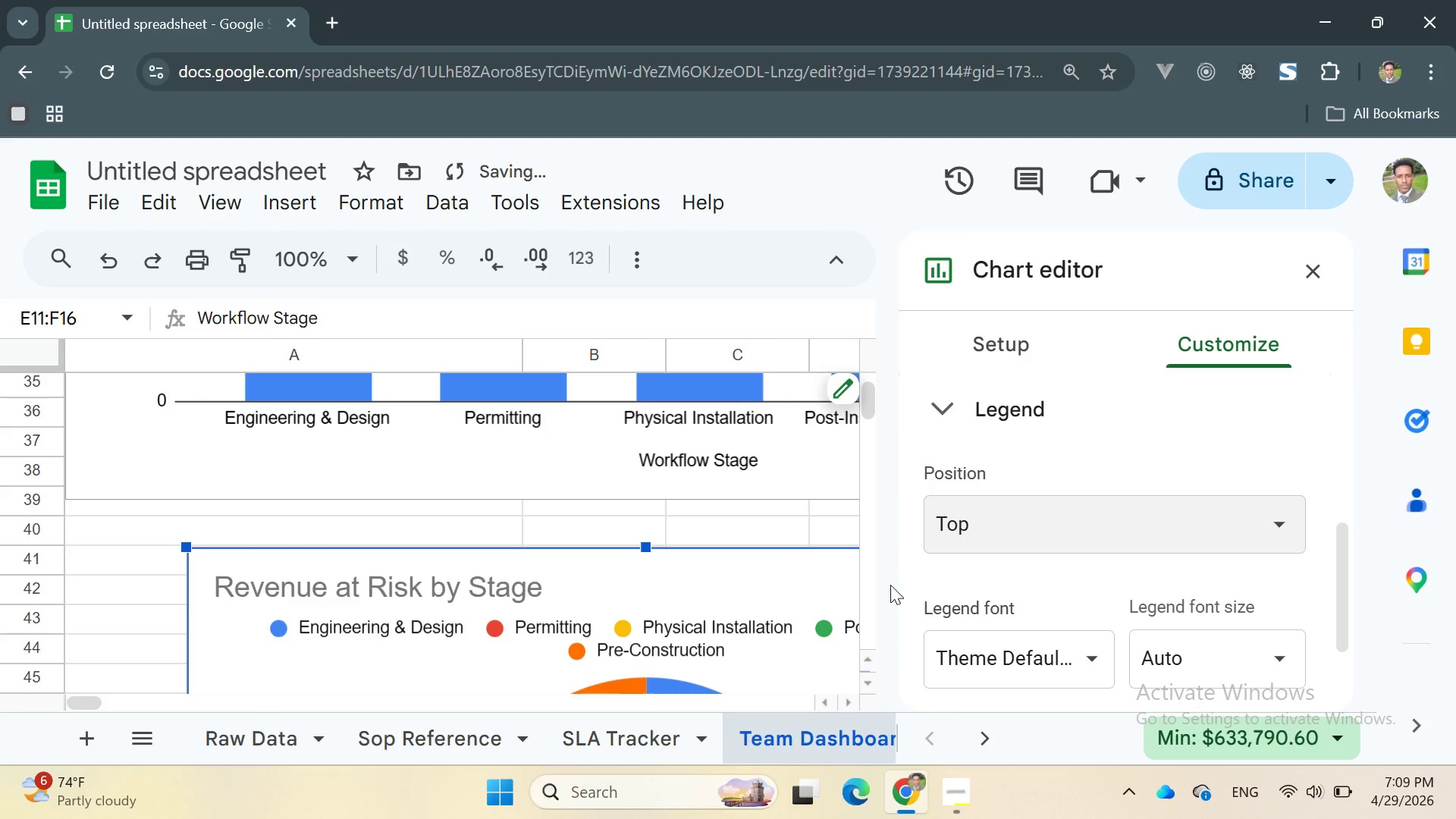 
scroll: coordinate [805, 554], scroll_direction: down, amount: 2.0
 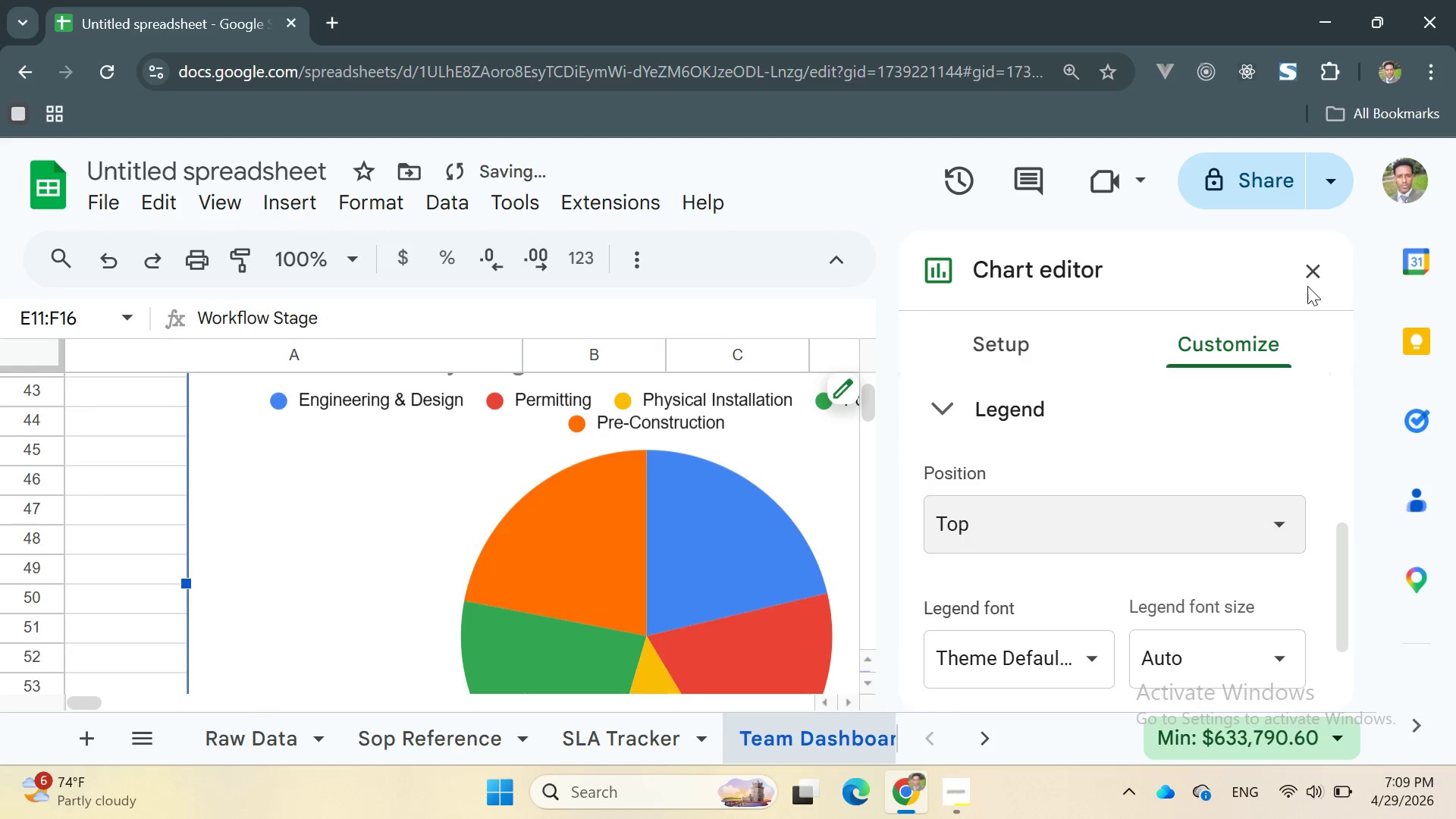 
left_click([1318, 268])
 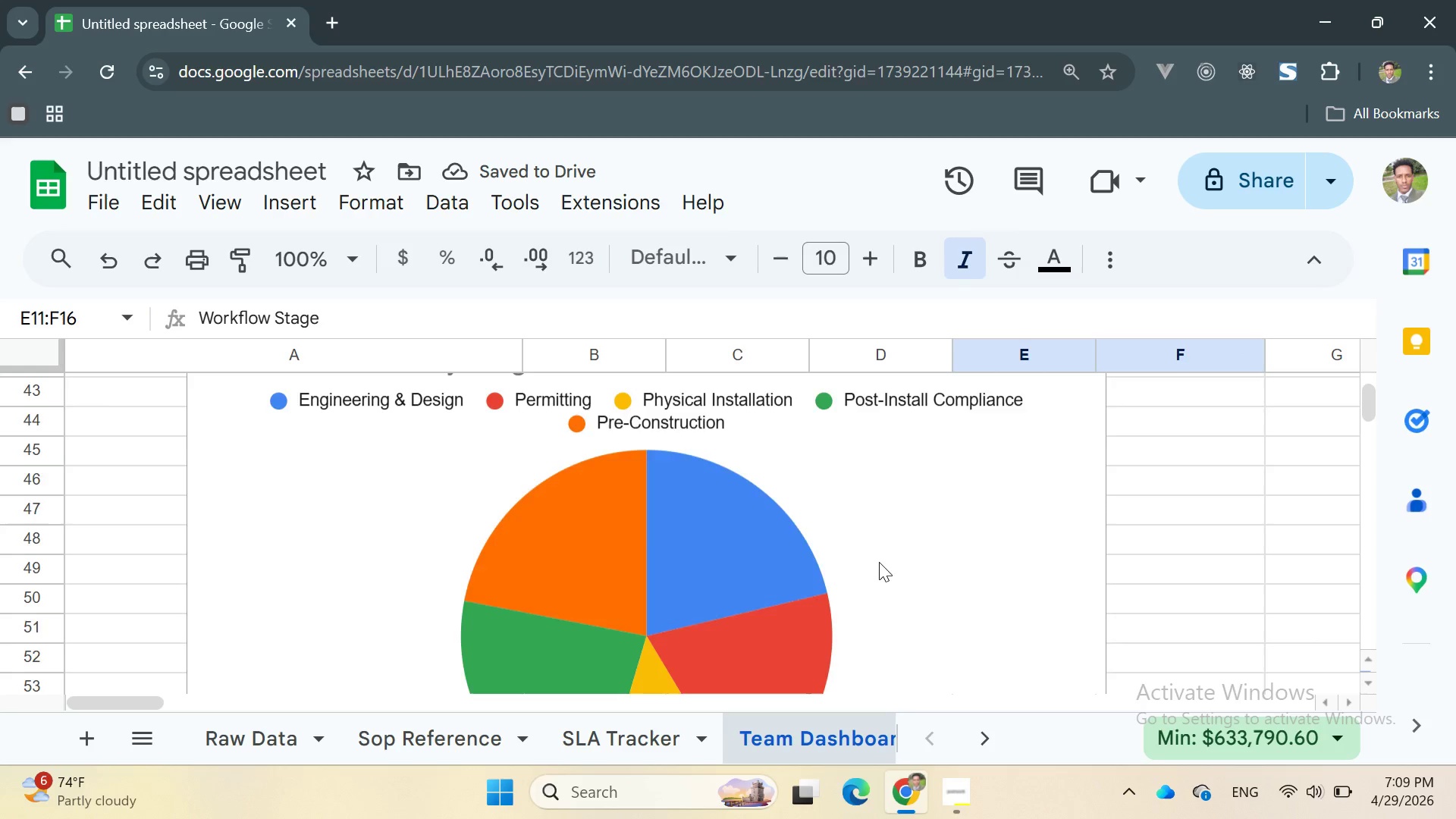 
scroll: coordinate [879, 562], scroll_direction: up, amount: 2.0
 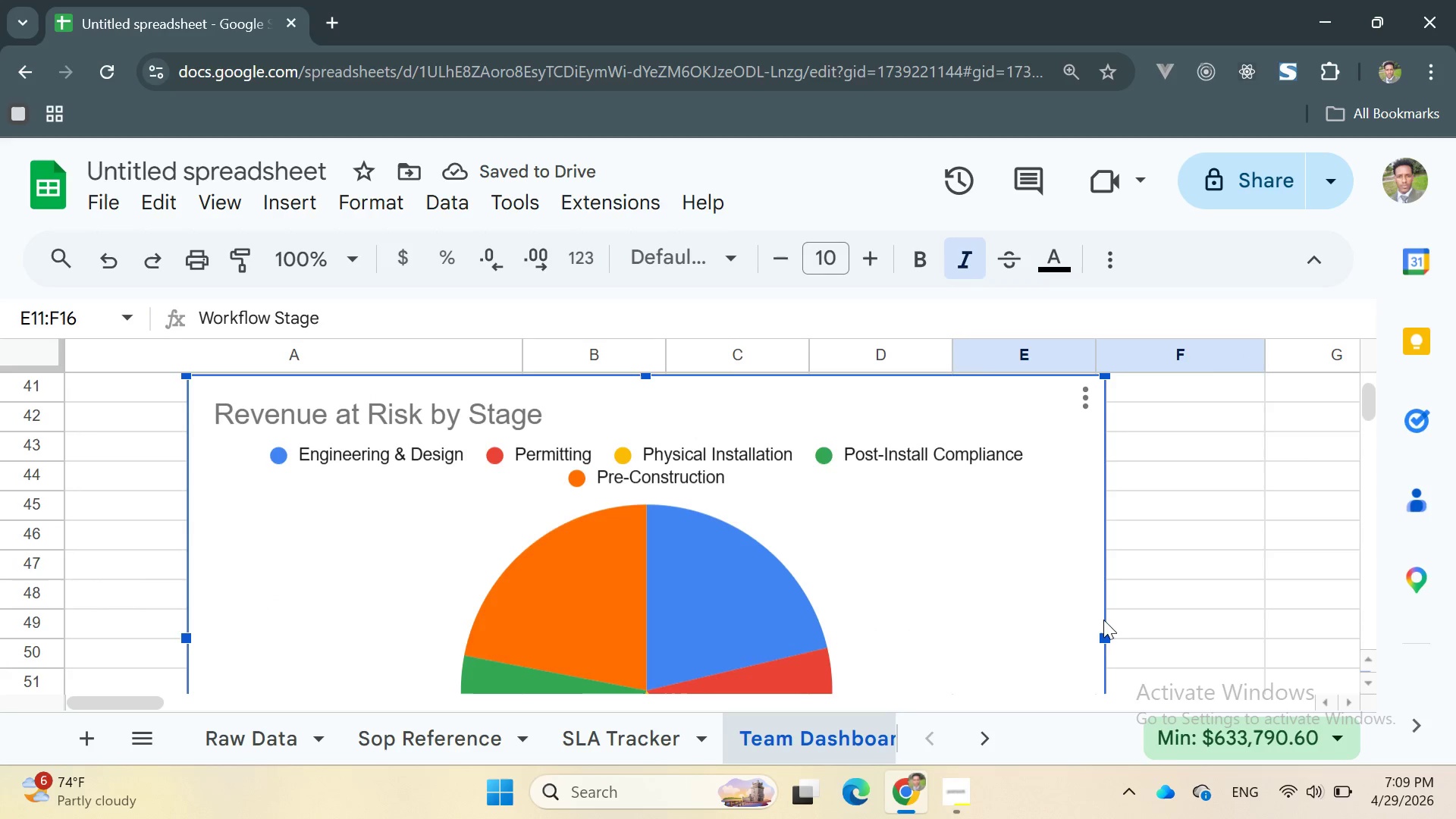 
left_click_drag(start_coordinate=[1108, 634], to_coordinate=[1189, 619])
 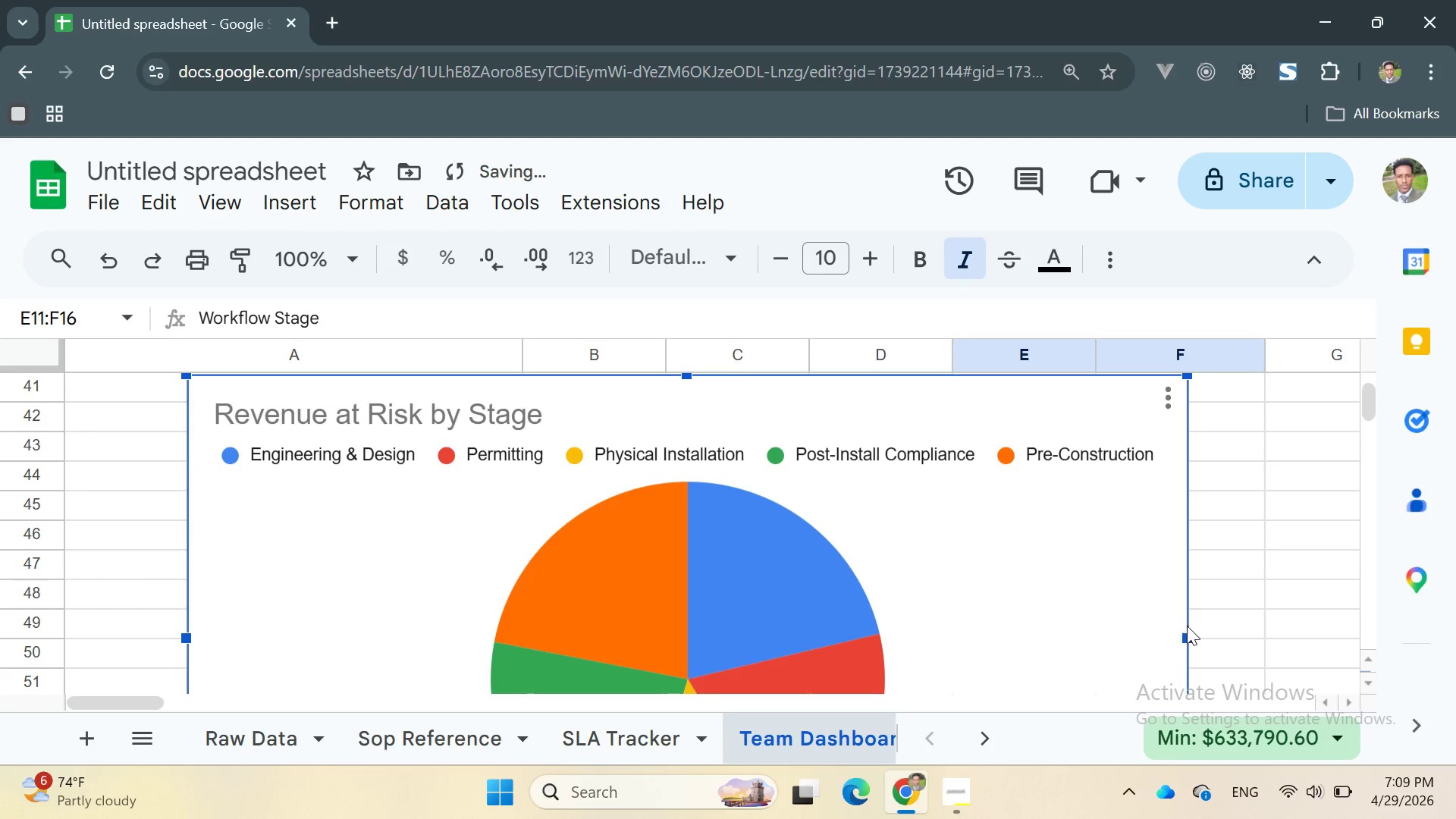 
left_click_drag(start_coordinate=[1185, 637], to_coordinate=[1222, 629])
 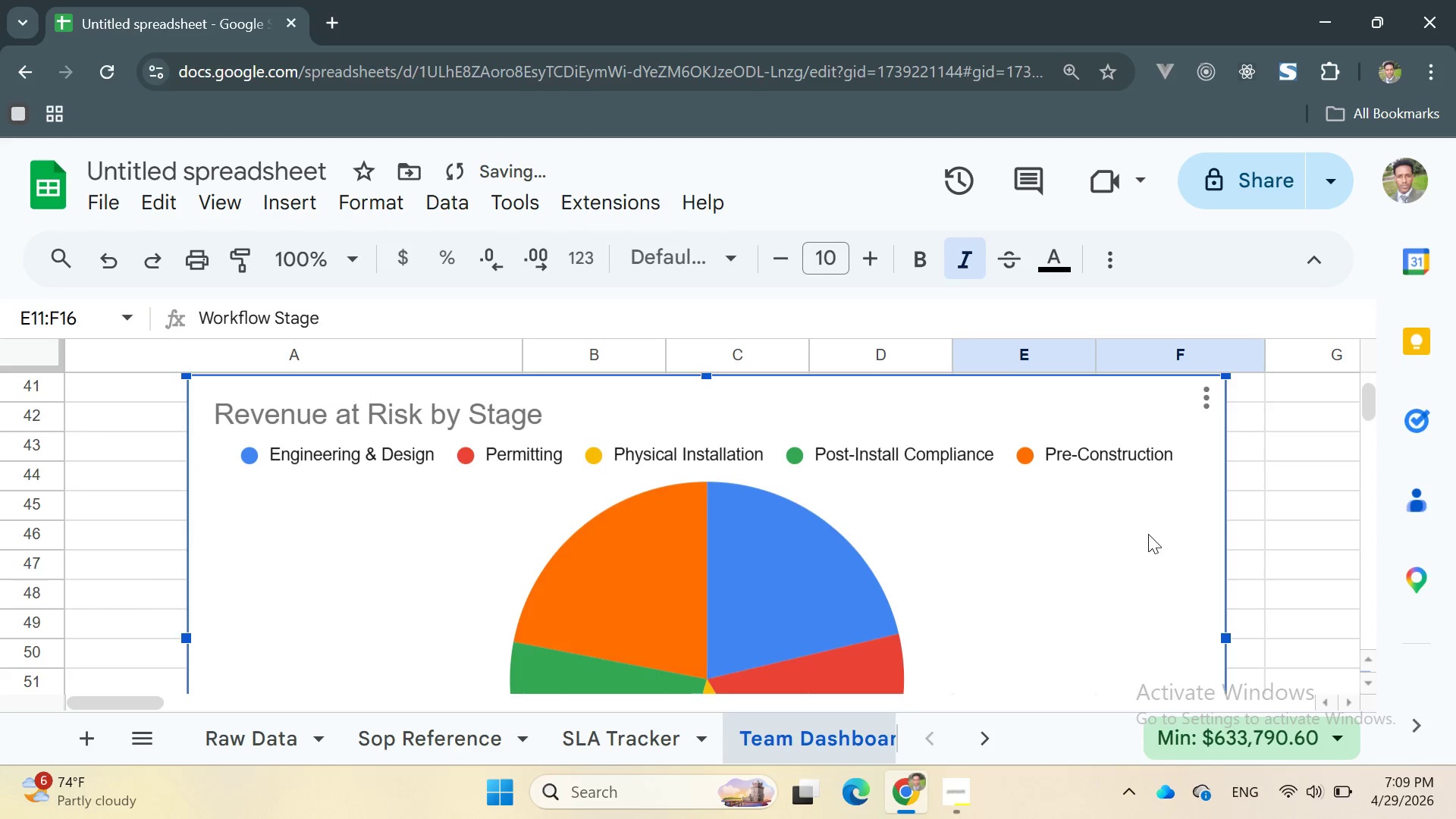 
left_click([1148, 534])
 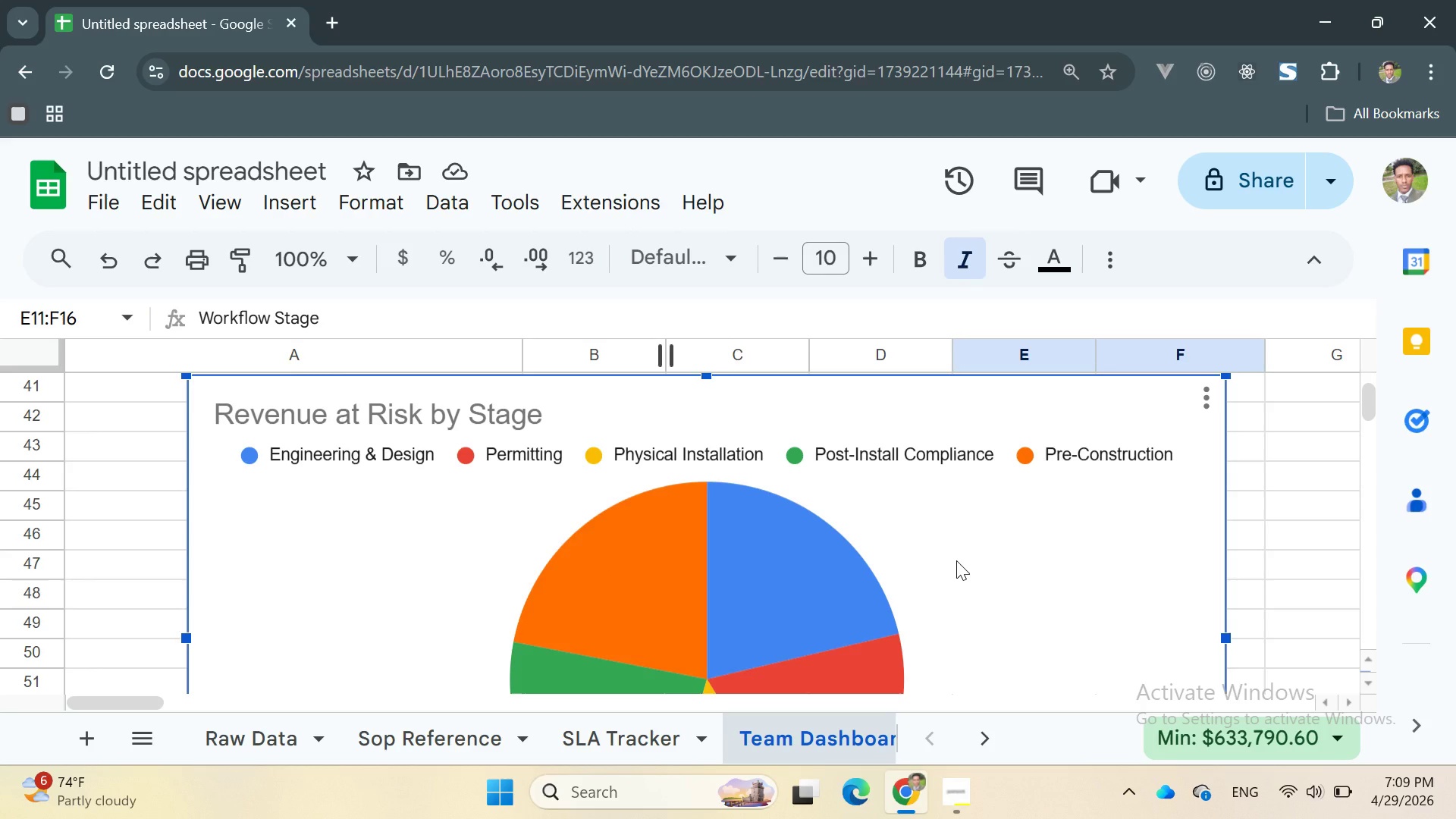 
wait(16.42)
 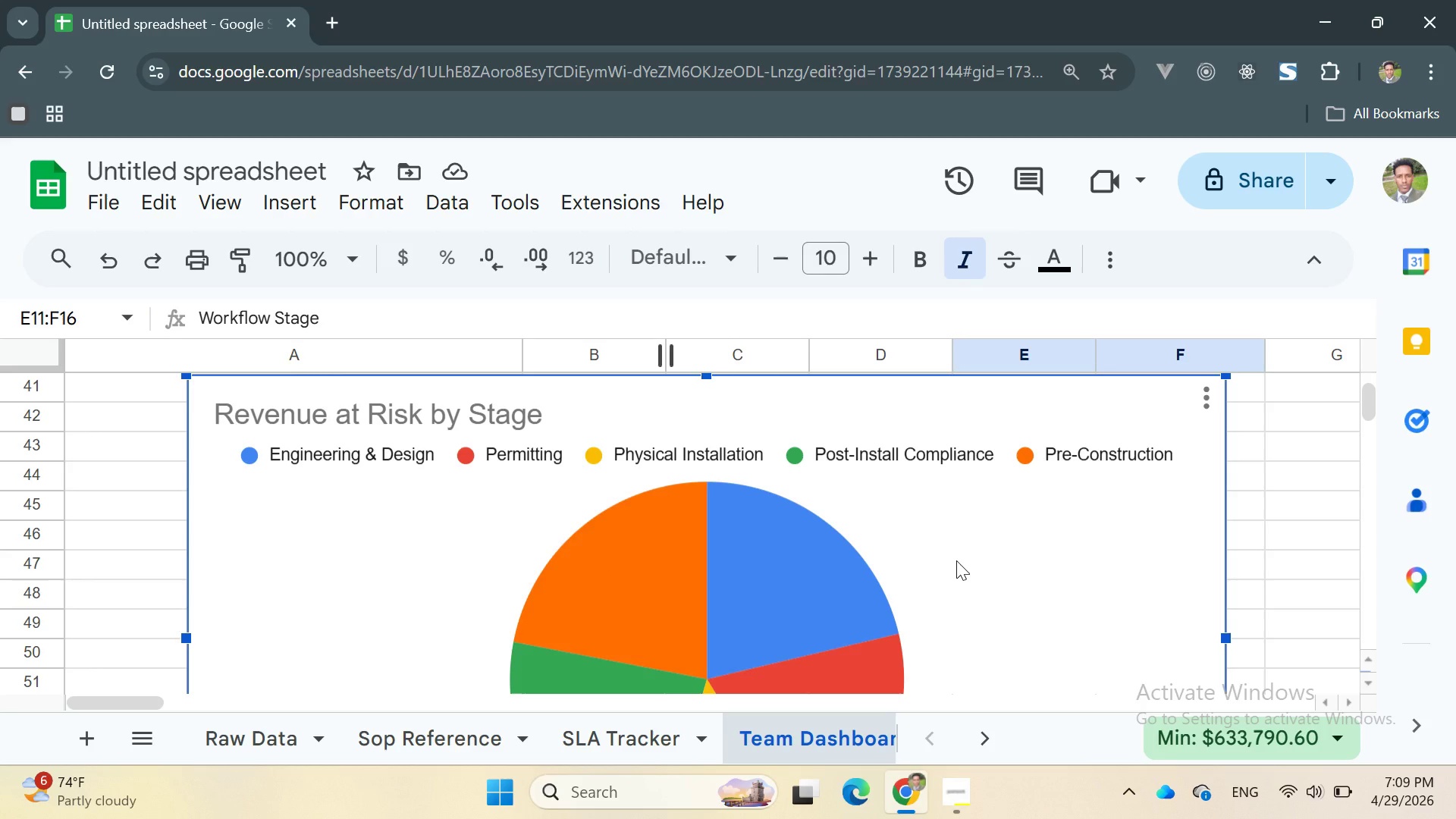 
scroll: coordinate [976, 579], scroll_direction: up, amount: 13.0
 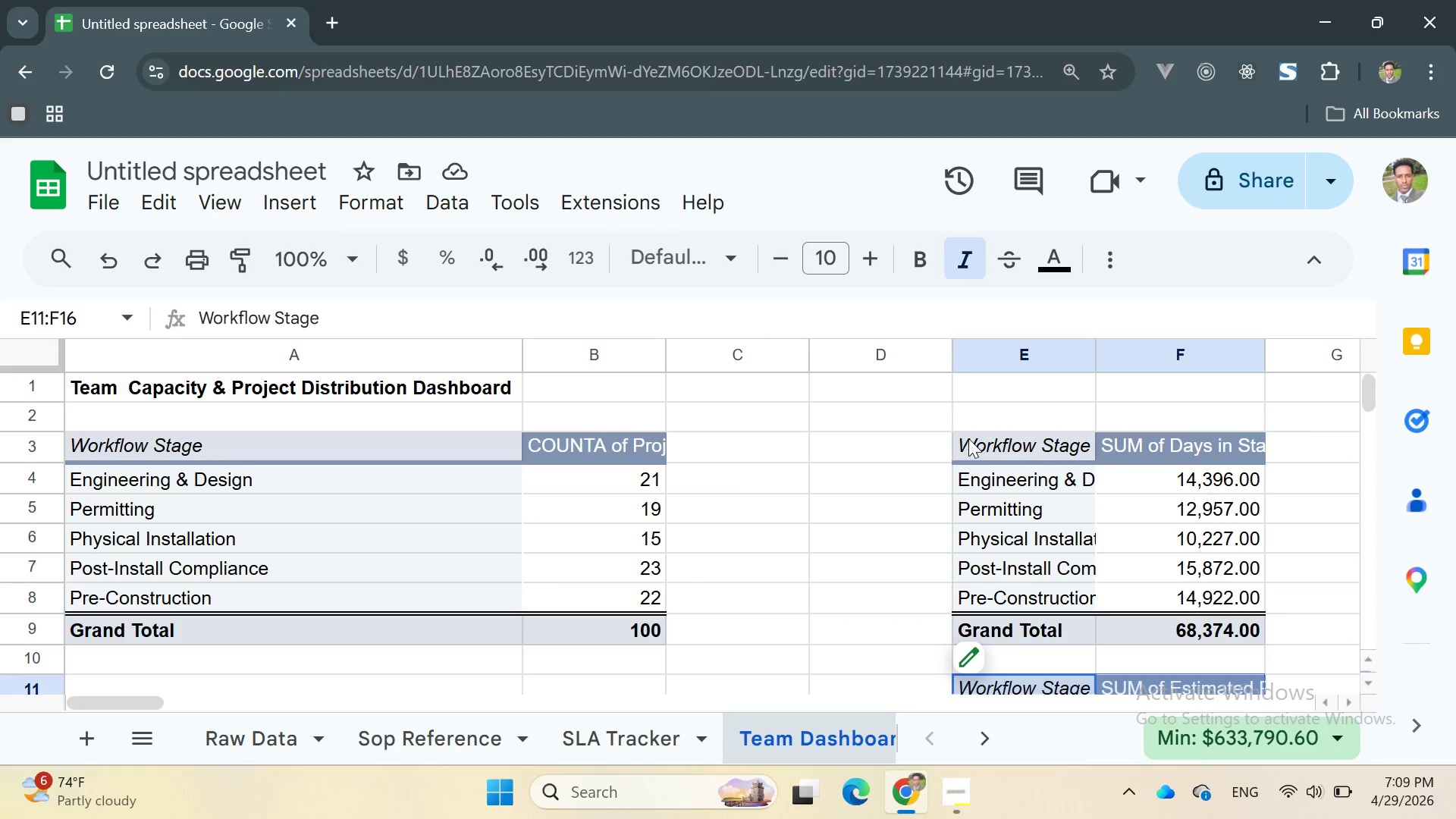 
left_click_drag(start_coordinate=[965, 438], to_coordinate=[1233, 522])
 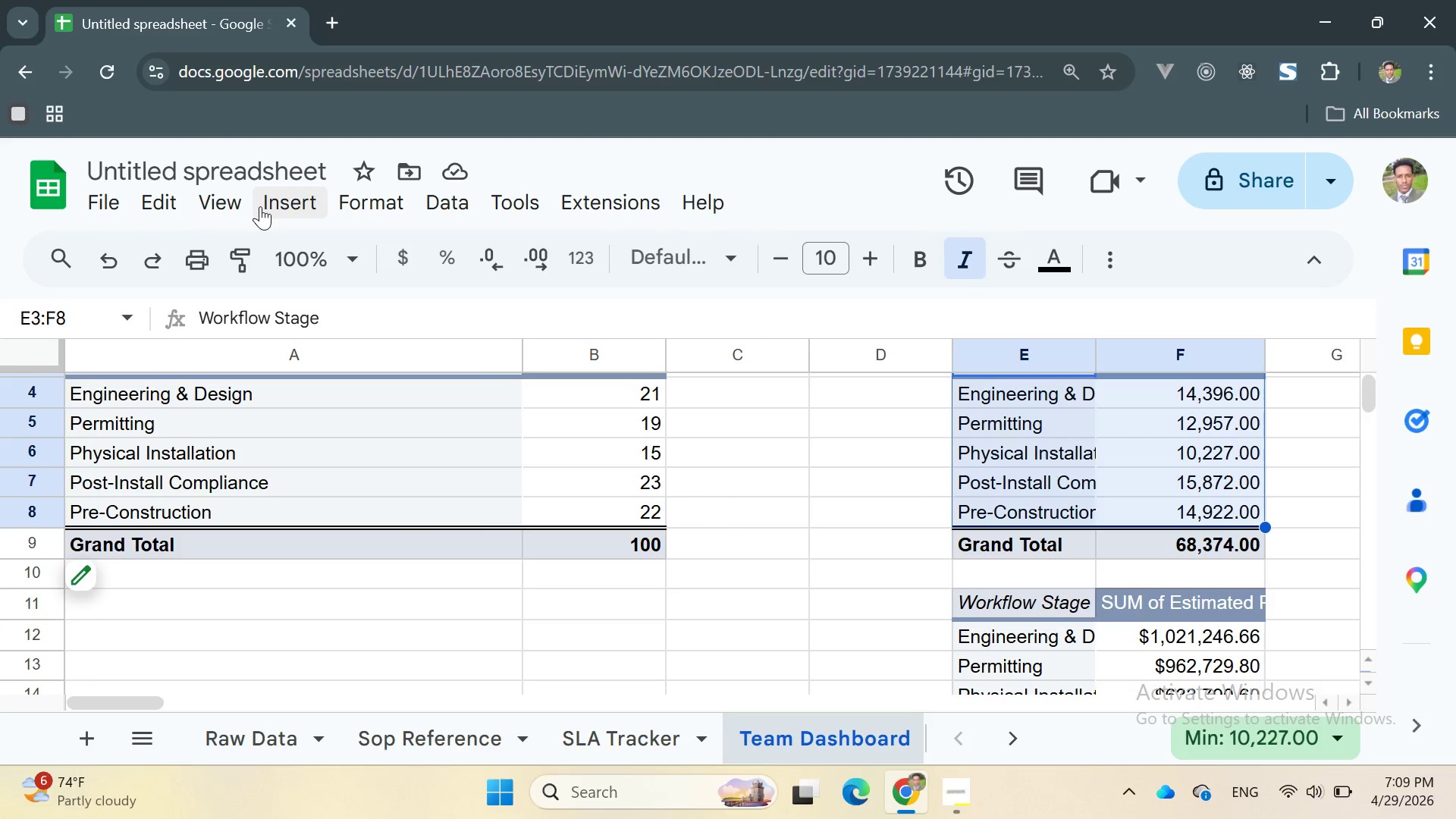 
left_click([266, 206])
 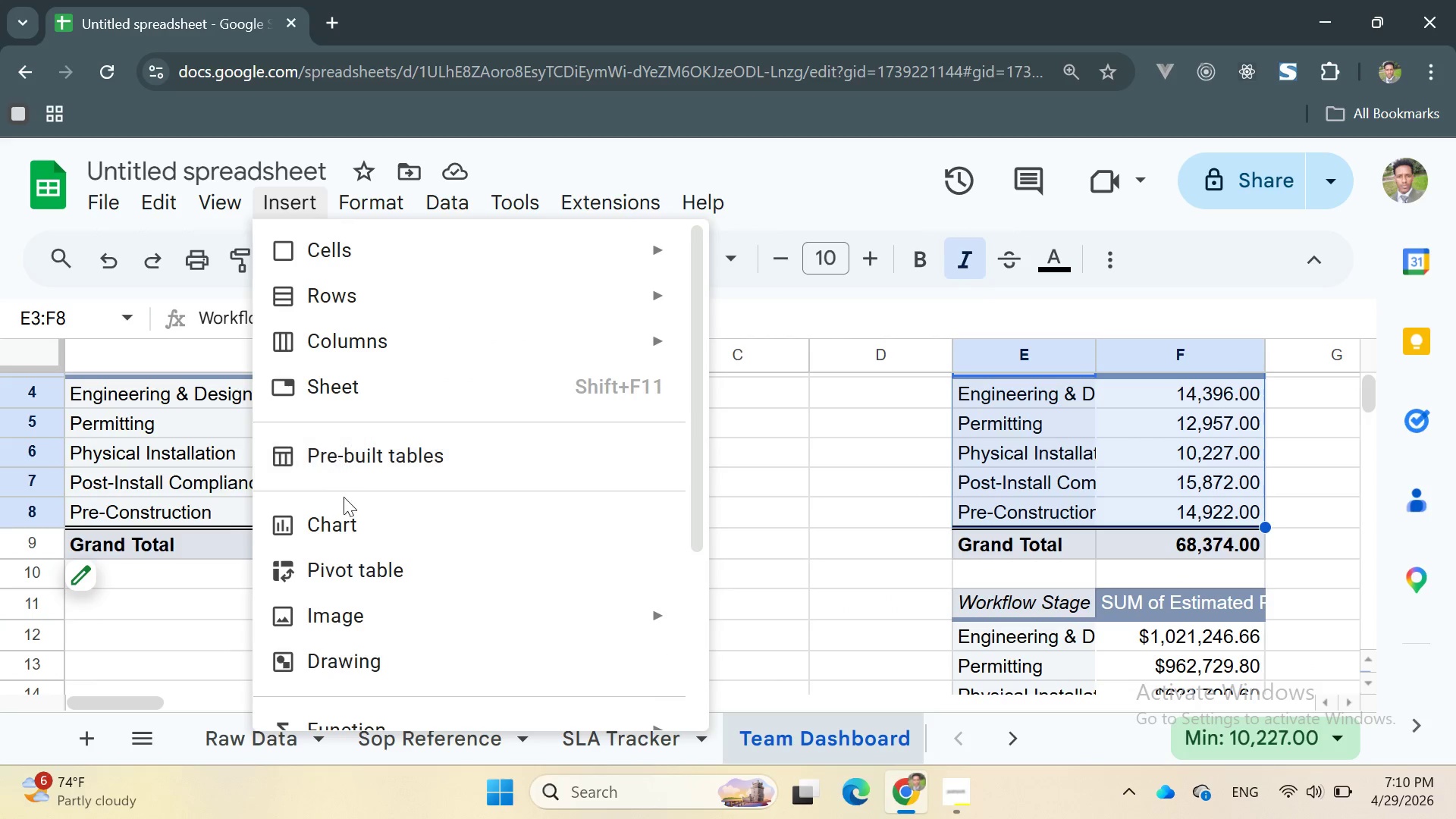 
left_click([347, 519])
 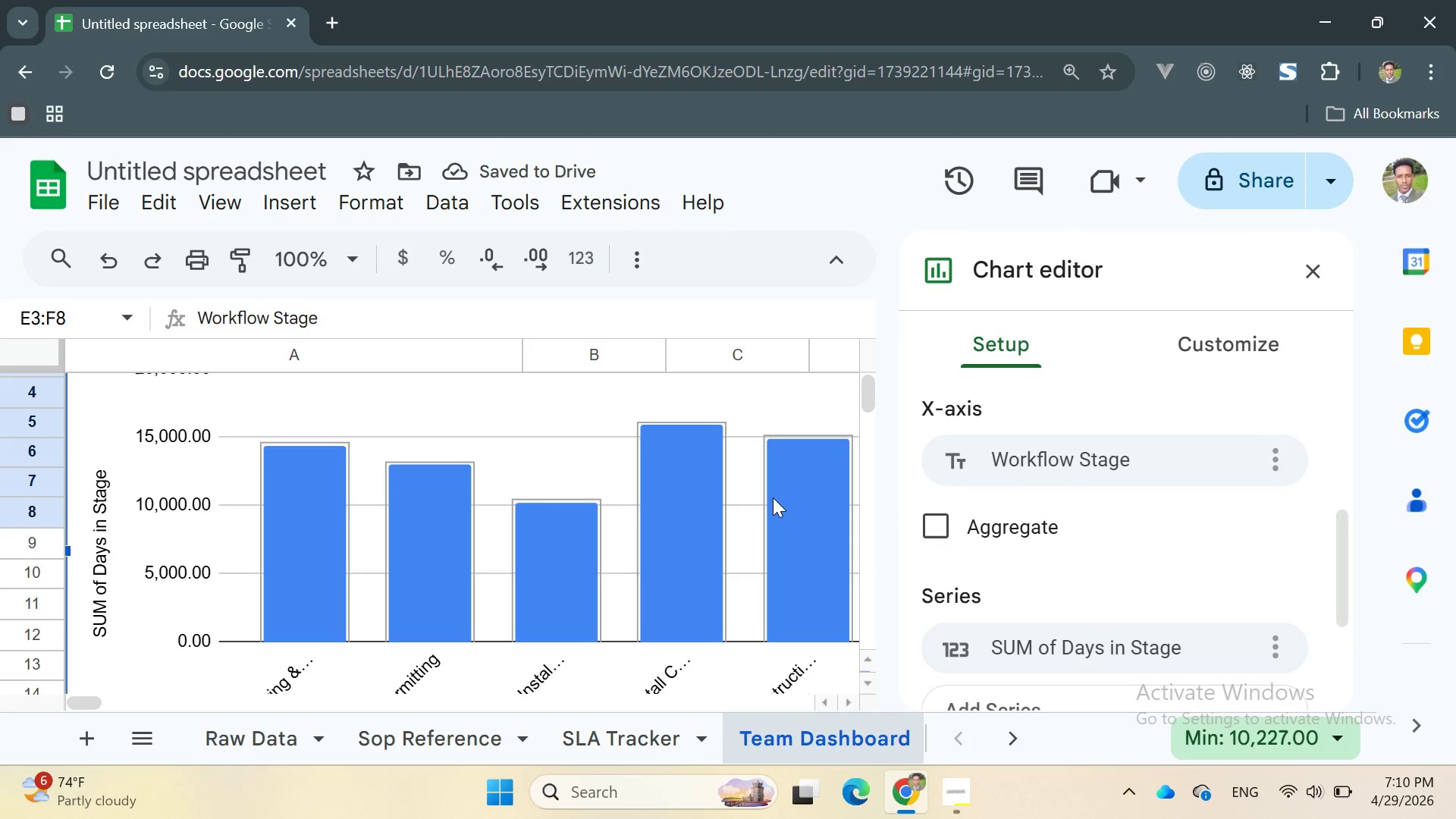 
left_click([1202, 342])
 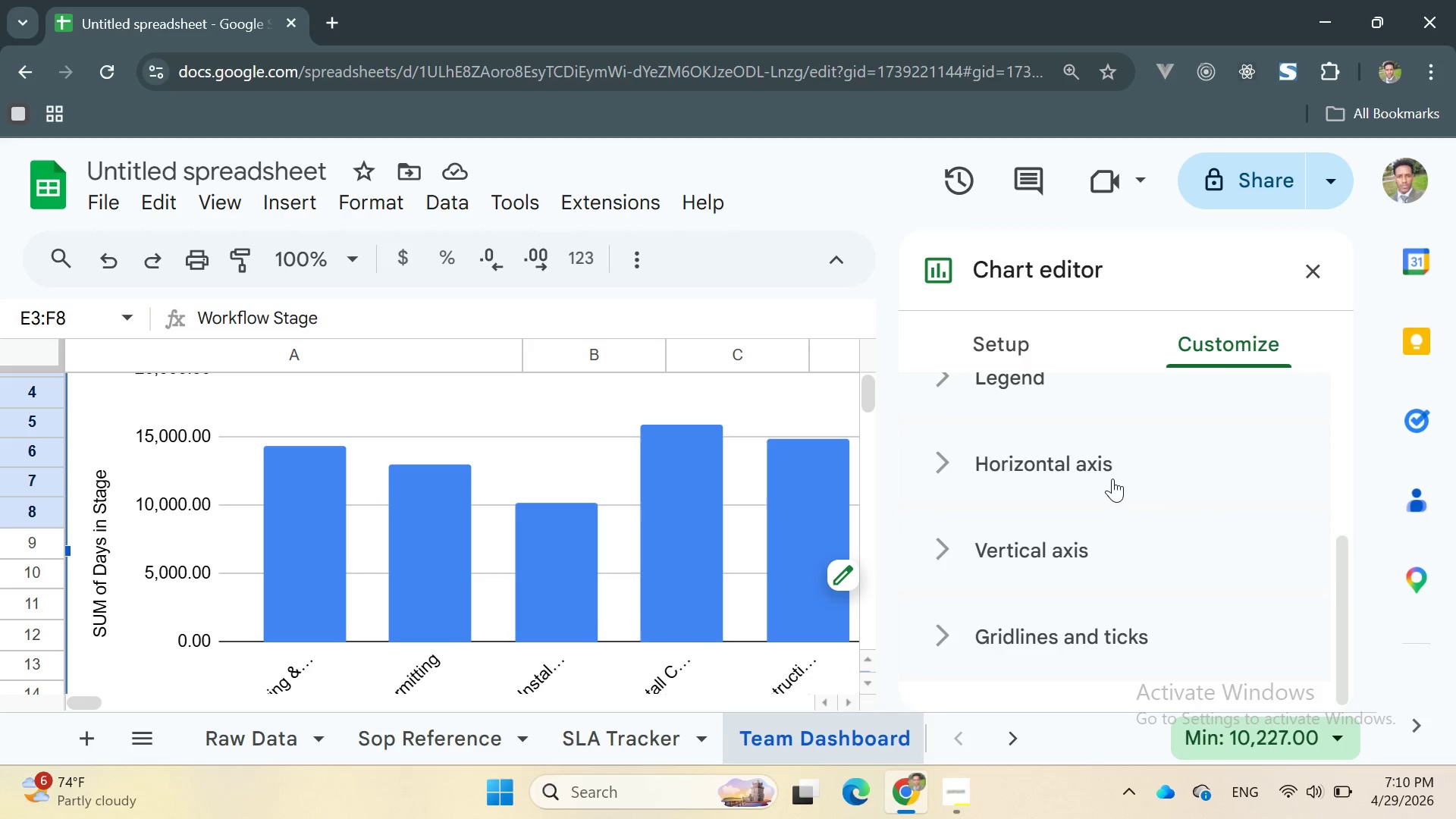 
scroll: coordinate [1115, 481], scroll_direction: down, amount: 5.0
 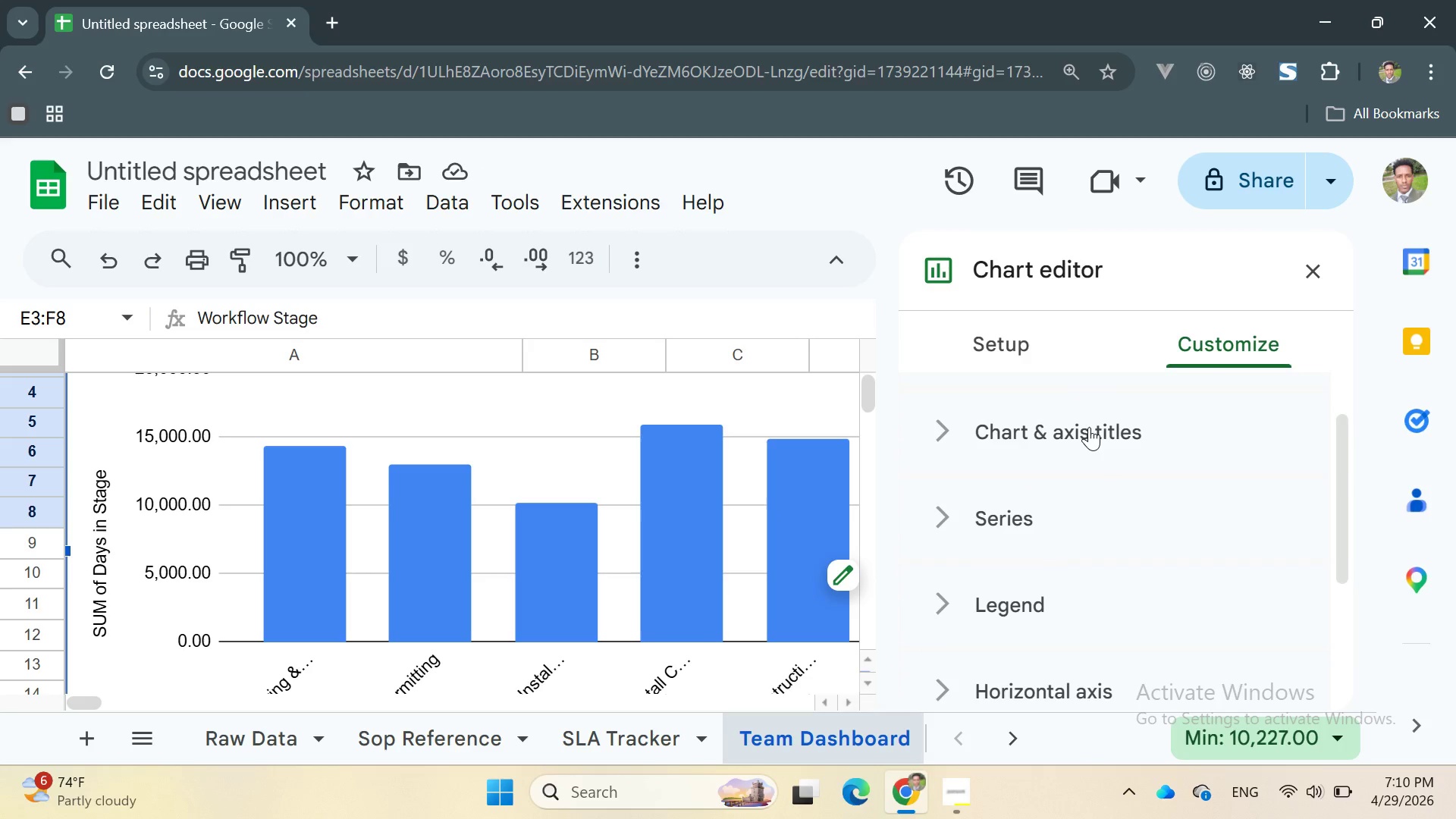 
left_click([1087, 424])
 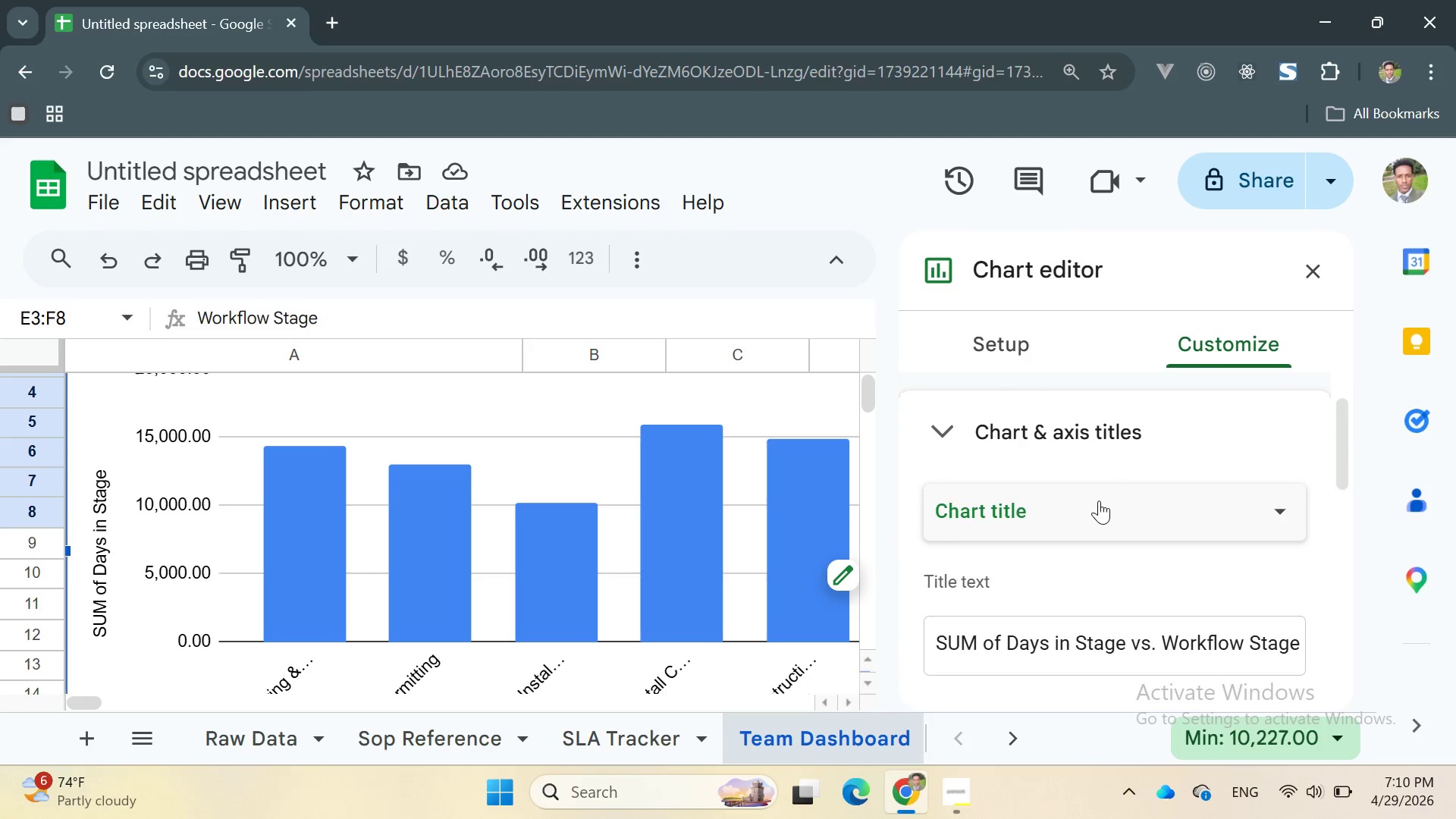 
left_click([1096, 501])
 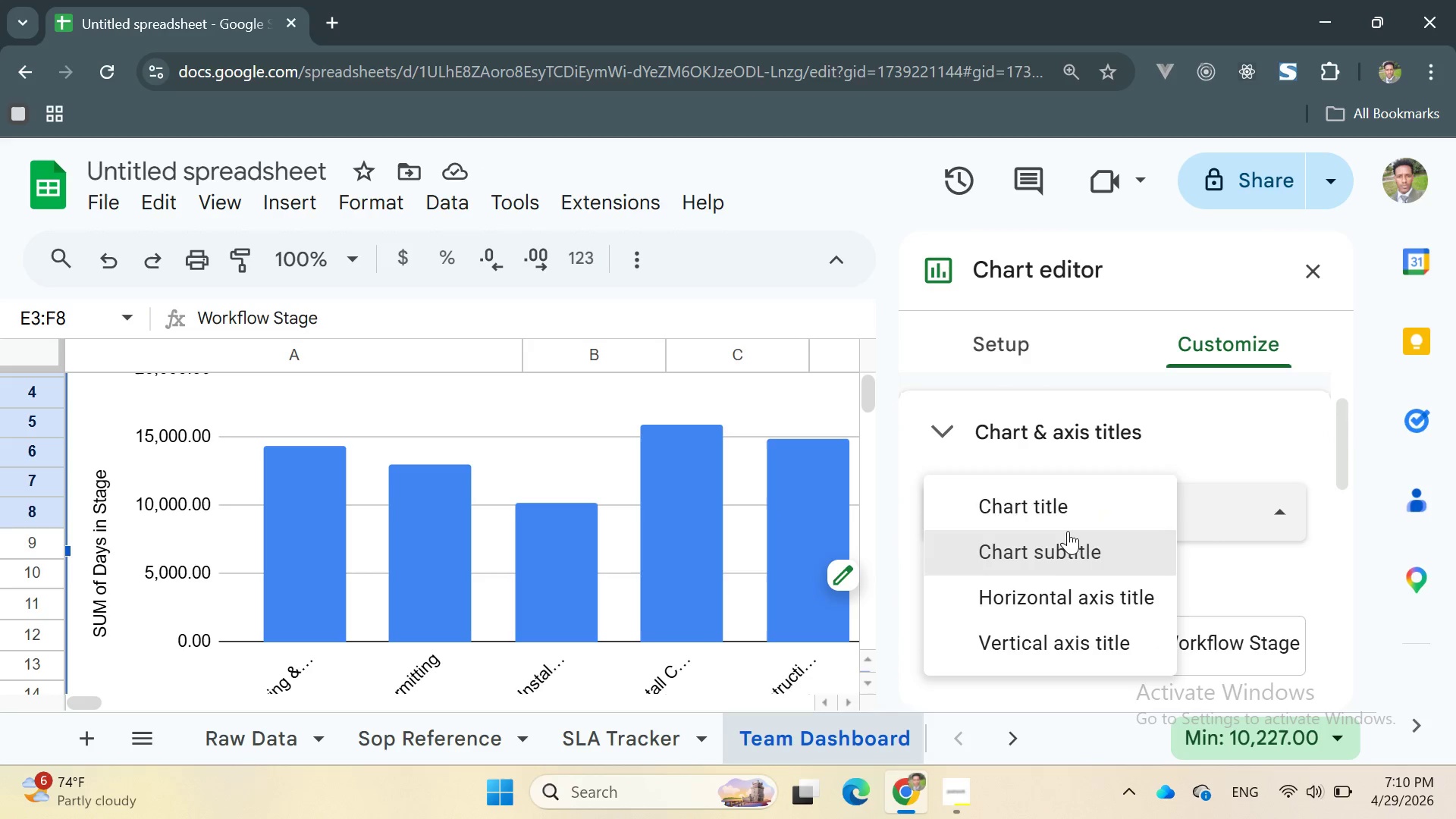 
left_click([1045, 497])
 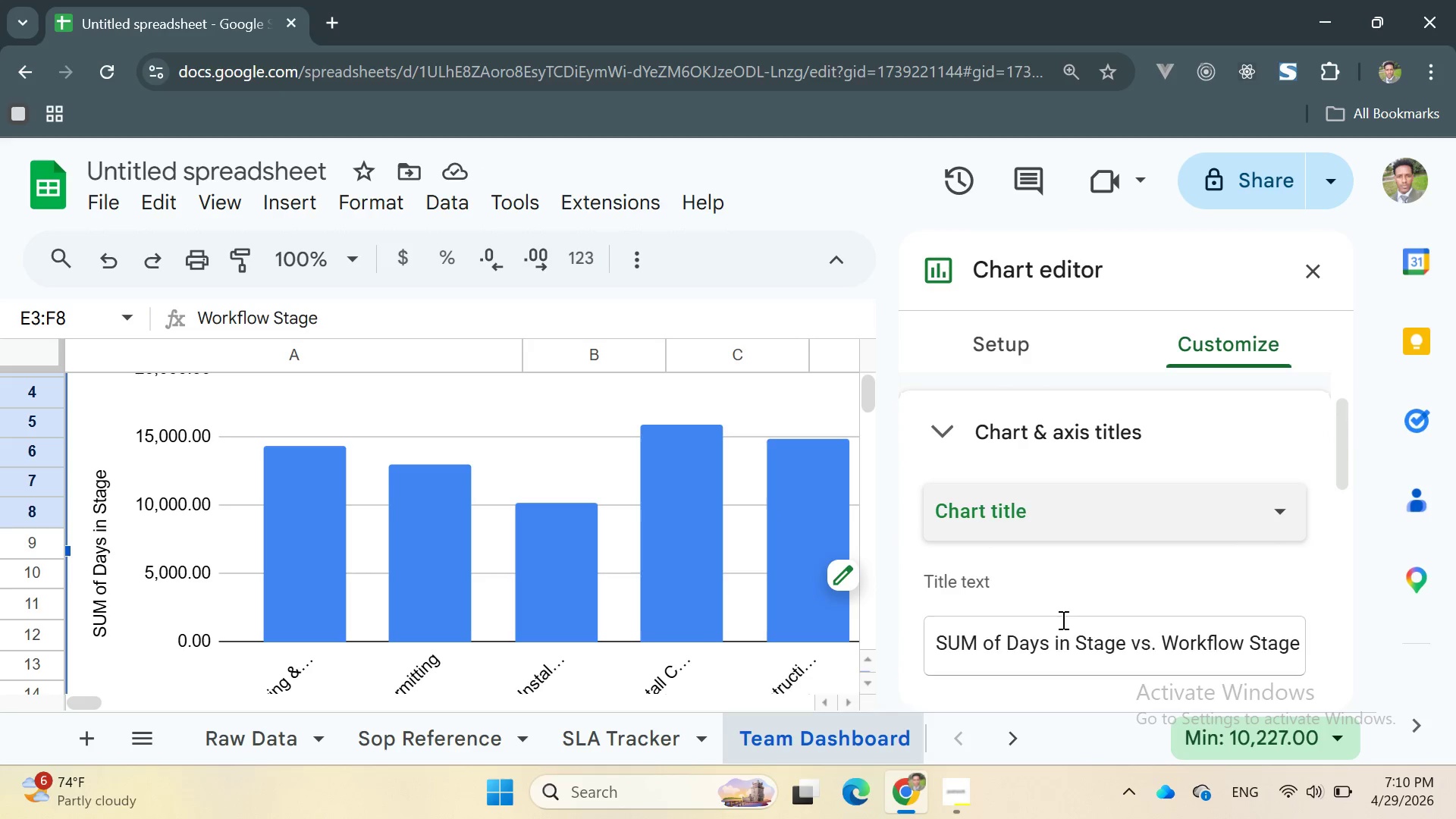 
scroll: coordinate [1065, 623], scroll_direction: down, amount: 1.0
 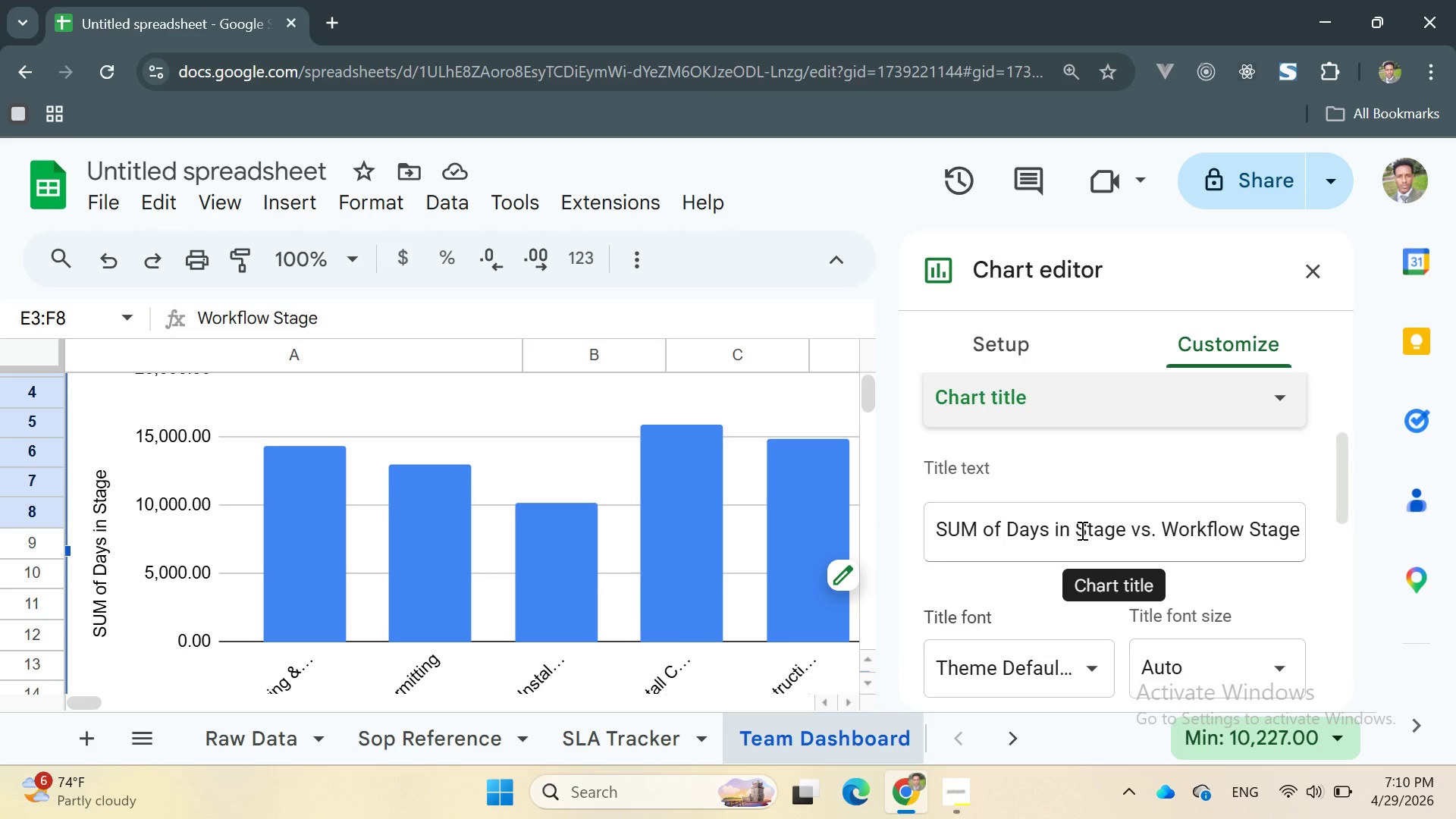 
double_click([1081, 530])
 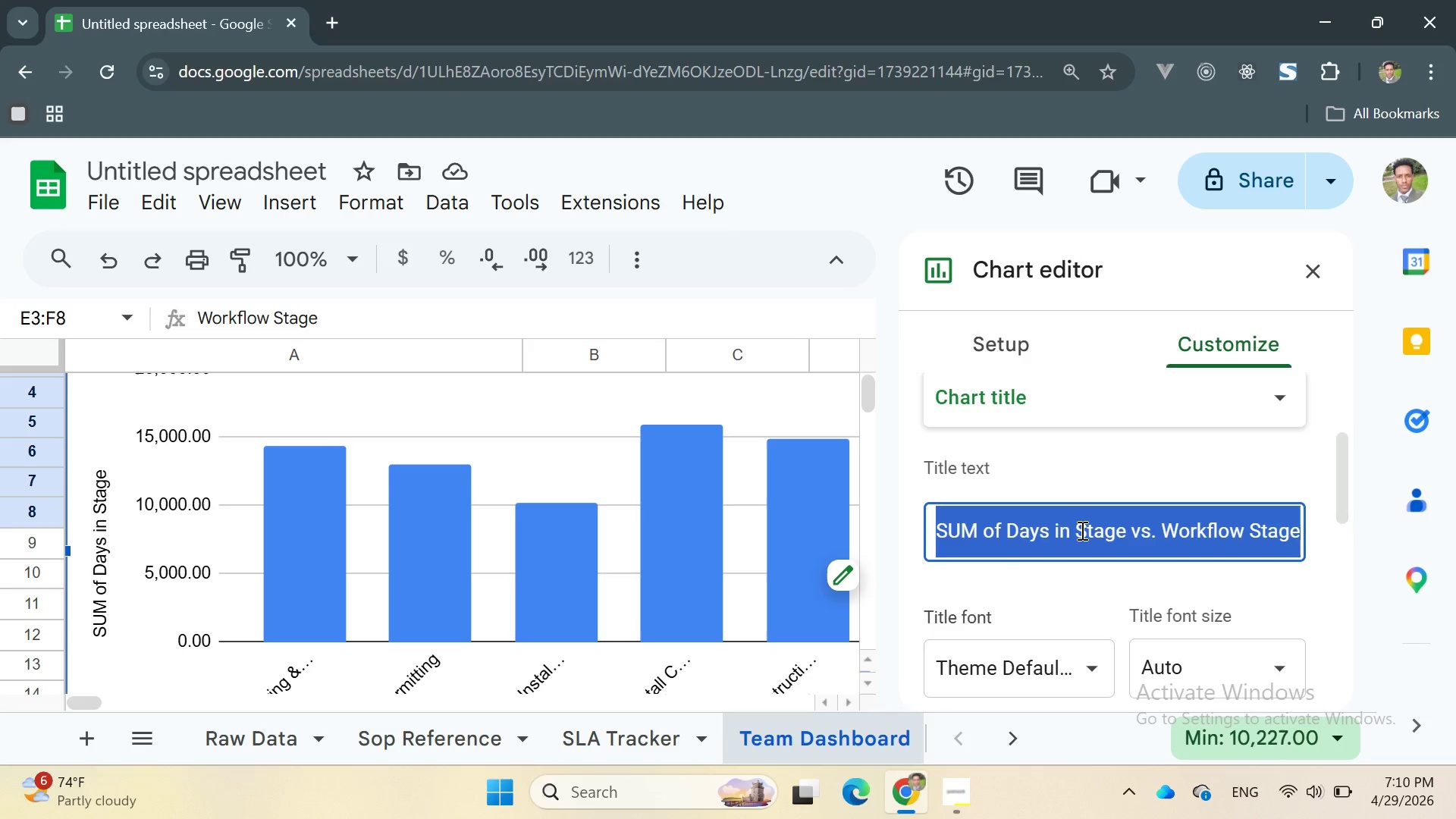 
triple_click([1081, 530])
 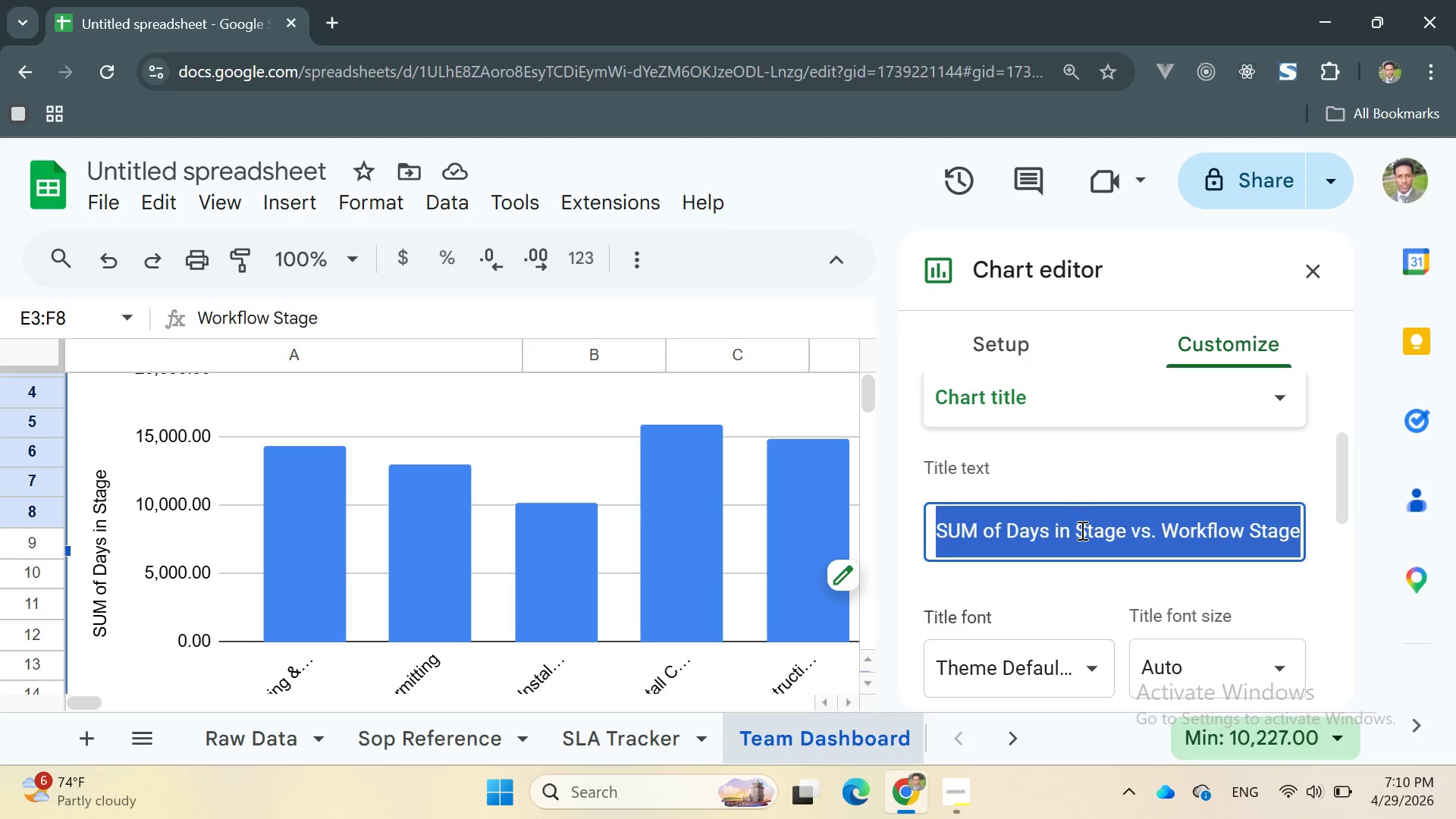 
triple_click([1081, 530])
 